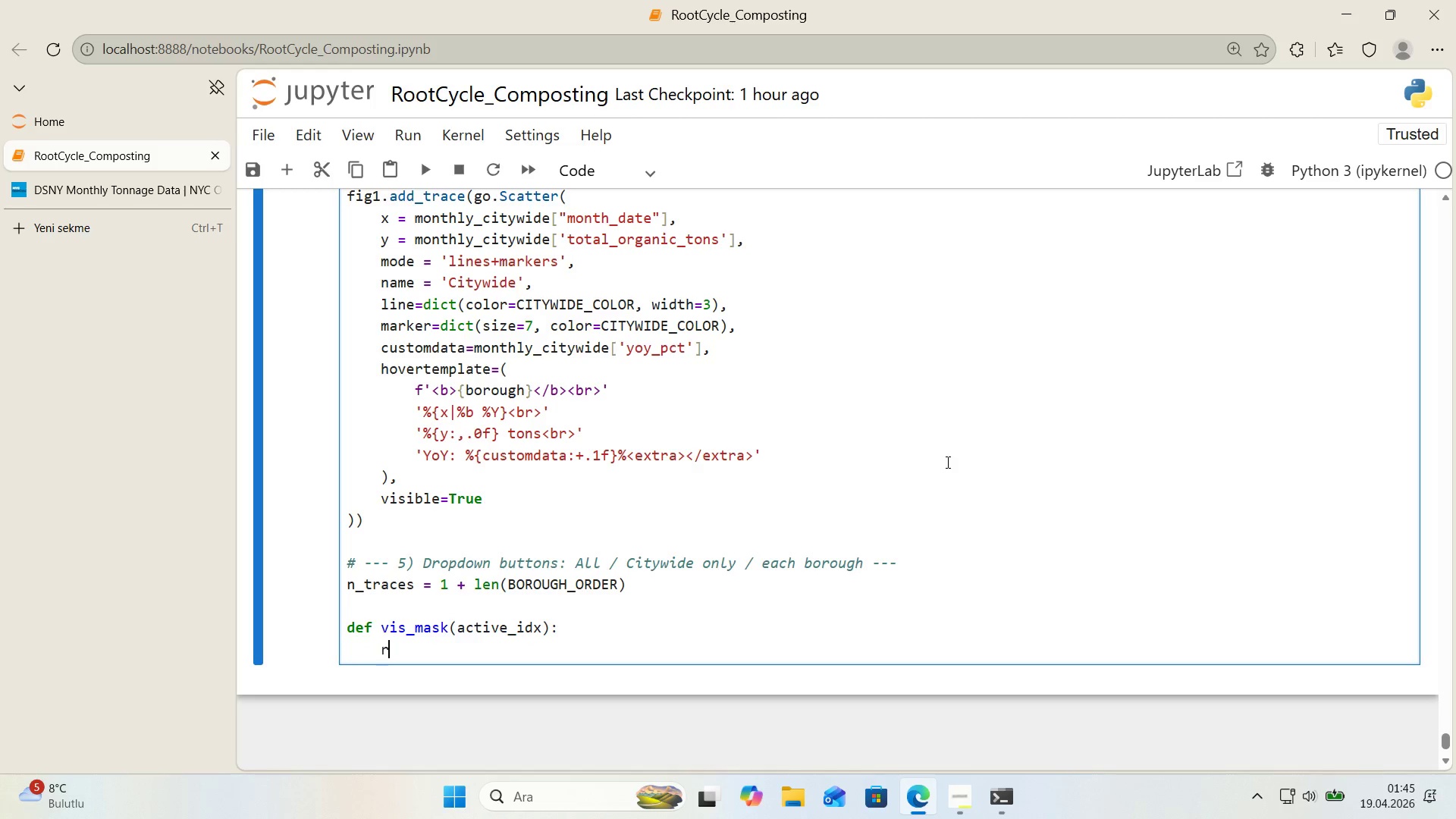 
type(return )
 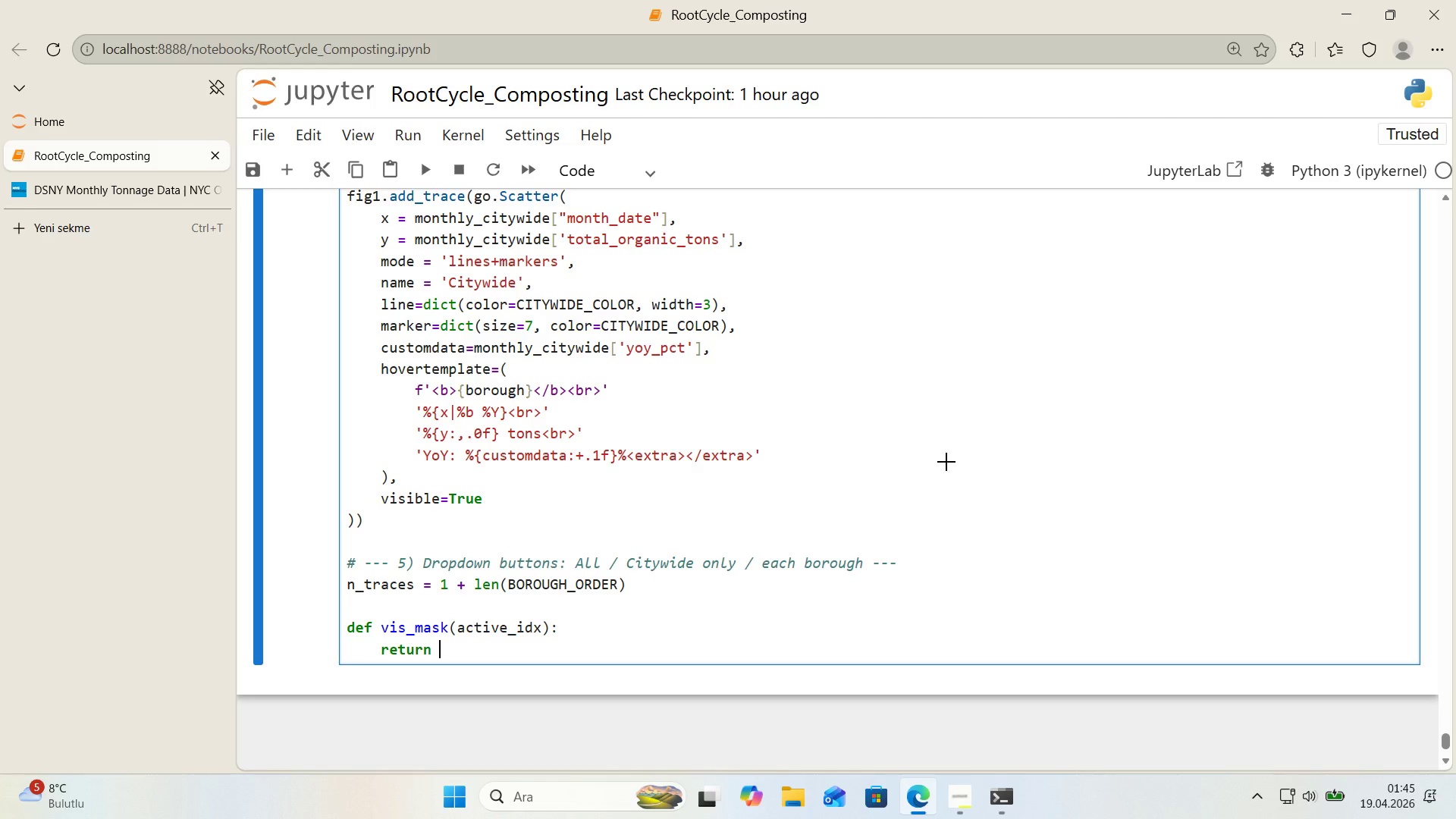 
key(Alt+Control+8)
 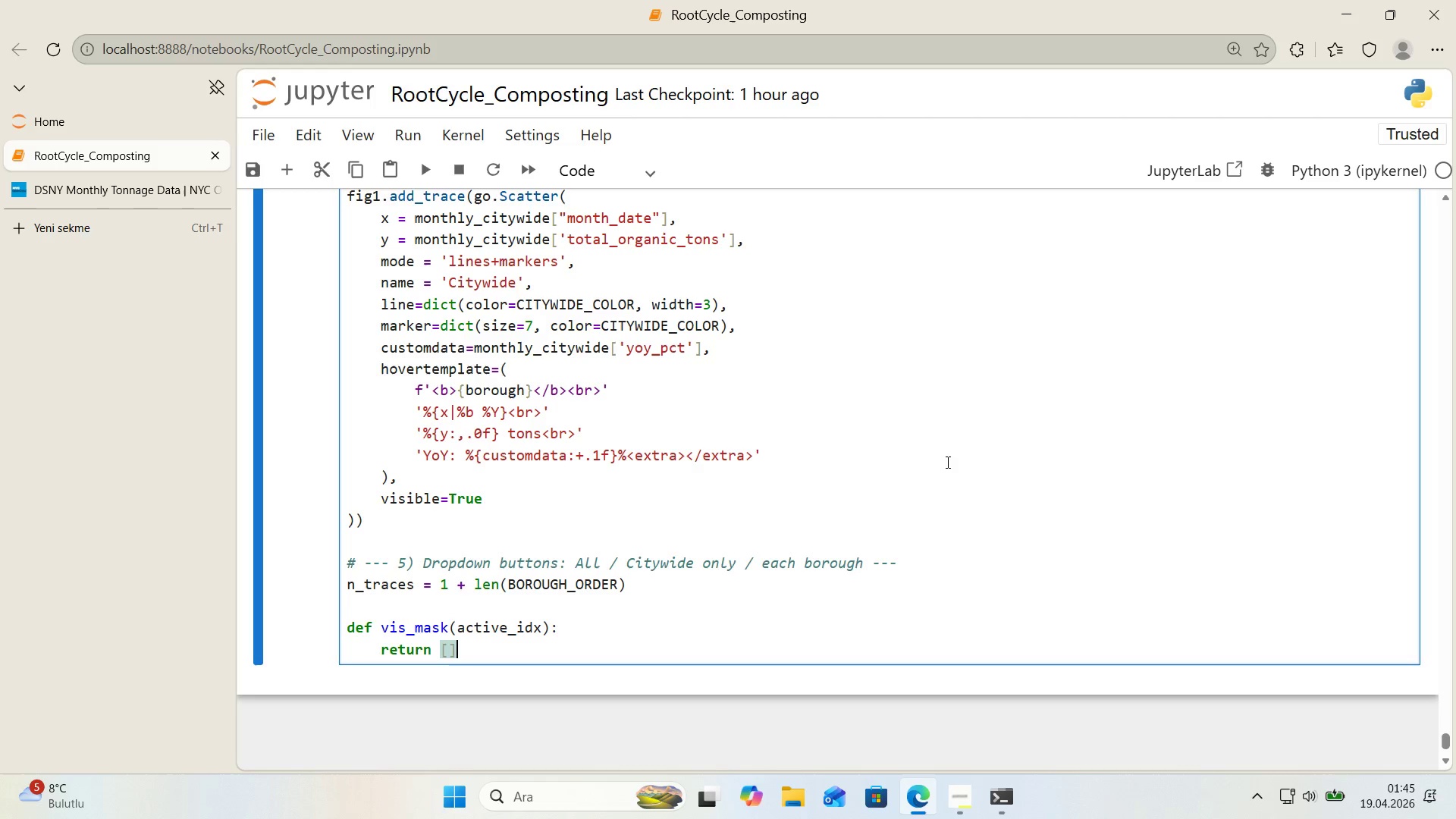 
key(Alt+Control+9)
 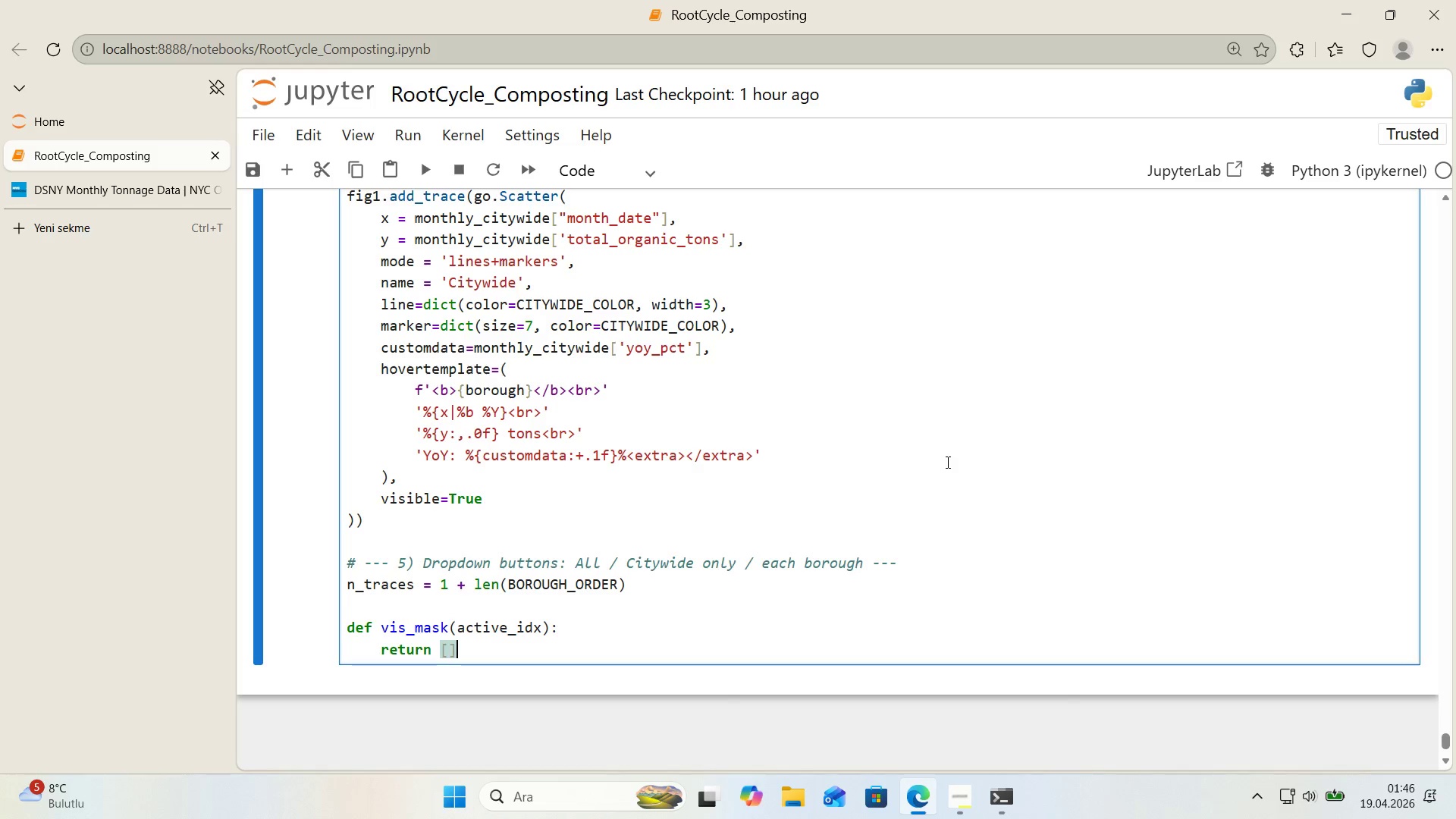 
key(ArrowLeft)
 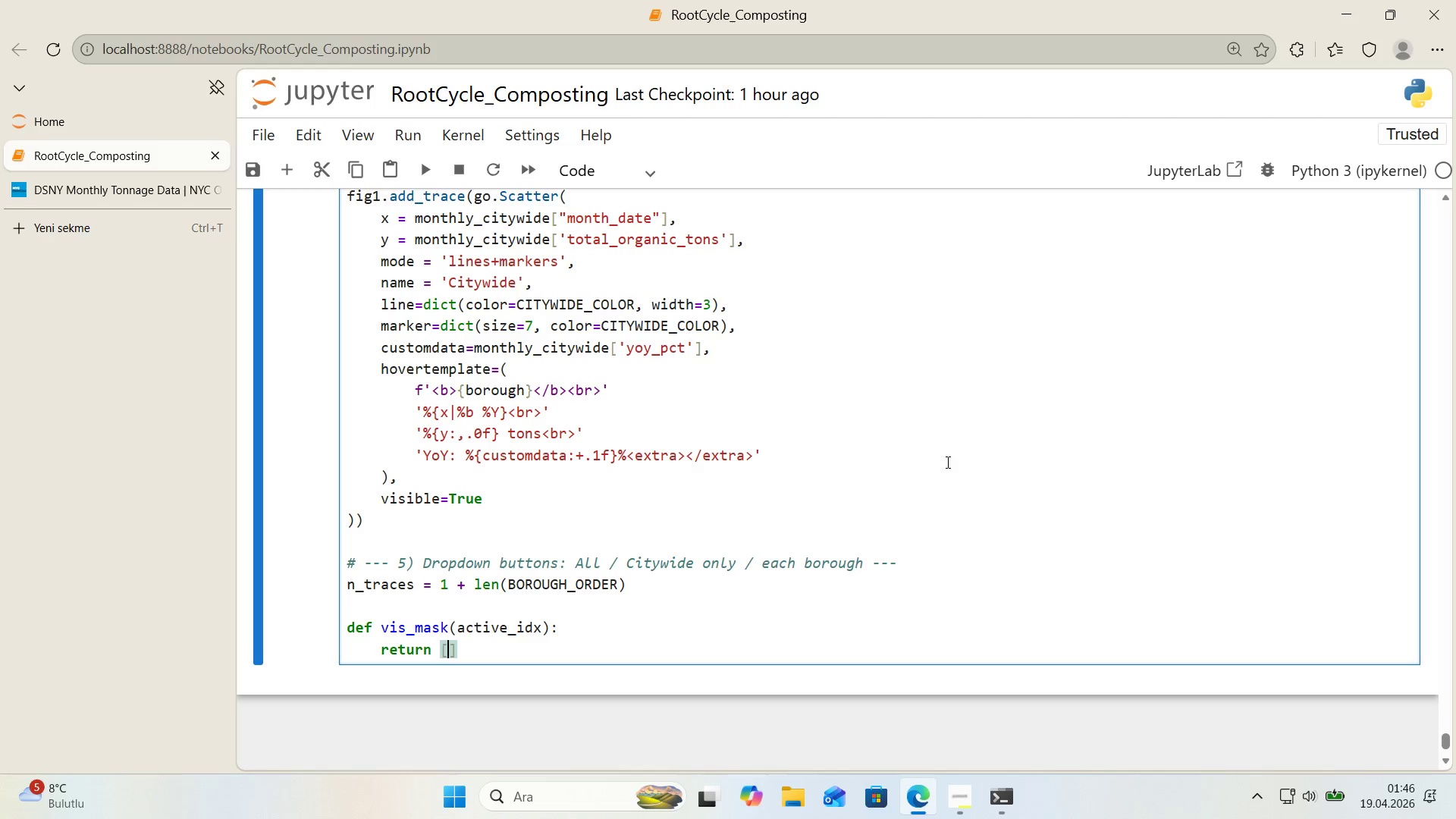 
type(' 'n act've_'dx fpr ' ')
key(Backspace)
key(Backspace)
key(Backspace)
key(Backspace)
key(Backspace)
key(Backspace)
type(or ' 'n range*()
 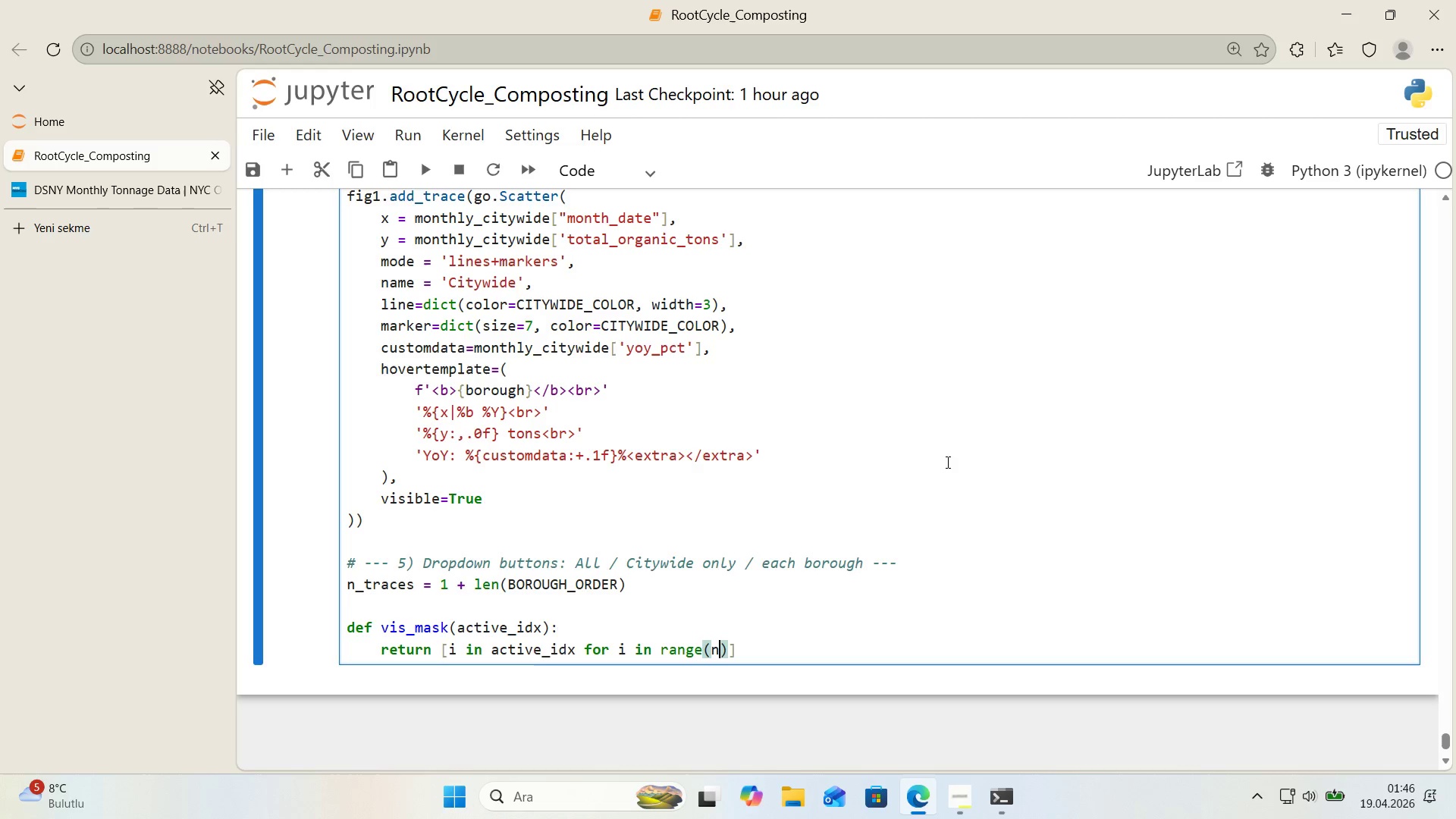 
 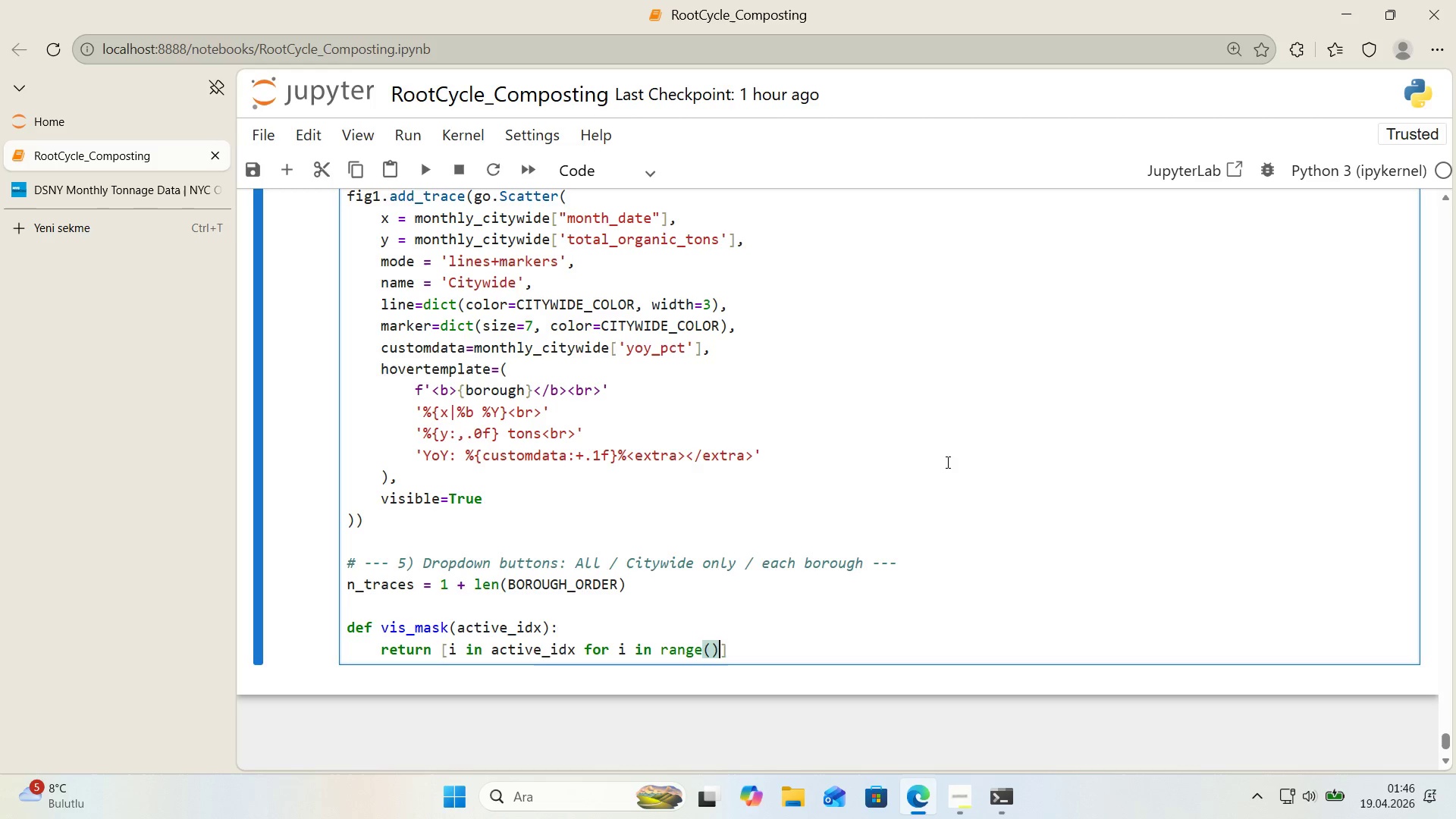 
key(ArrowLeft)
 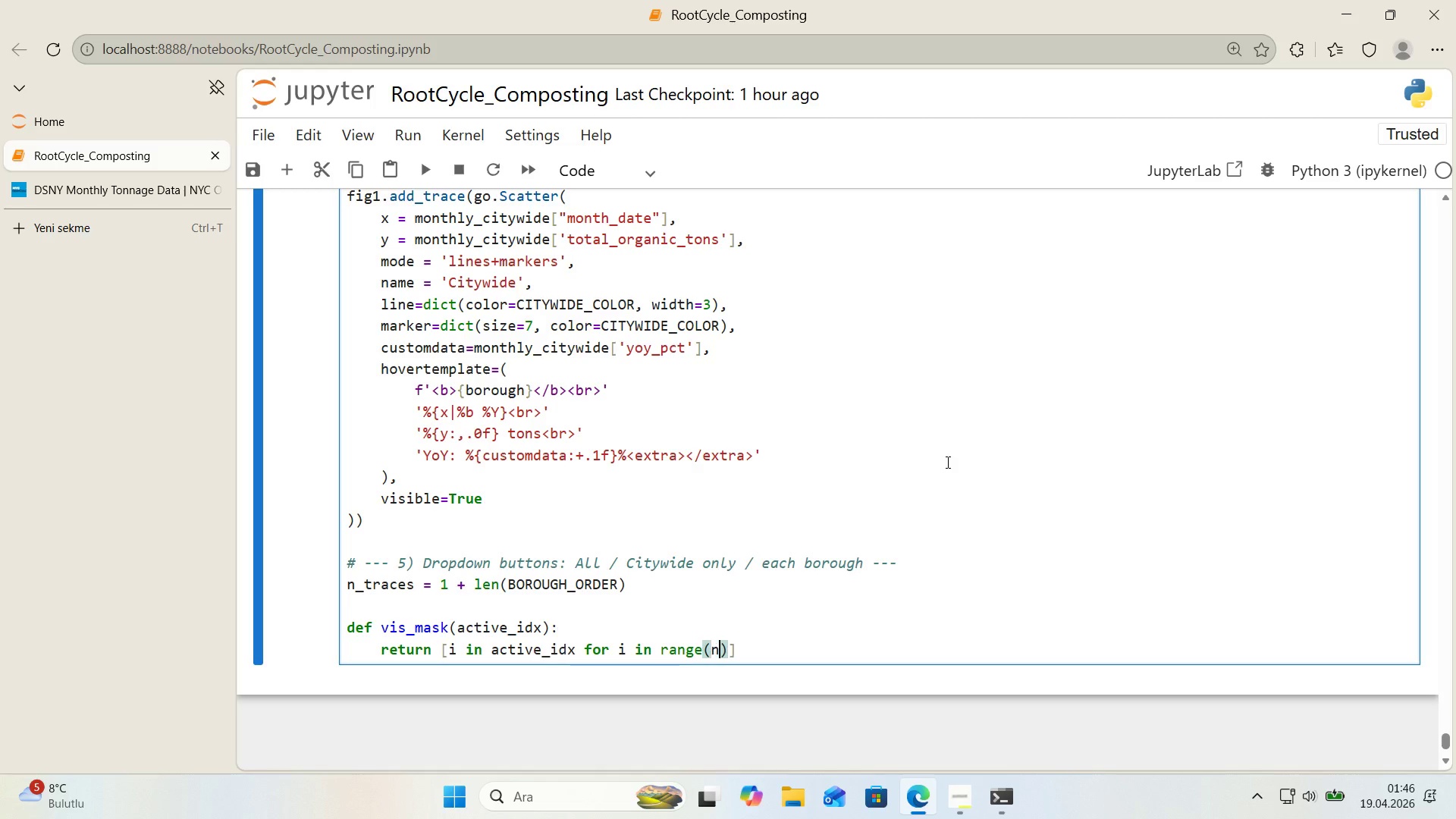 
type(n_traces)
 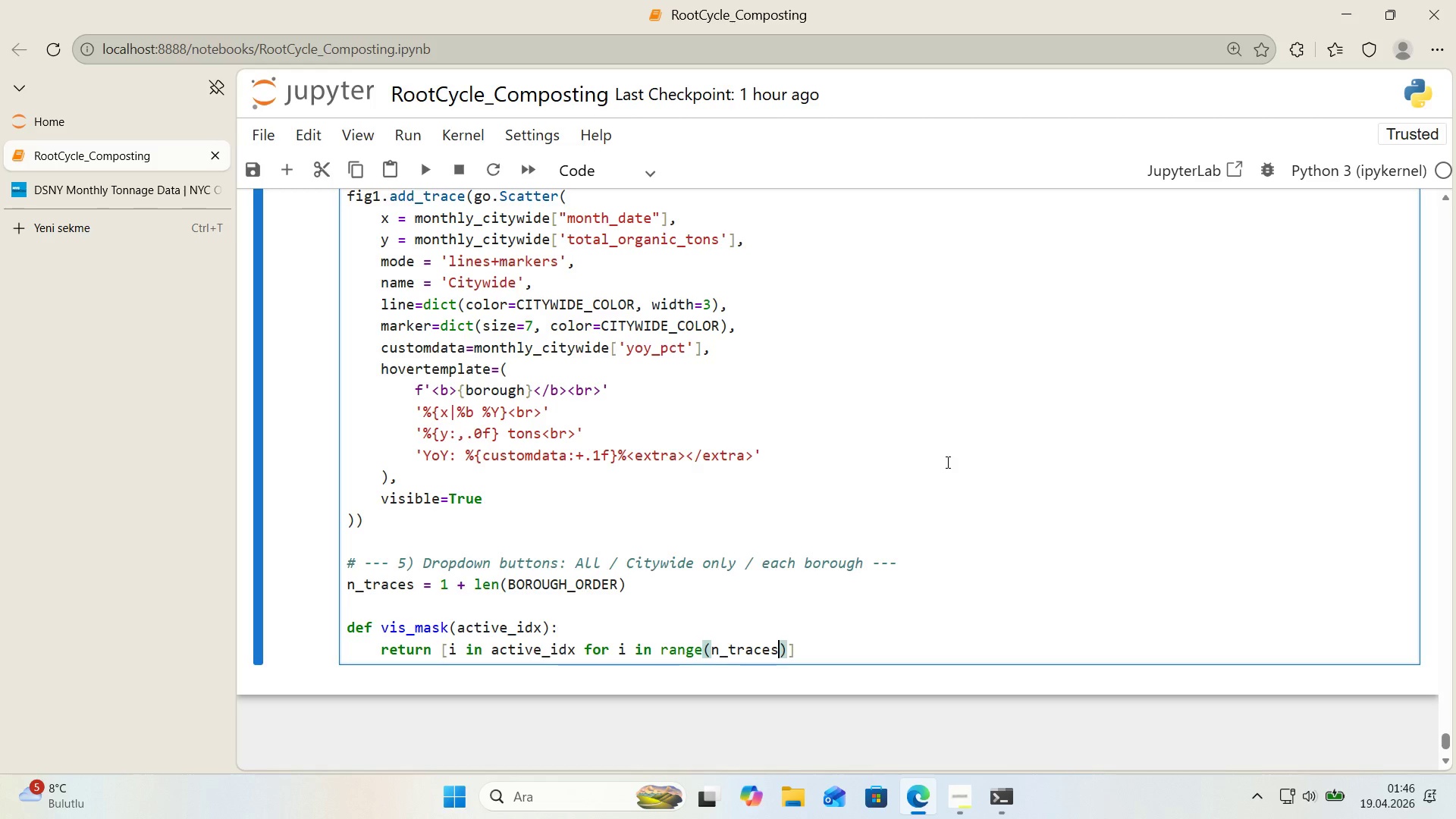 
key(ArrowRight)
 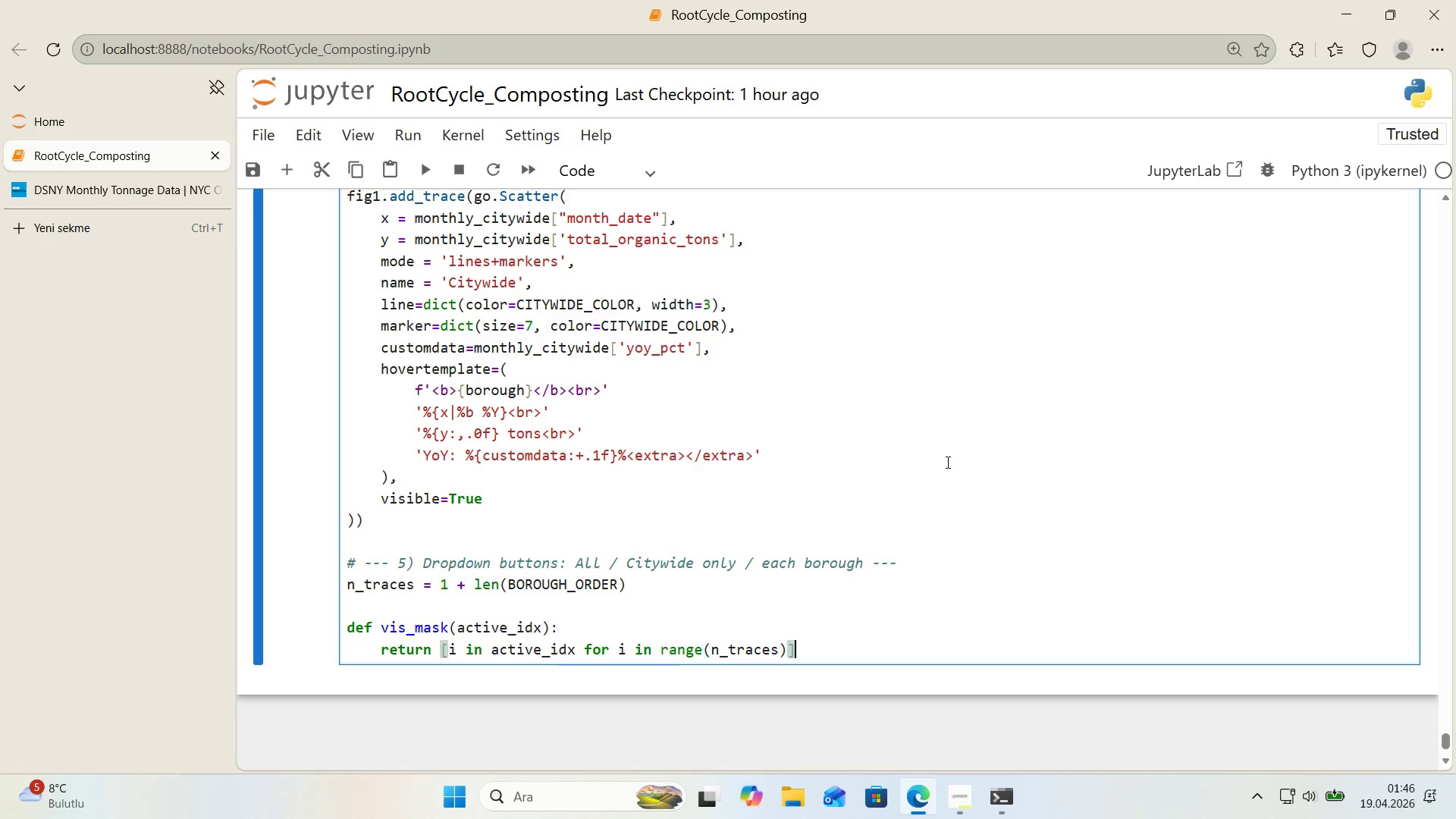 
key(ArrowRight)
 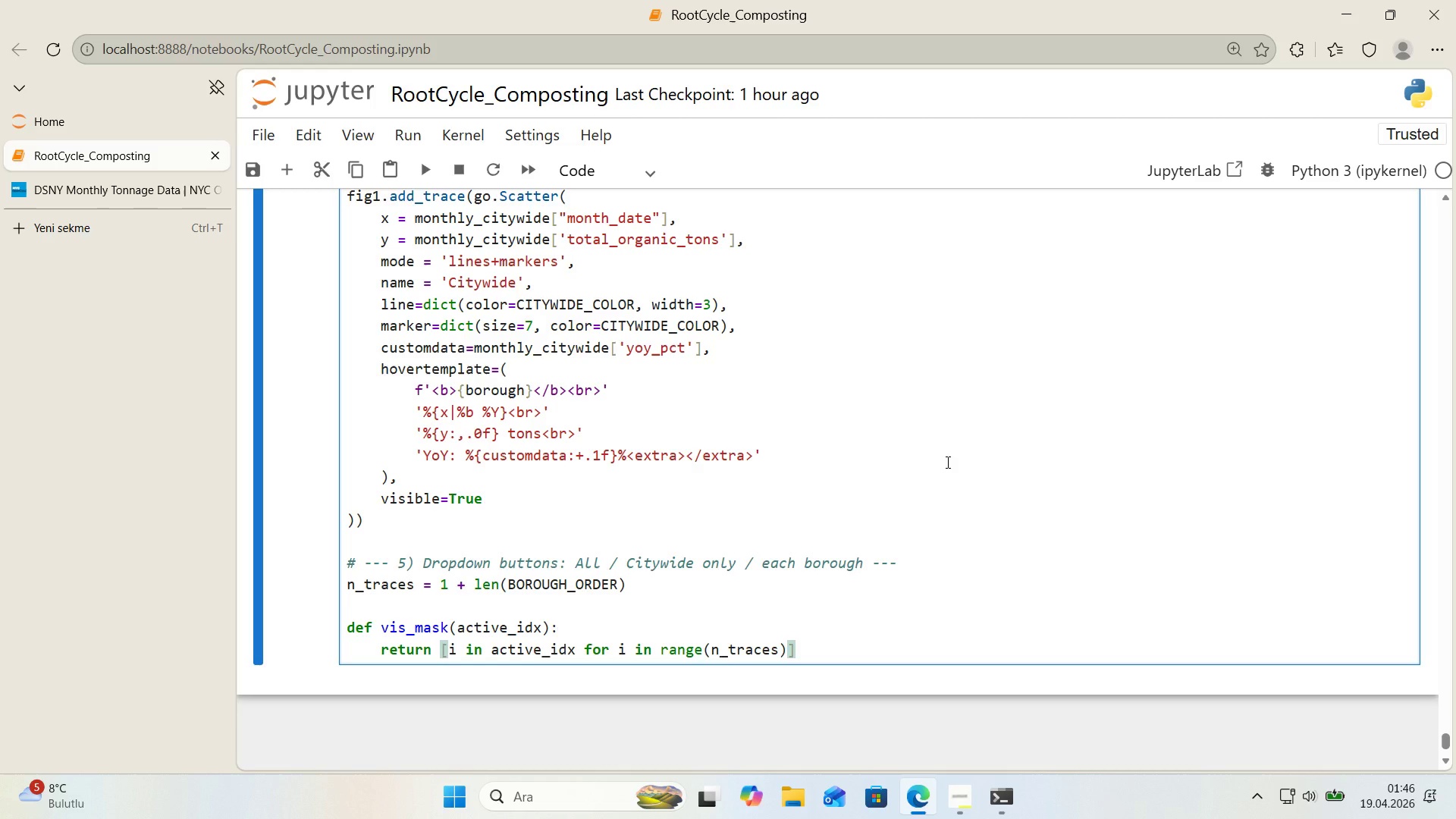 
key(Enter)
 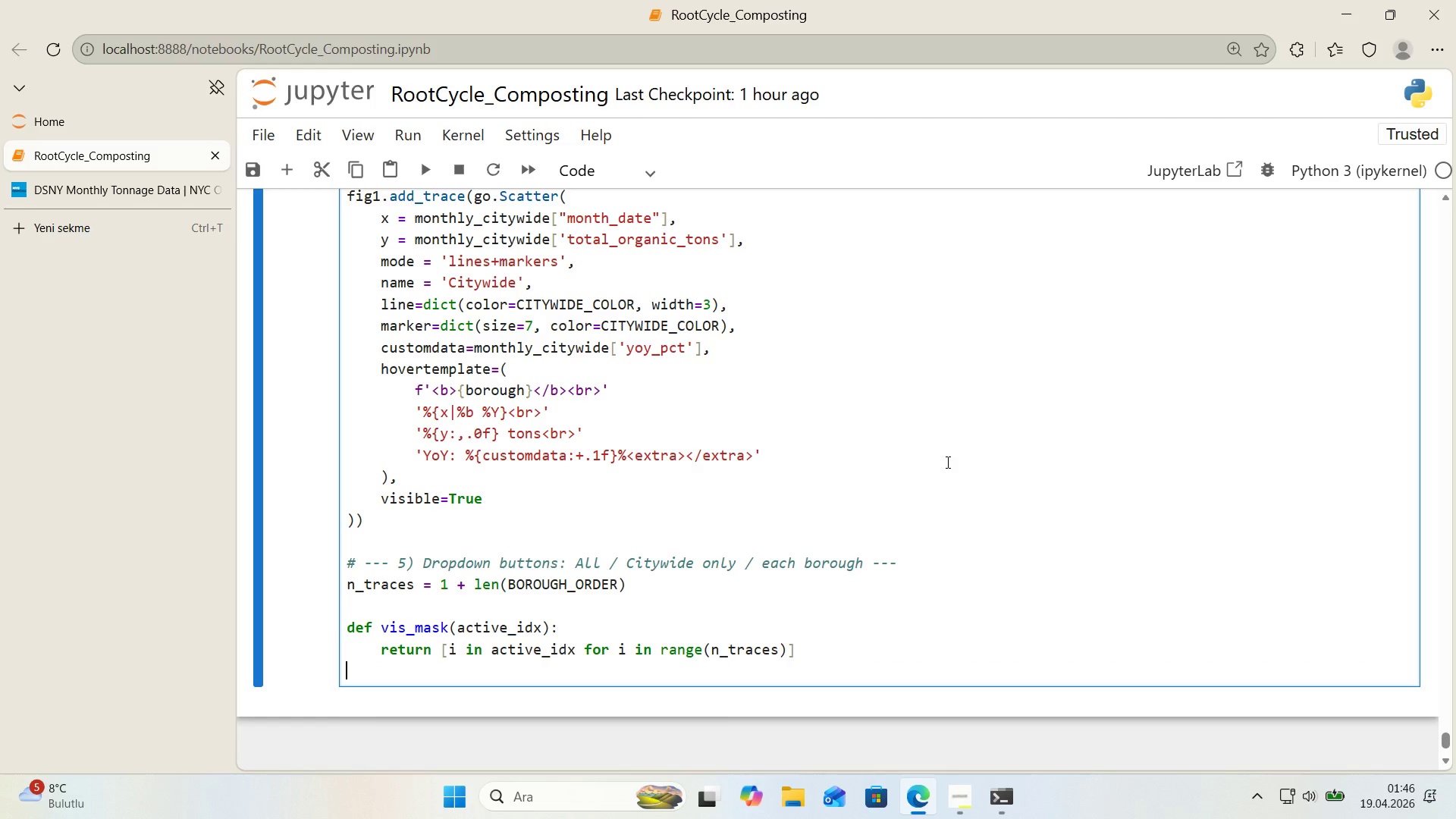 
key(Backspace)
 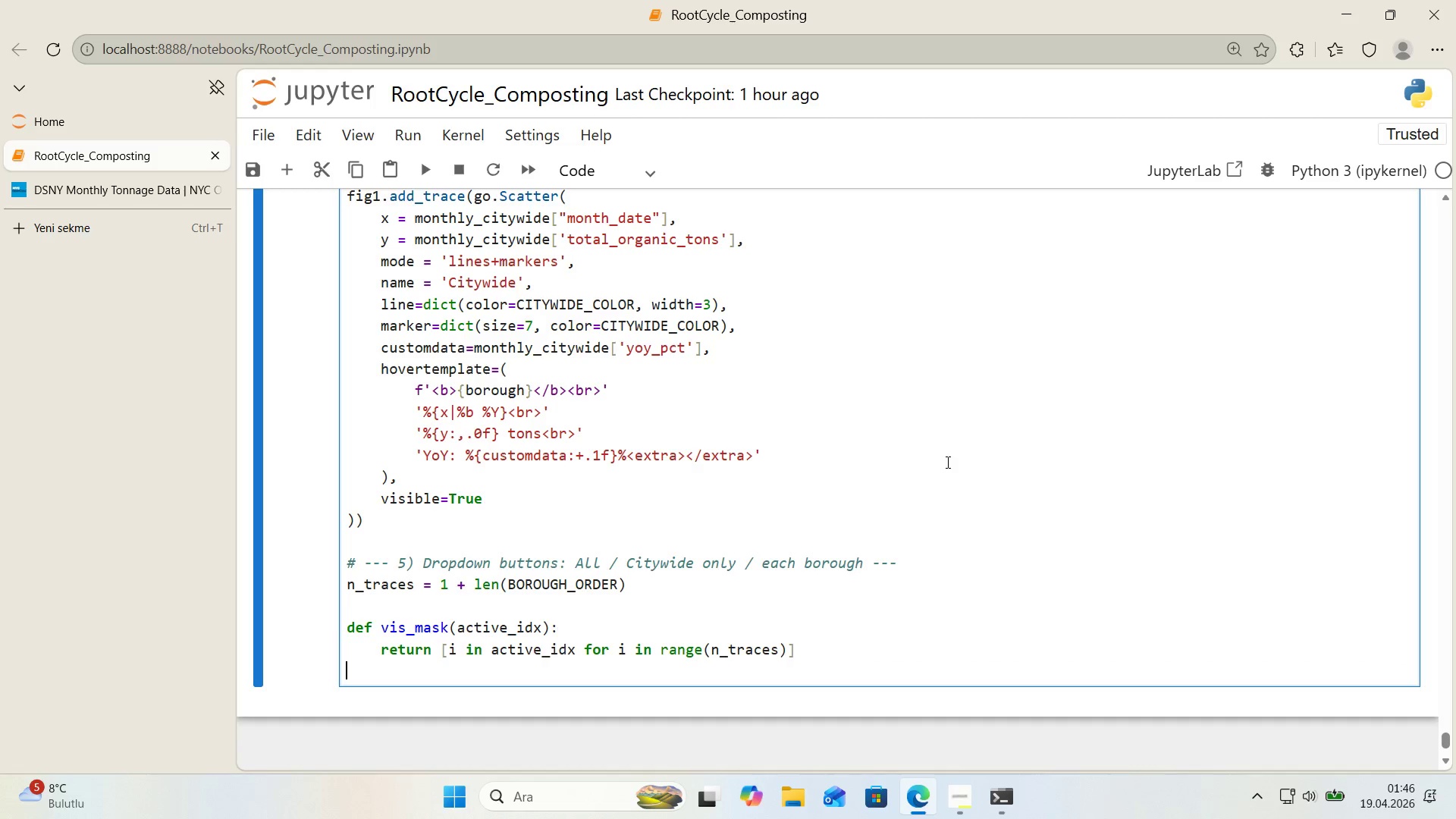 
key(Enter)
 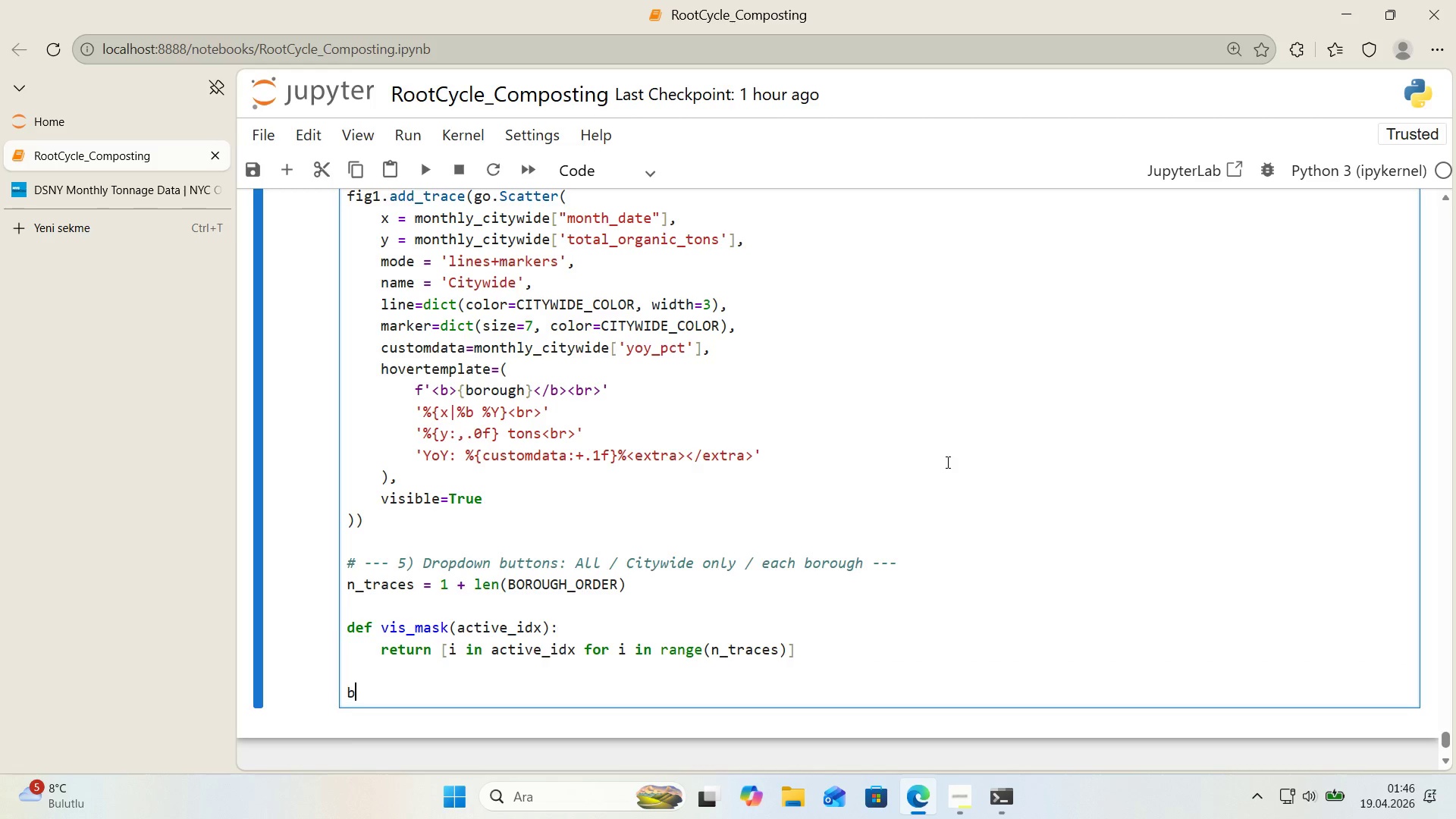 
type(buttons )
 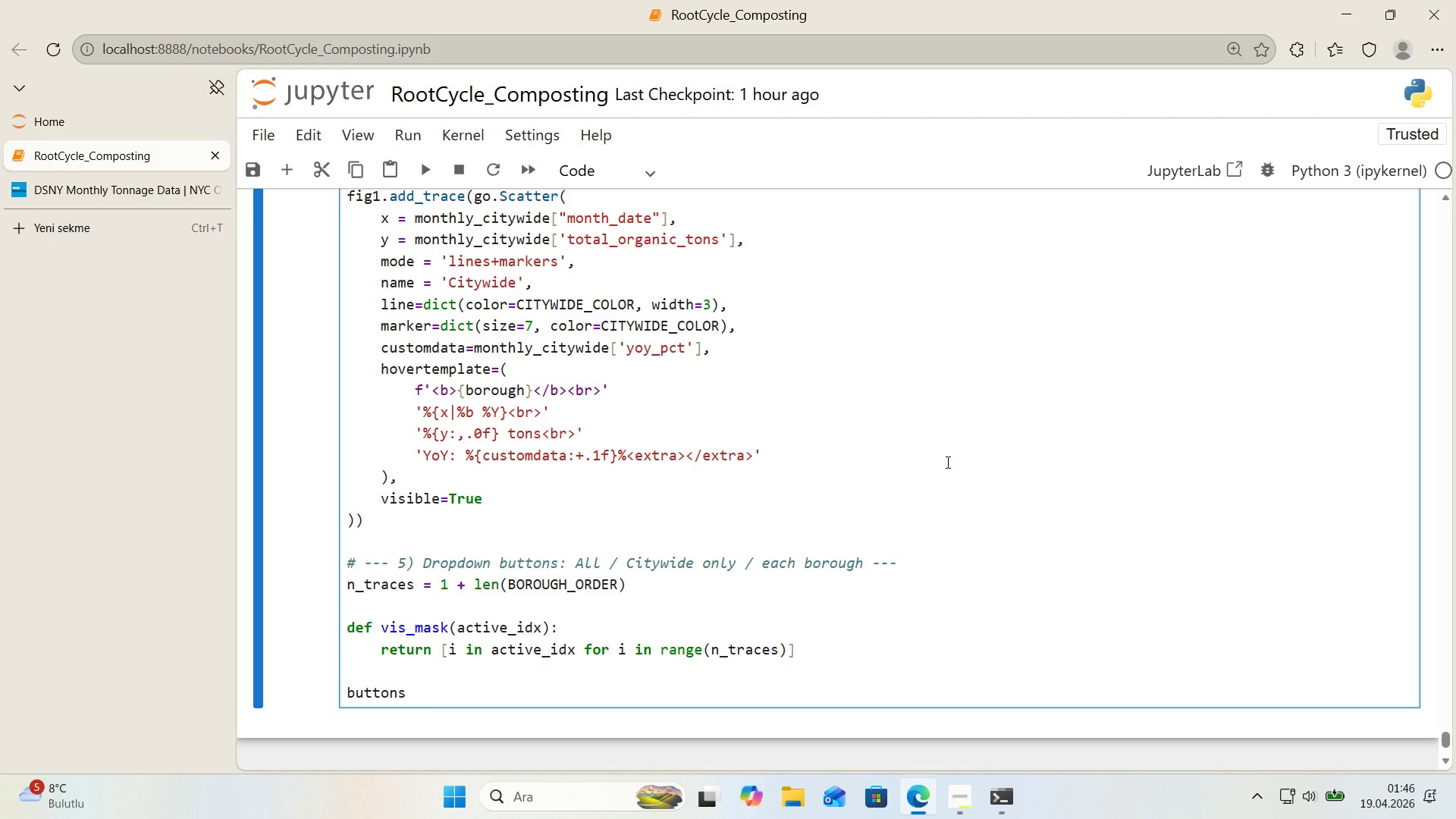 
wait(14.23)
 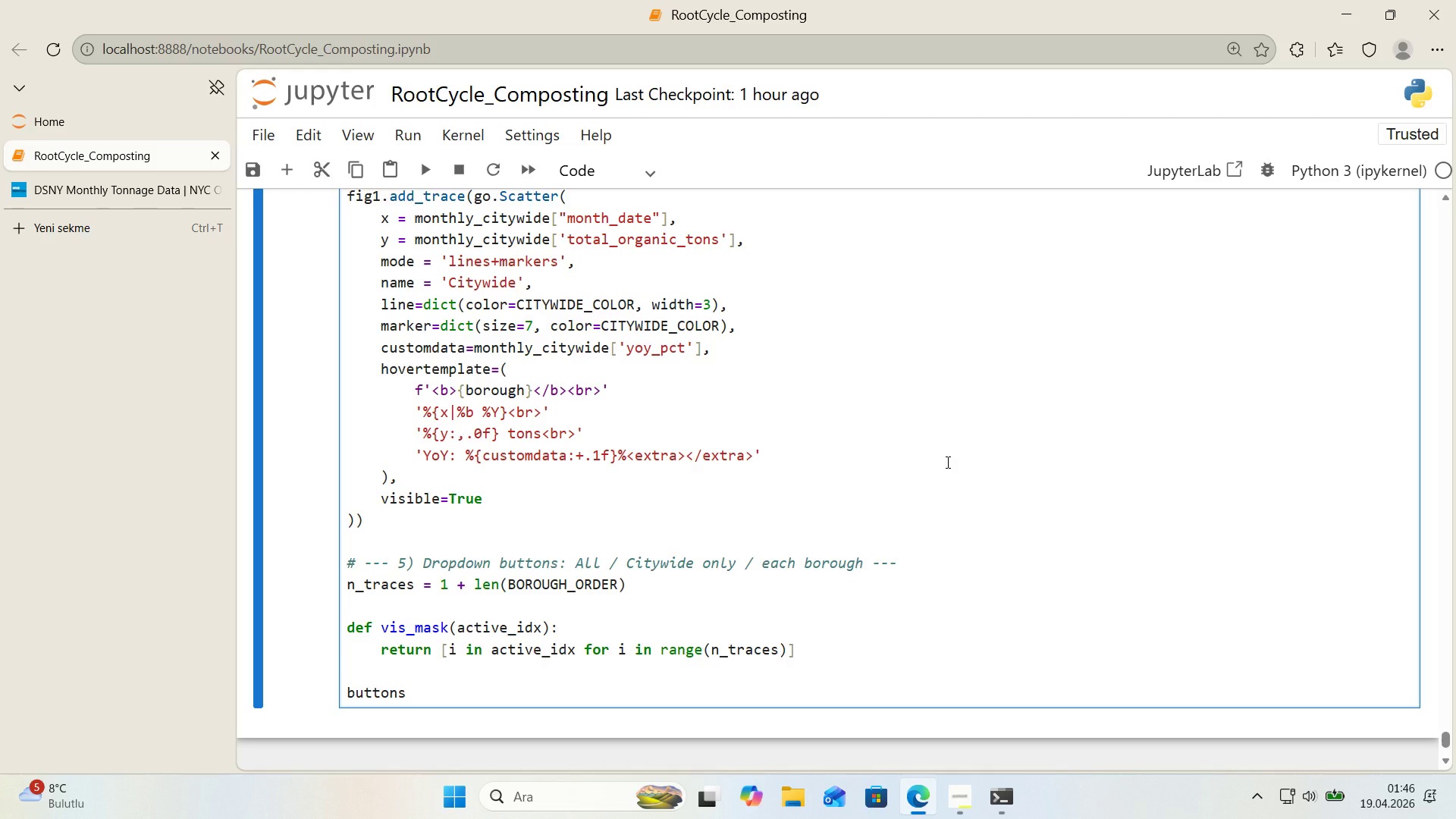 
key(Shift+0)
 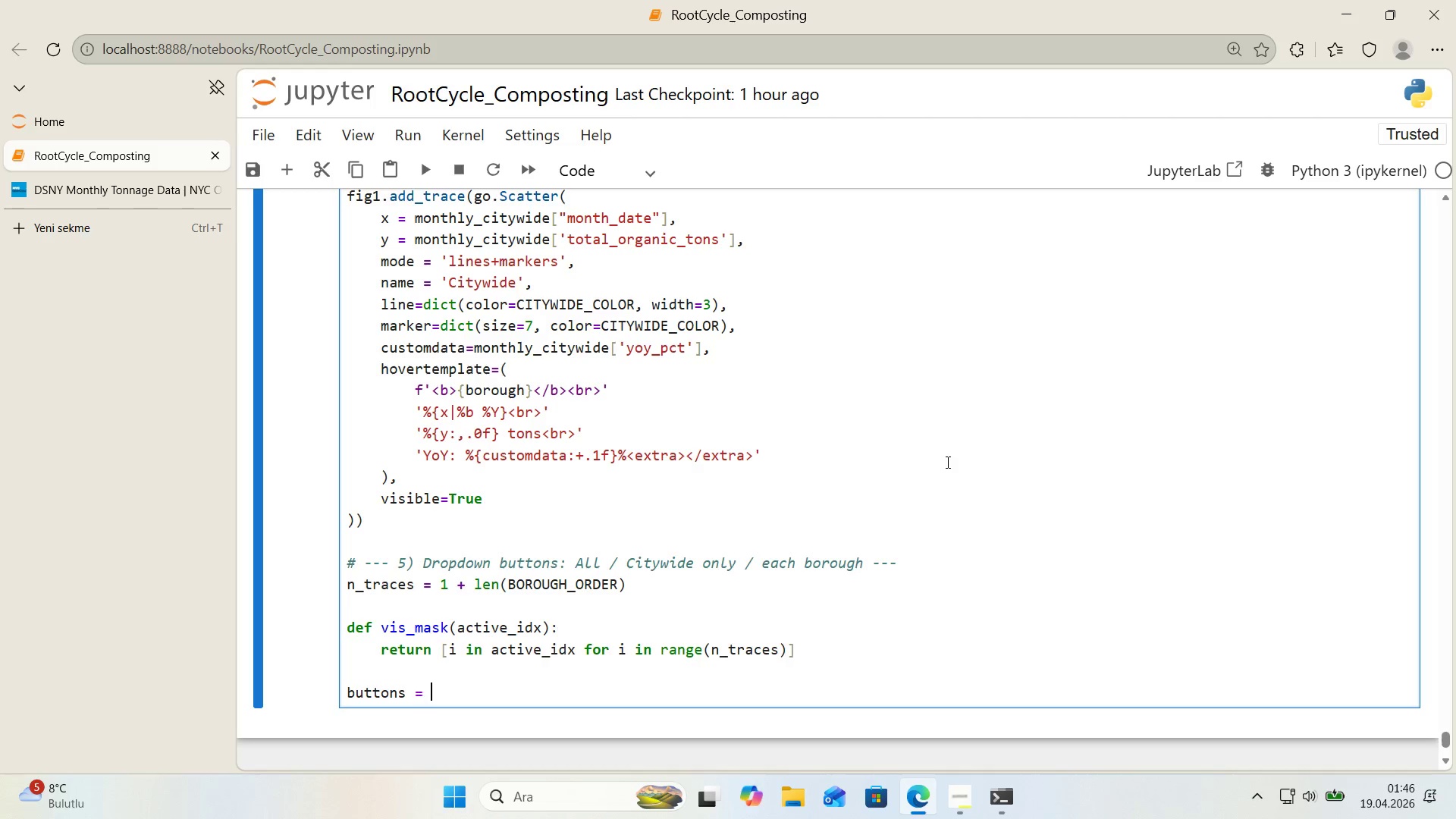 
key(Space)
 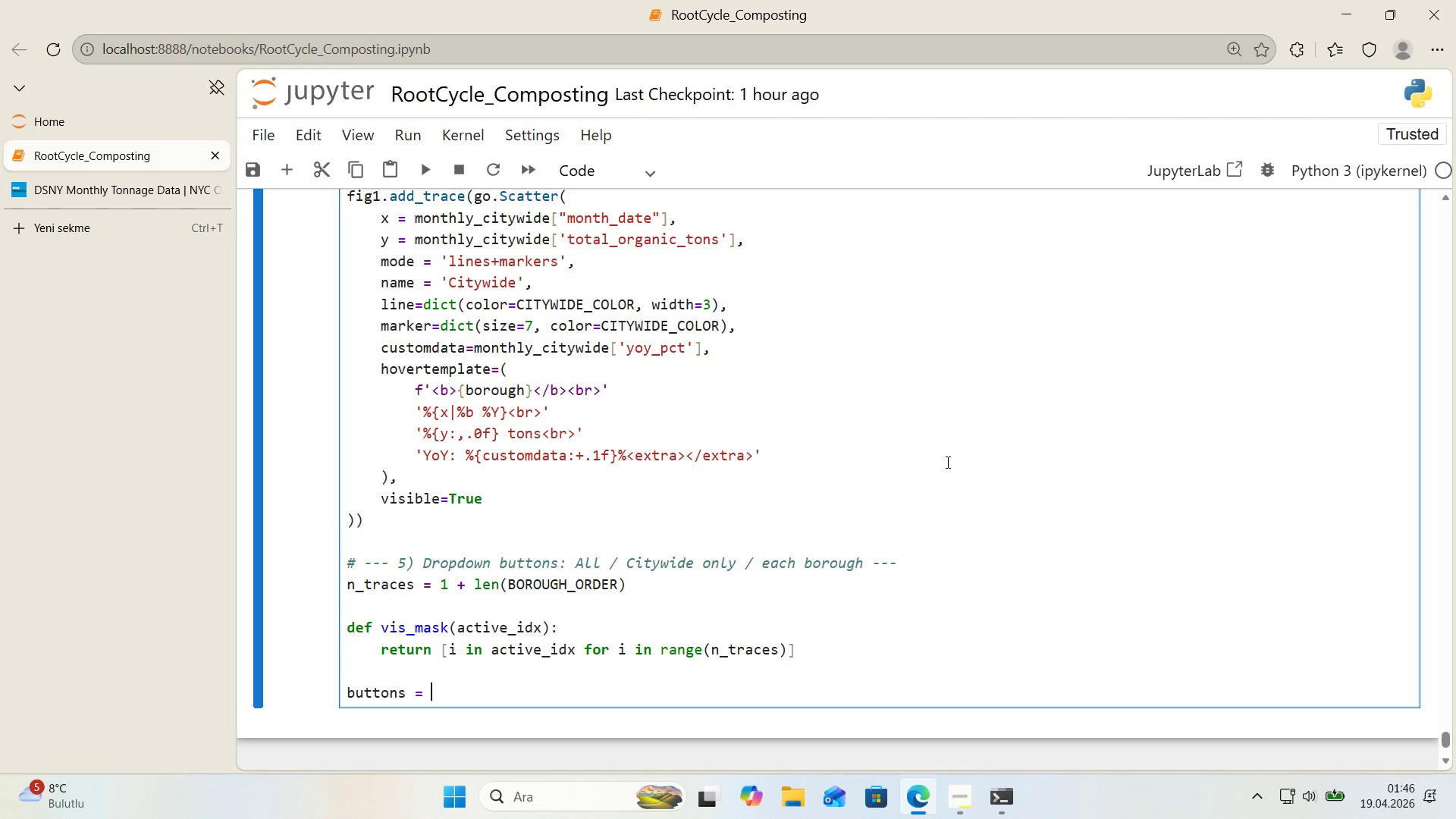 
key(Alt+Control+8)
 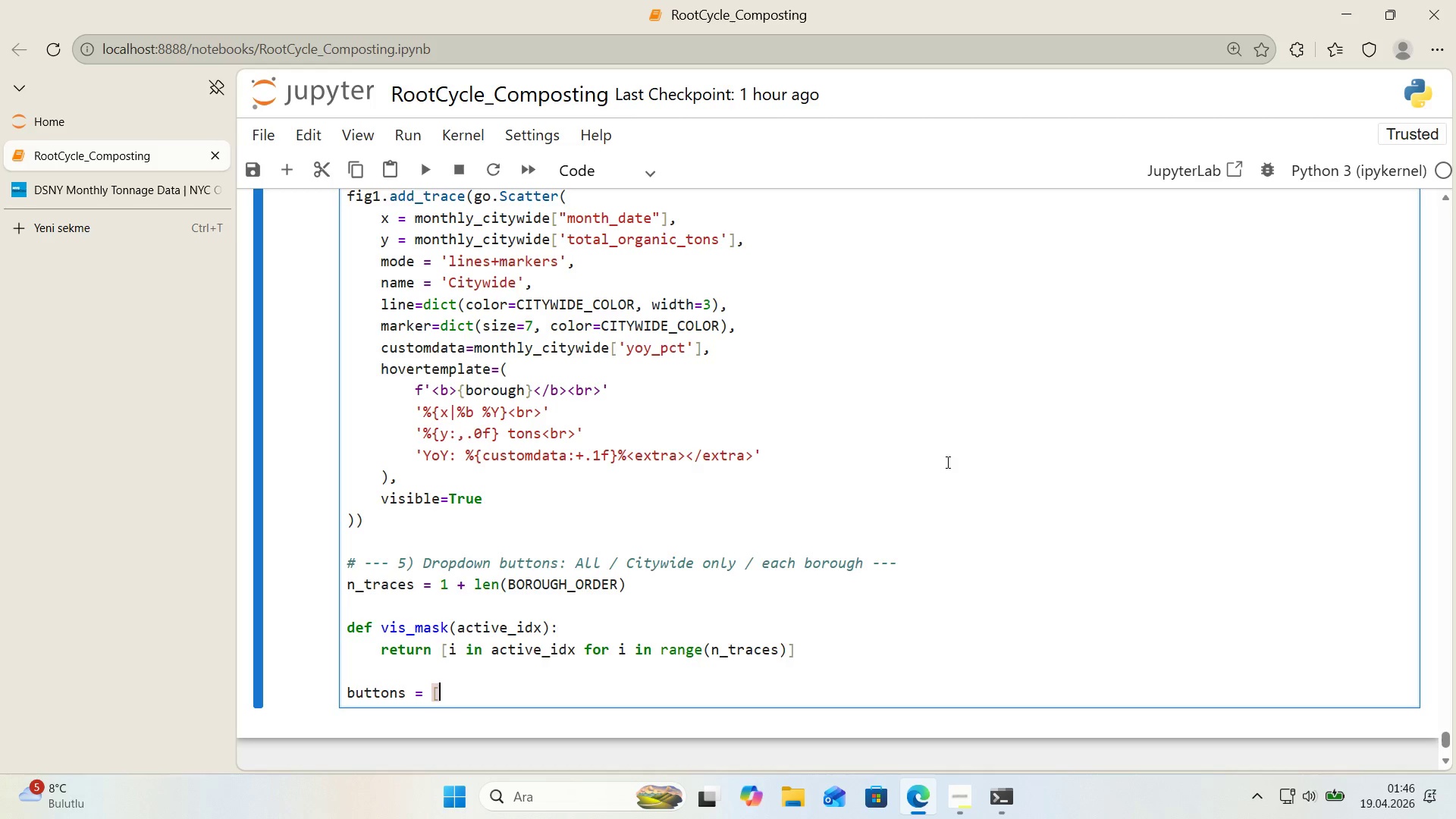 
key(Alt+Control+9)
 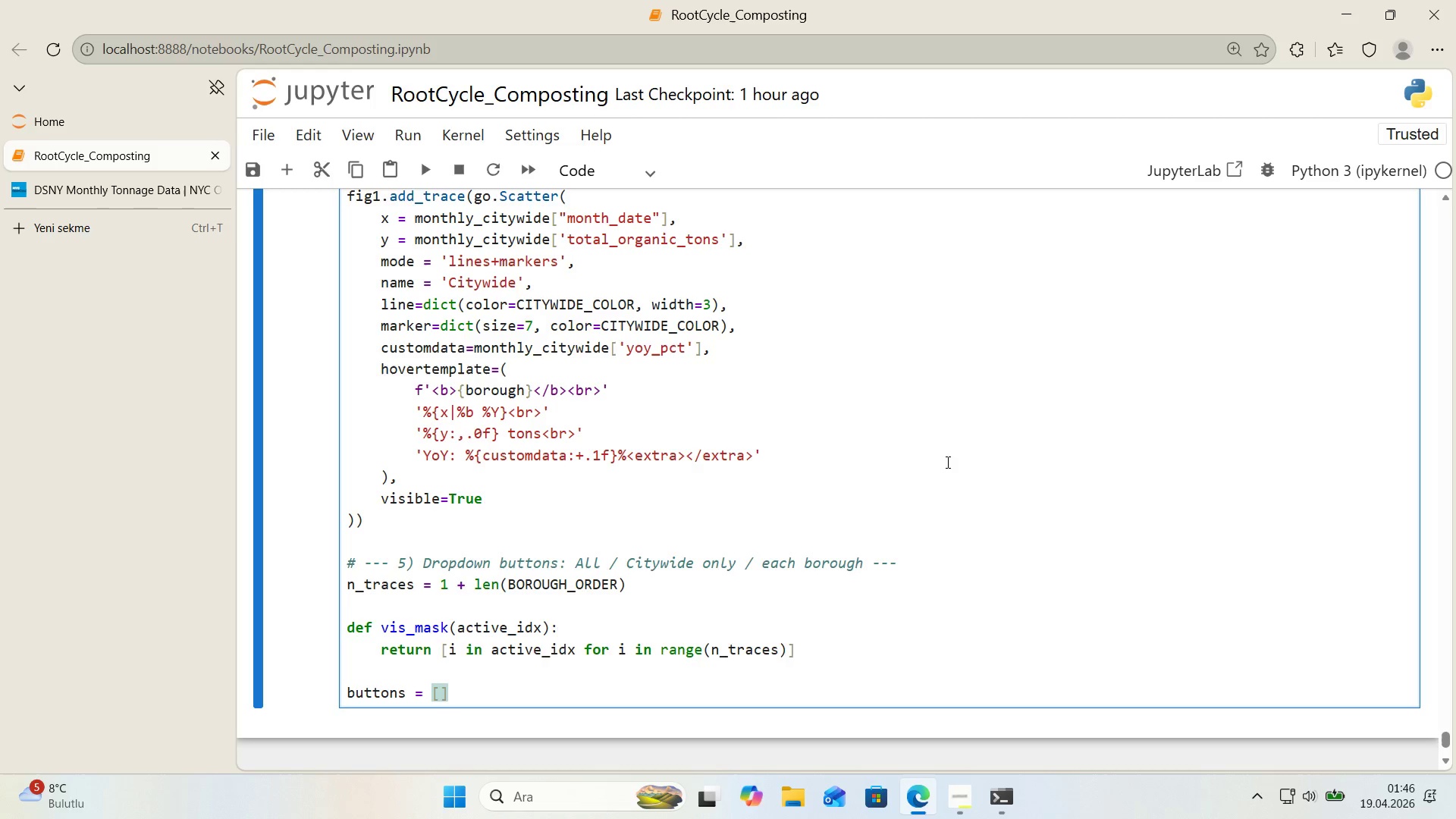 
key(ArrowLeft)
 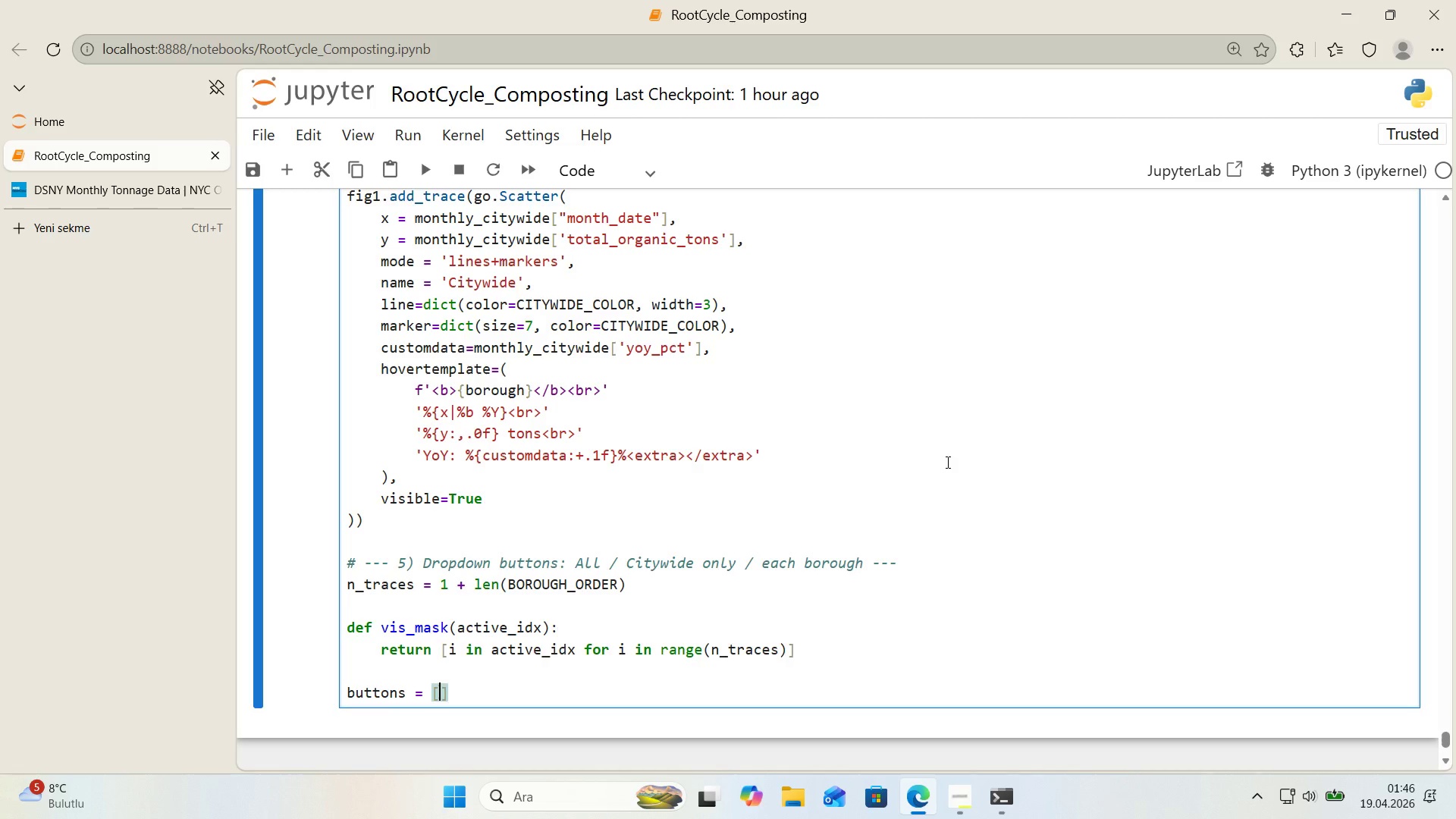 
key(Enter)
 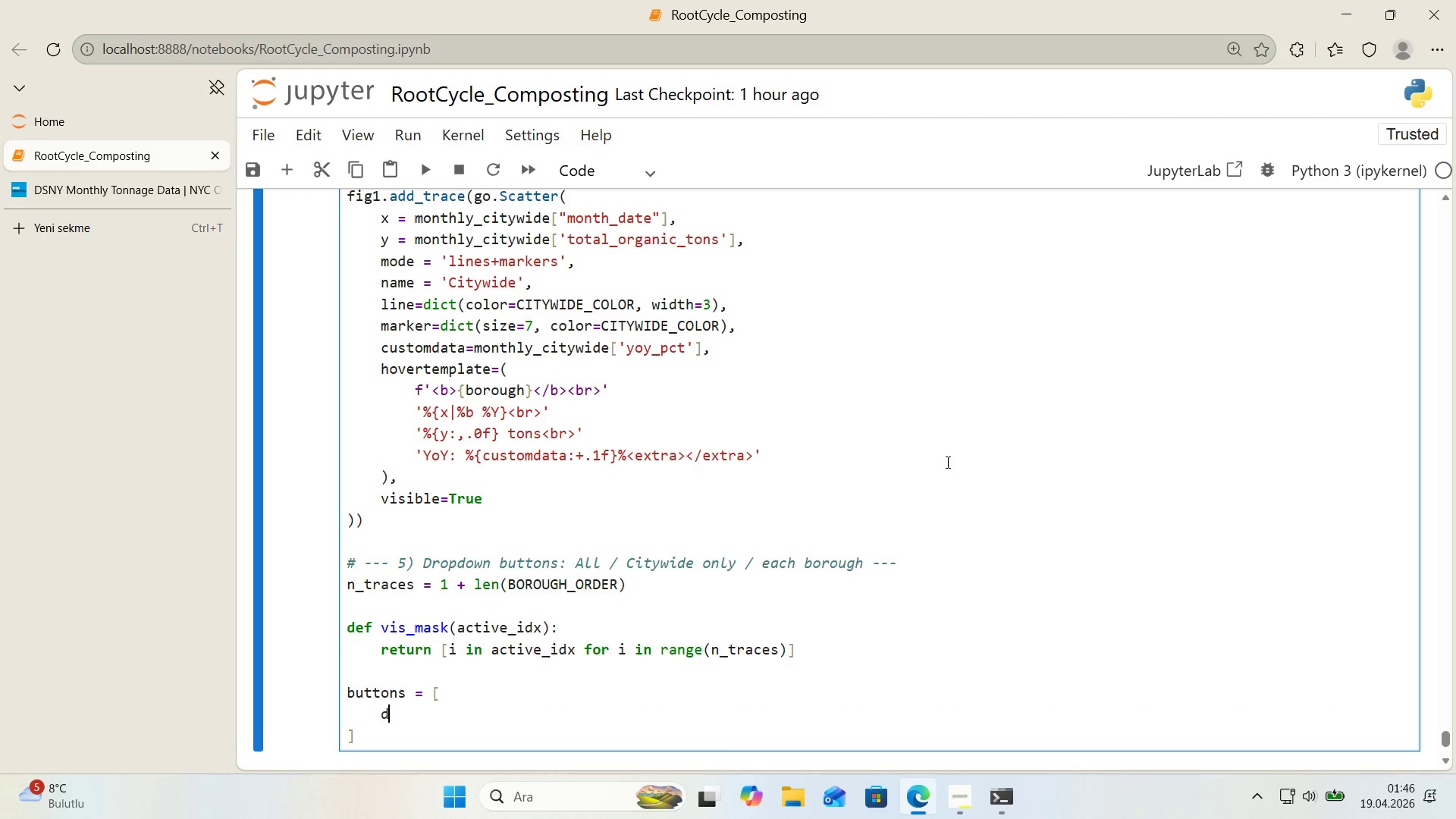 
type(d'ct )
key(Backspace)
type(*()
 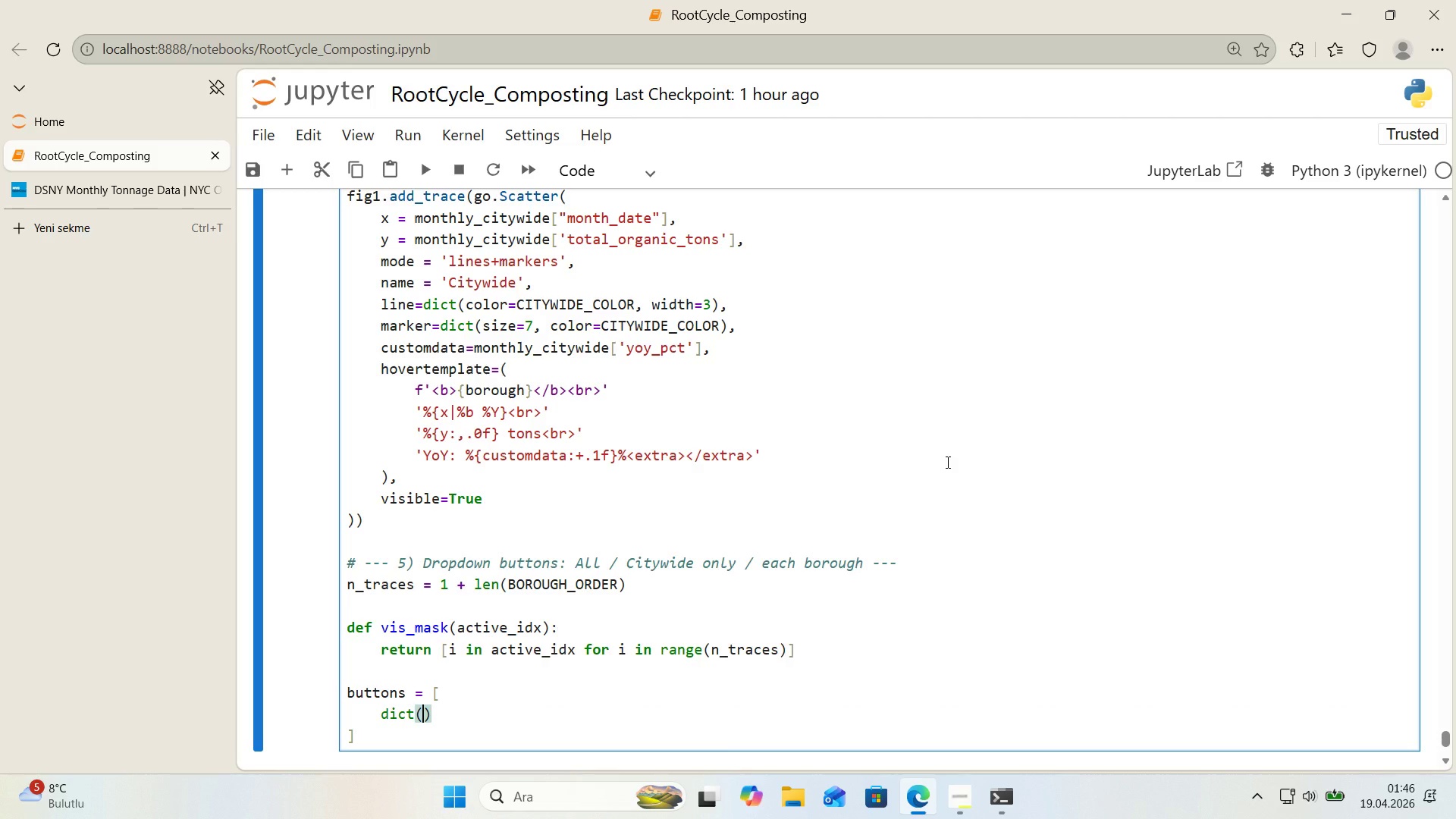 
 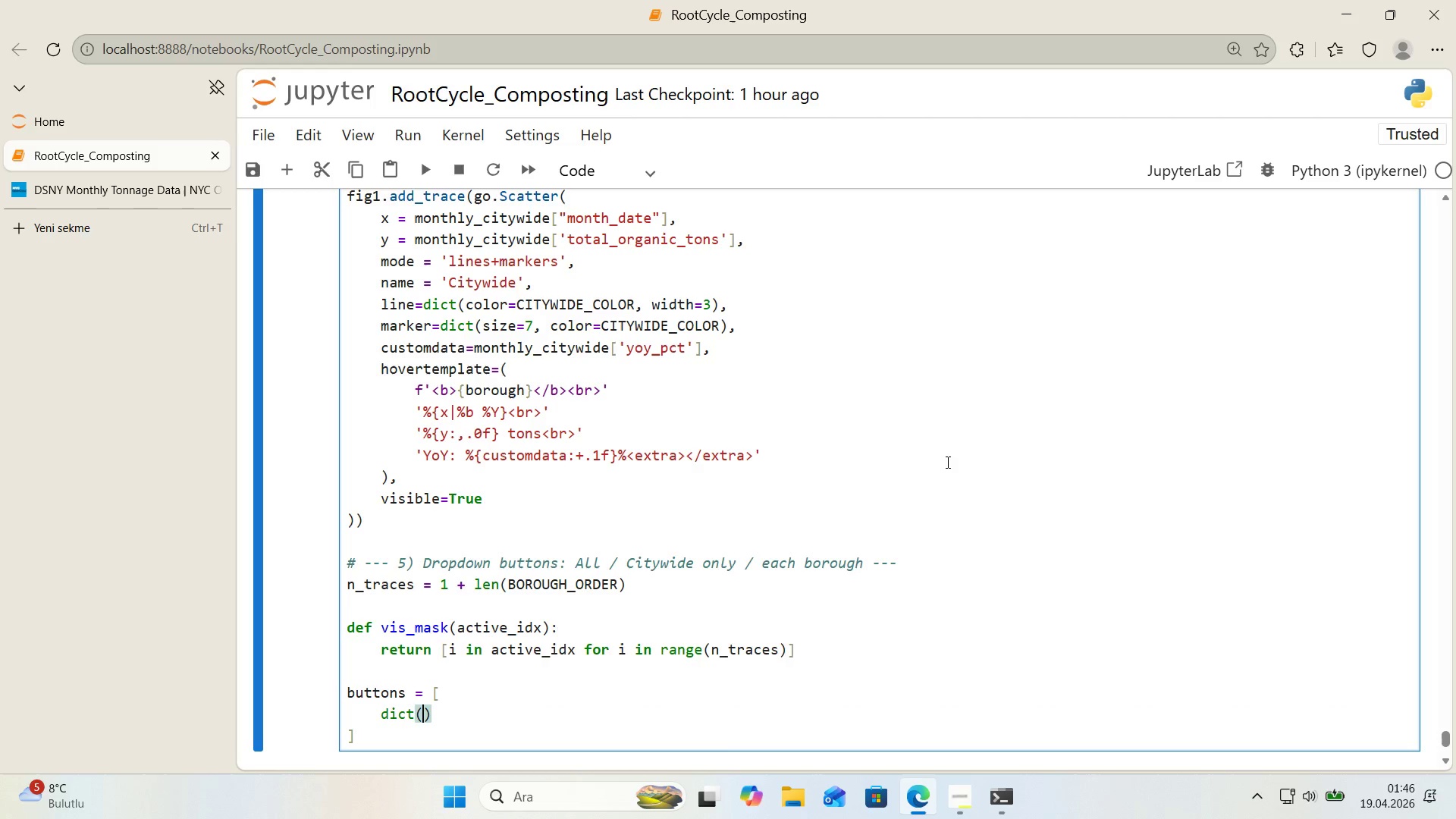 
key(ArrowLeft)
 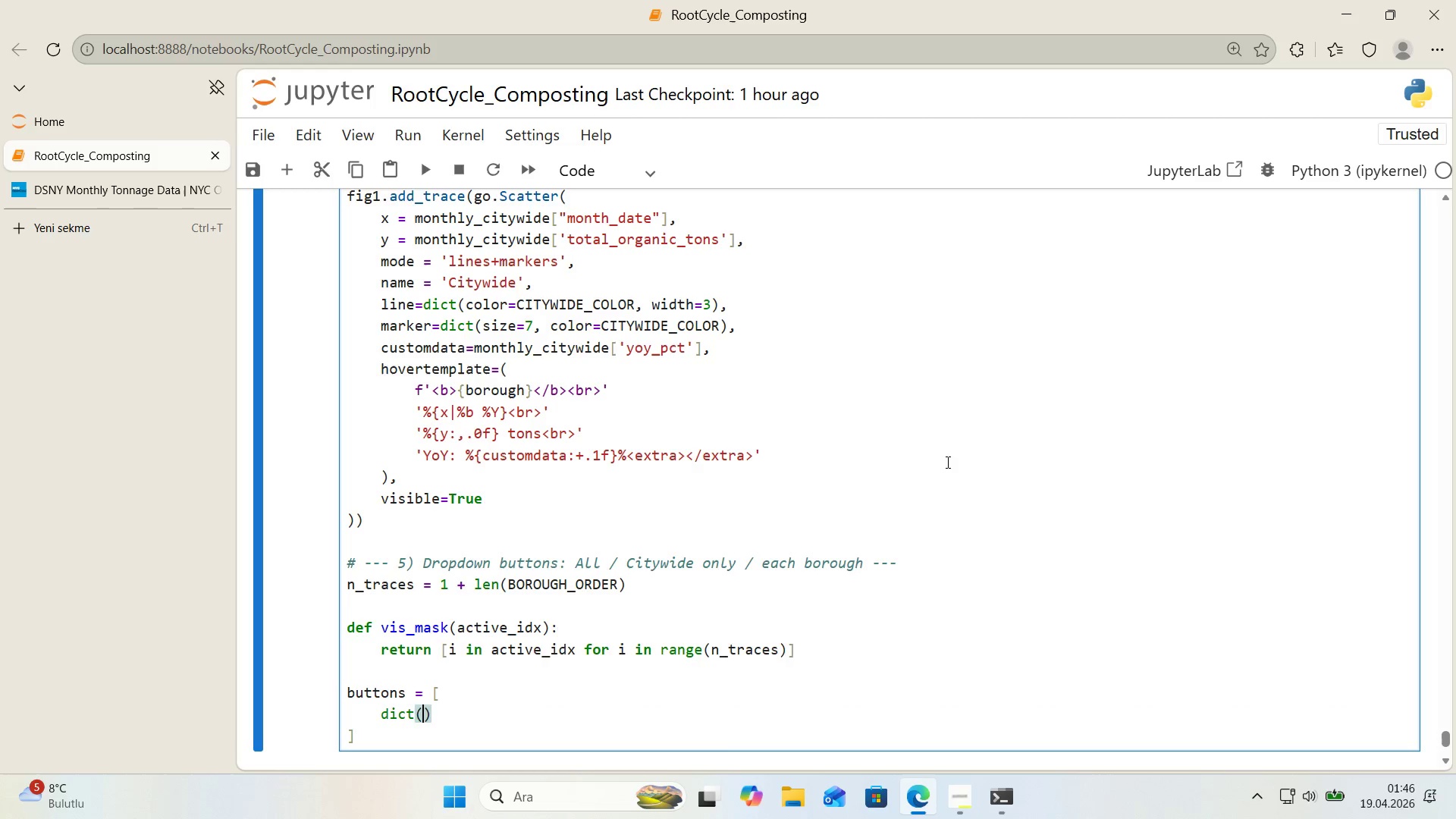 
type(label ))
 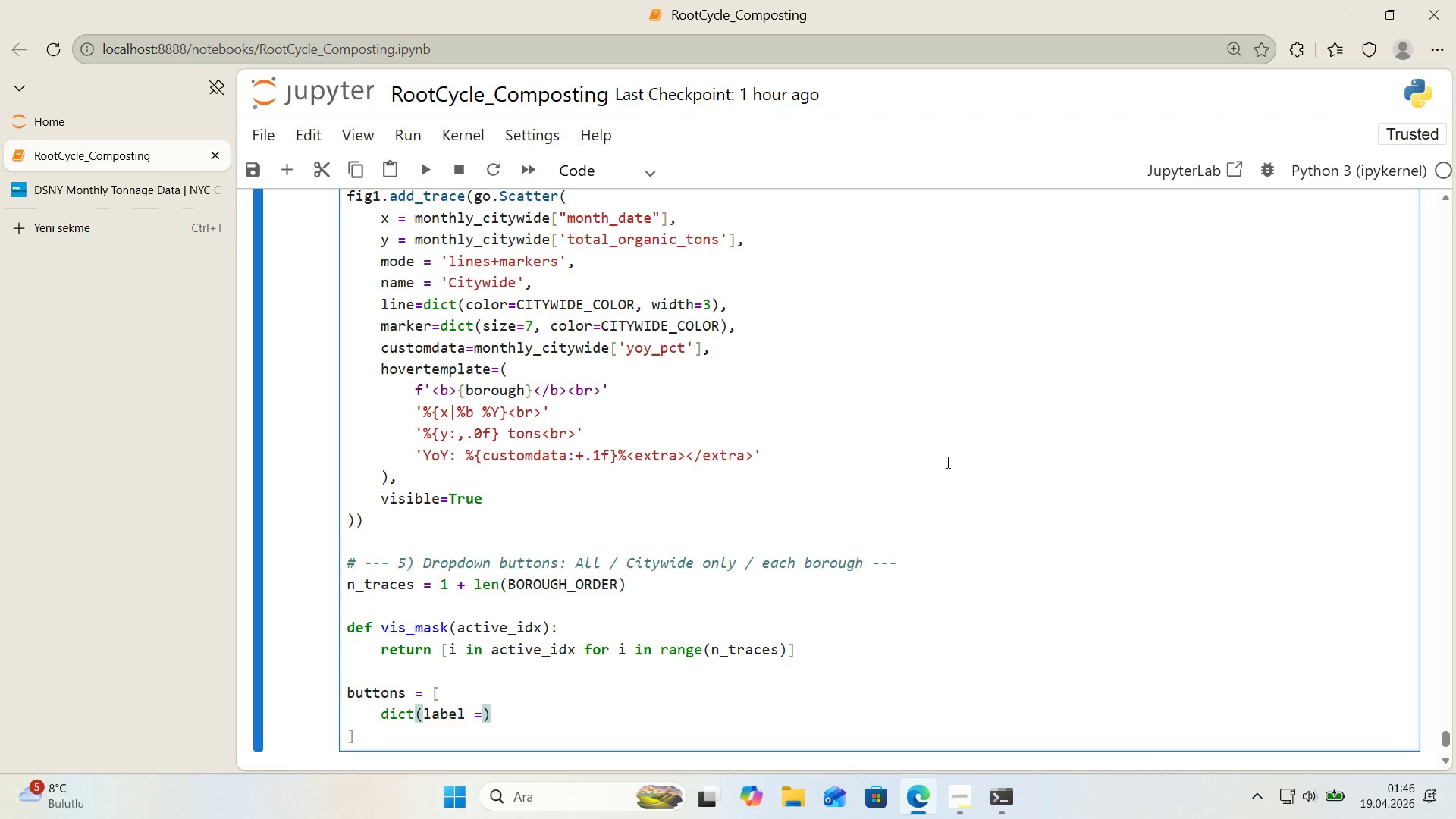 
key(Space)
 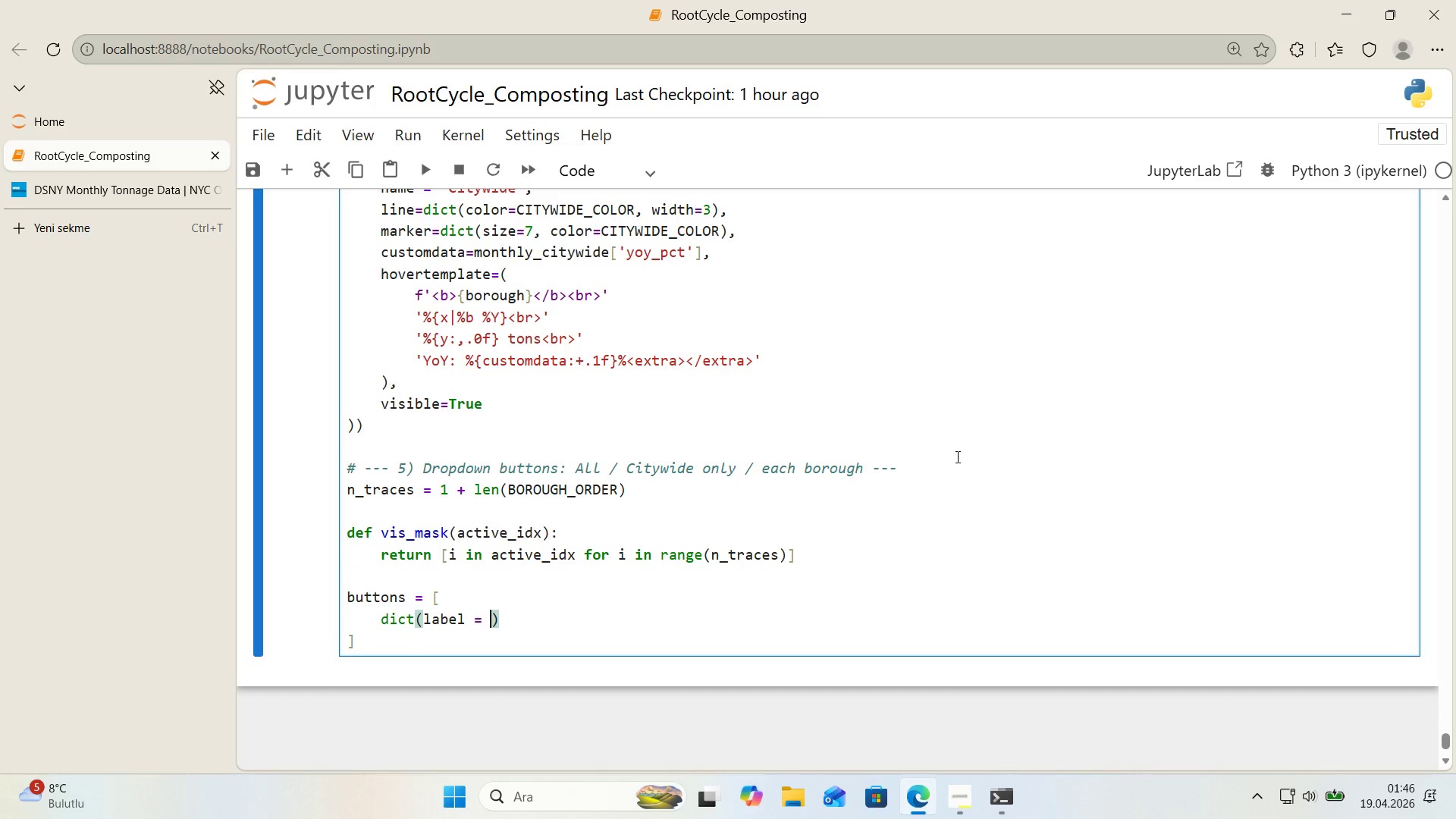 
scroll: coordinate [956, 457], scroll_direction: down, amount: 1.0
 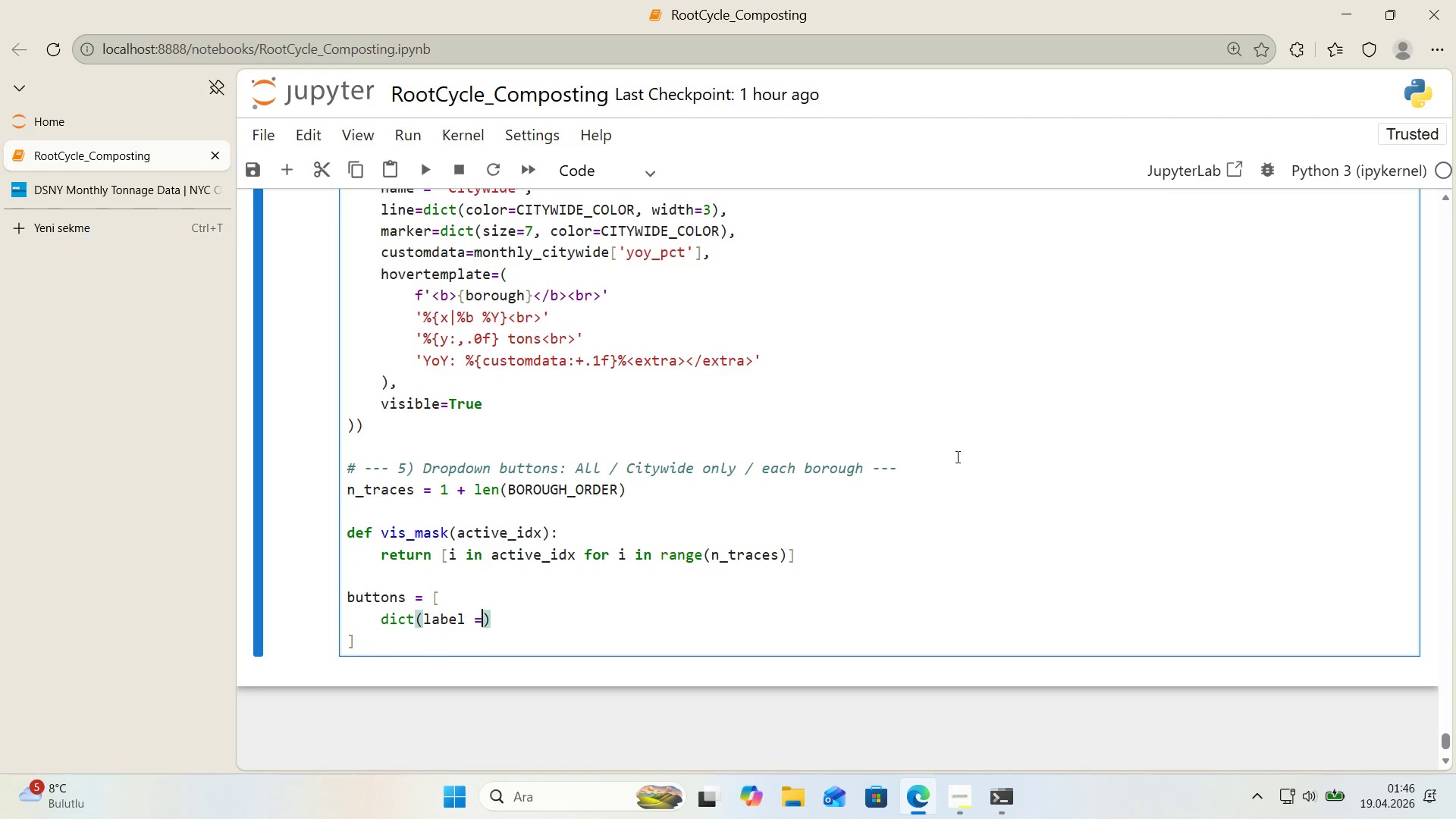 
type(@@)
 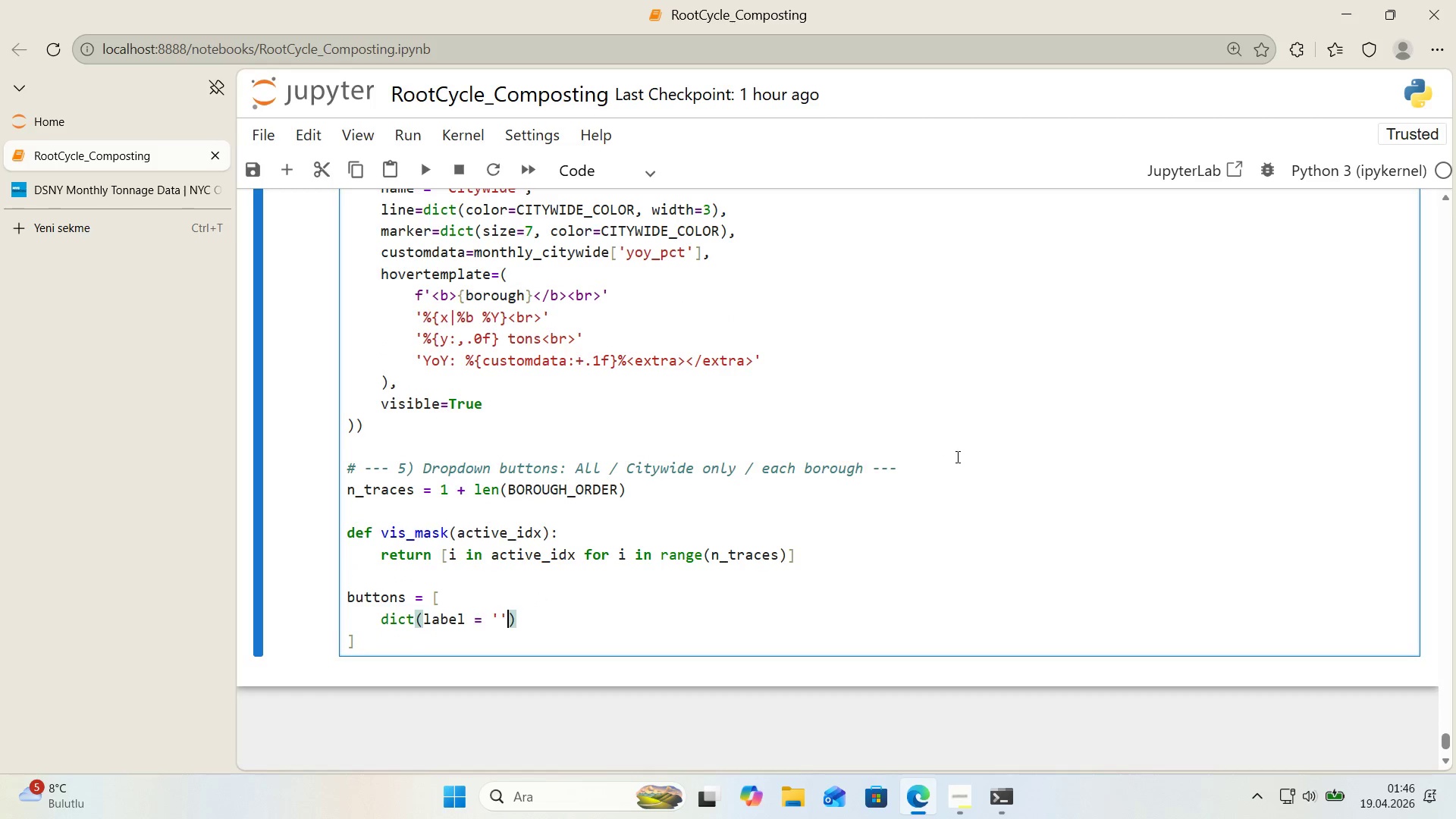 
key(ArrowLeft)
 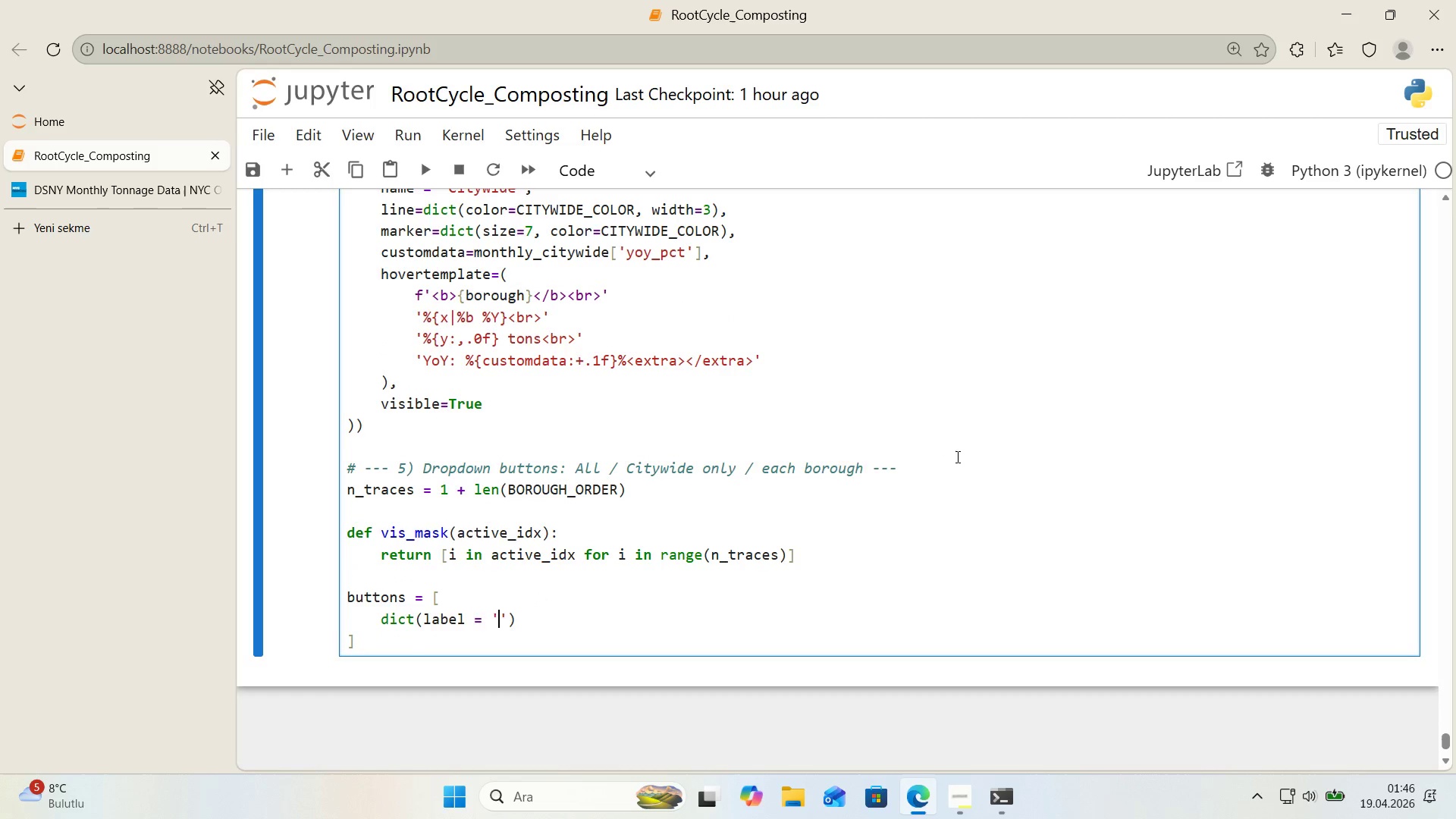 
type(All b)
key(Backspace)
type(Boroughs)
 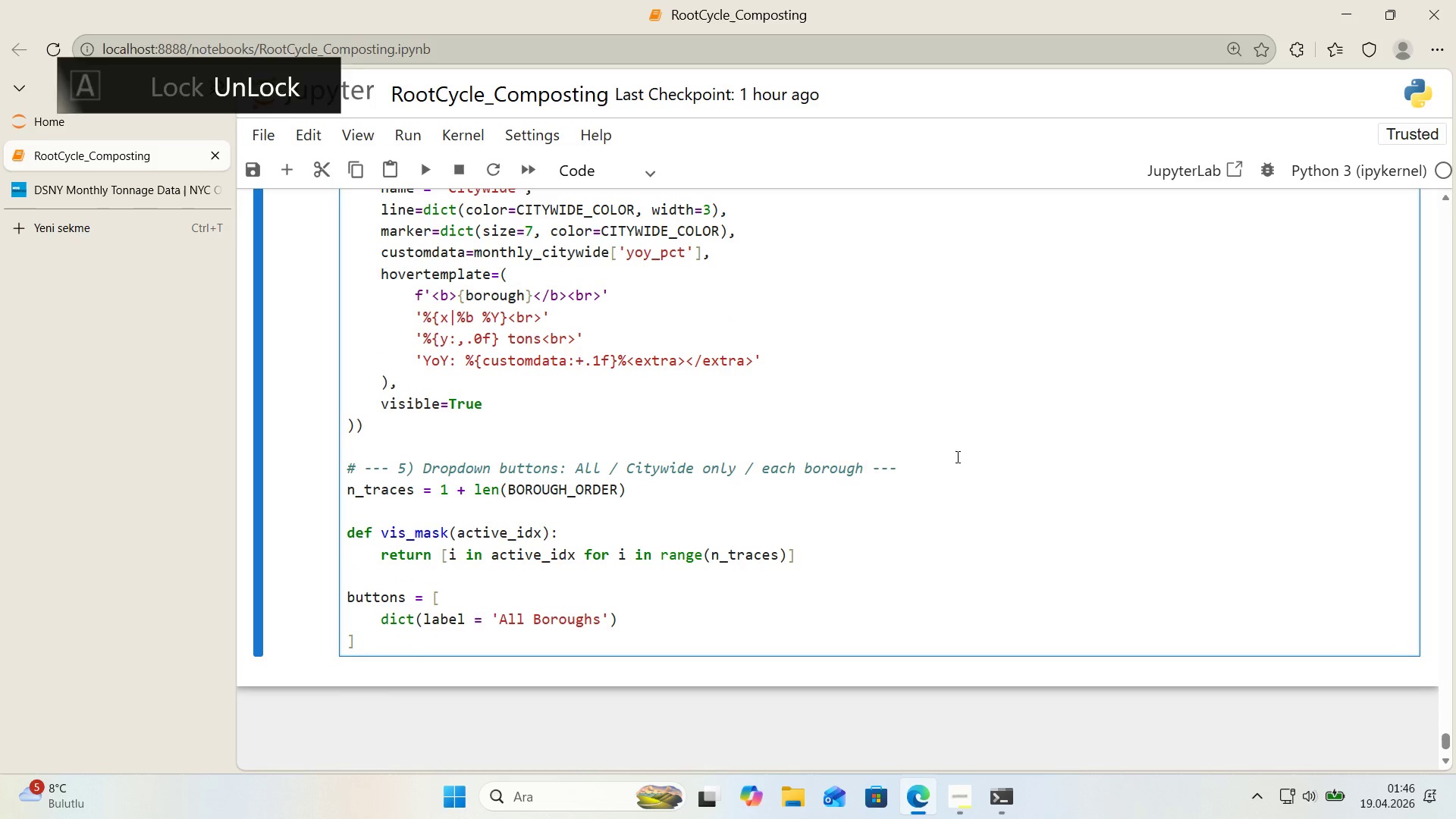 
key(ArrowRight)
 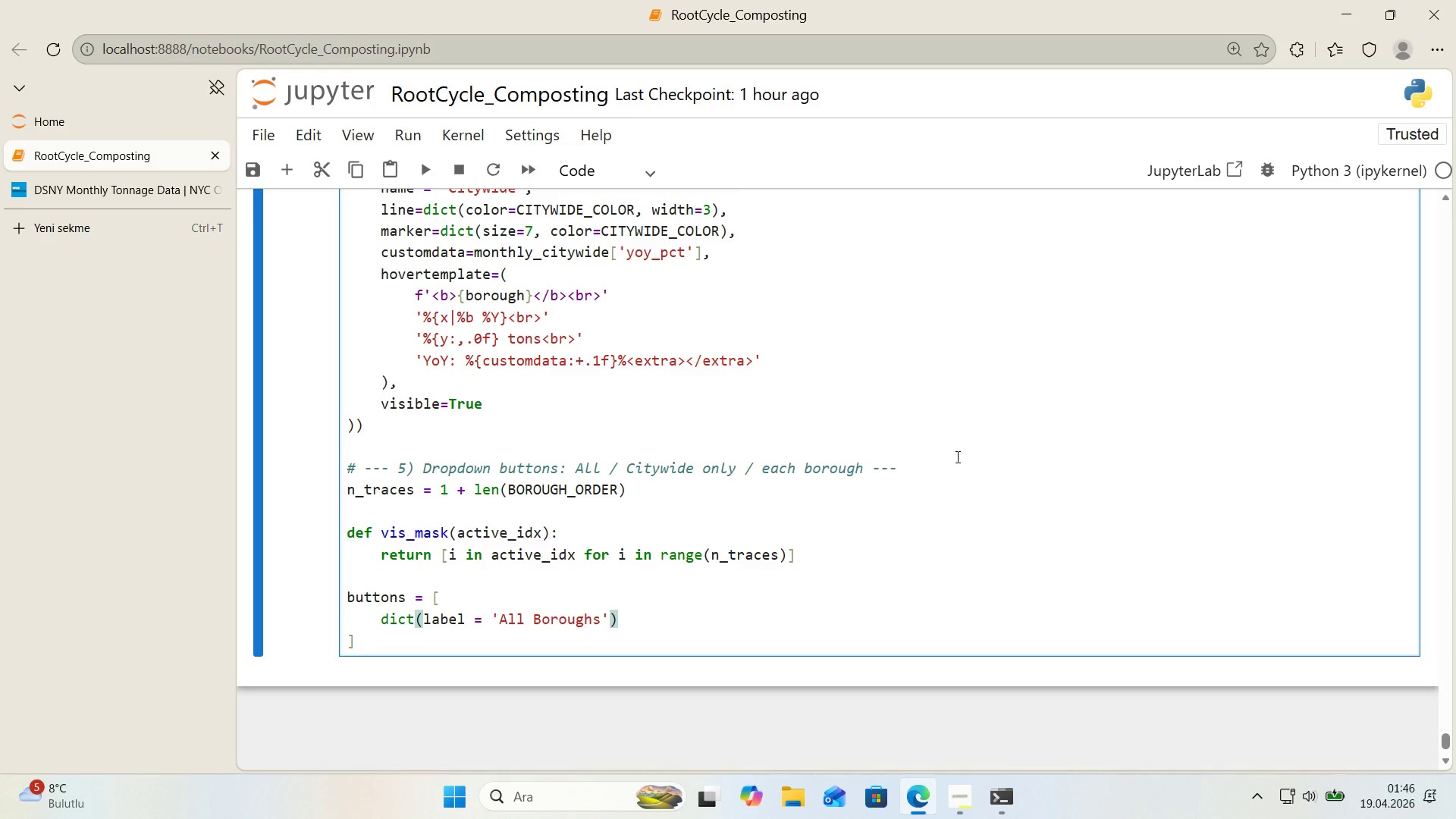 
key(Comma)
 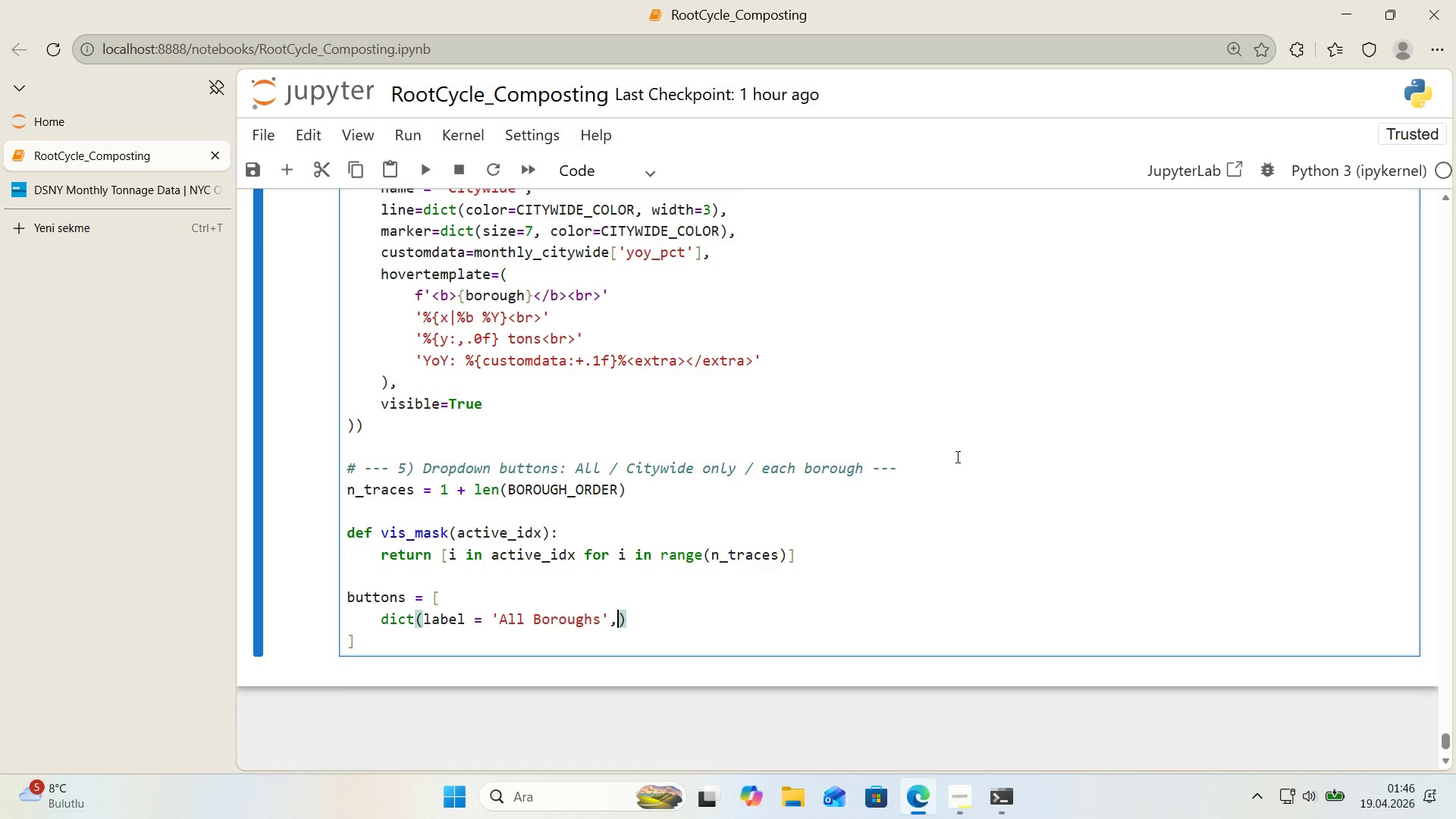 
key(Enter)
 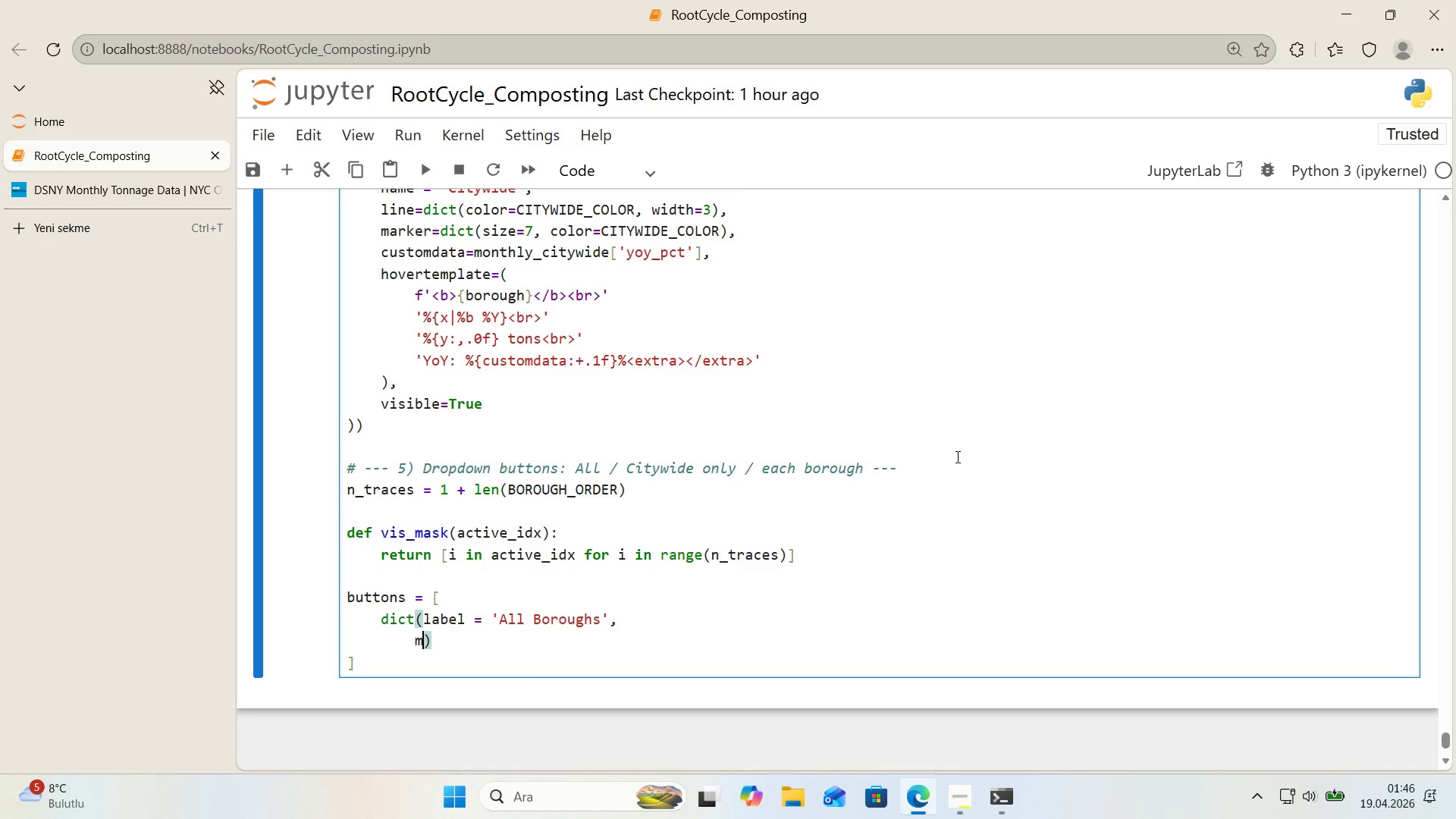 
type(method ) @@)
 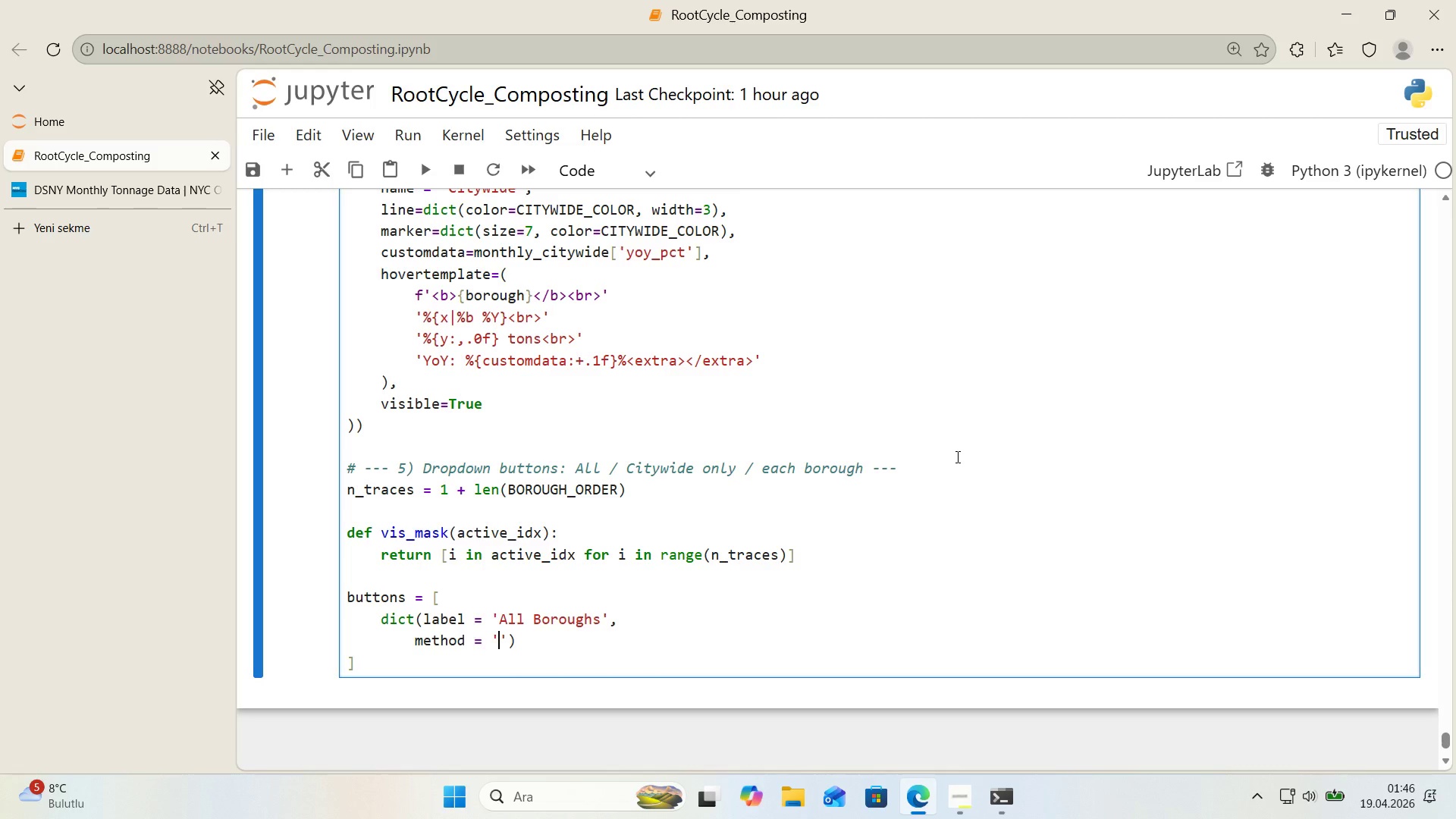 
 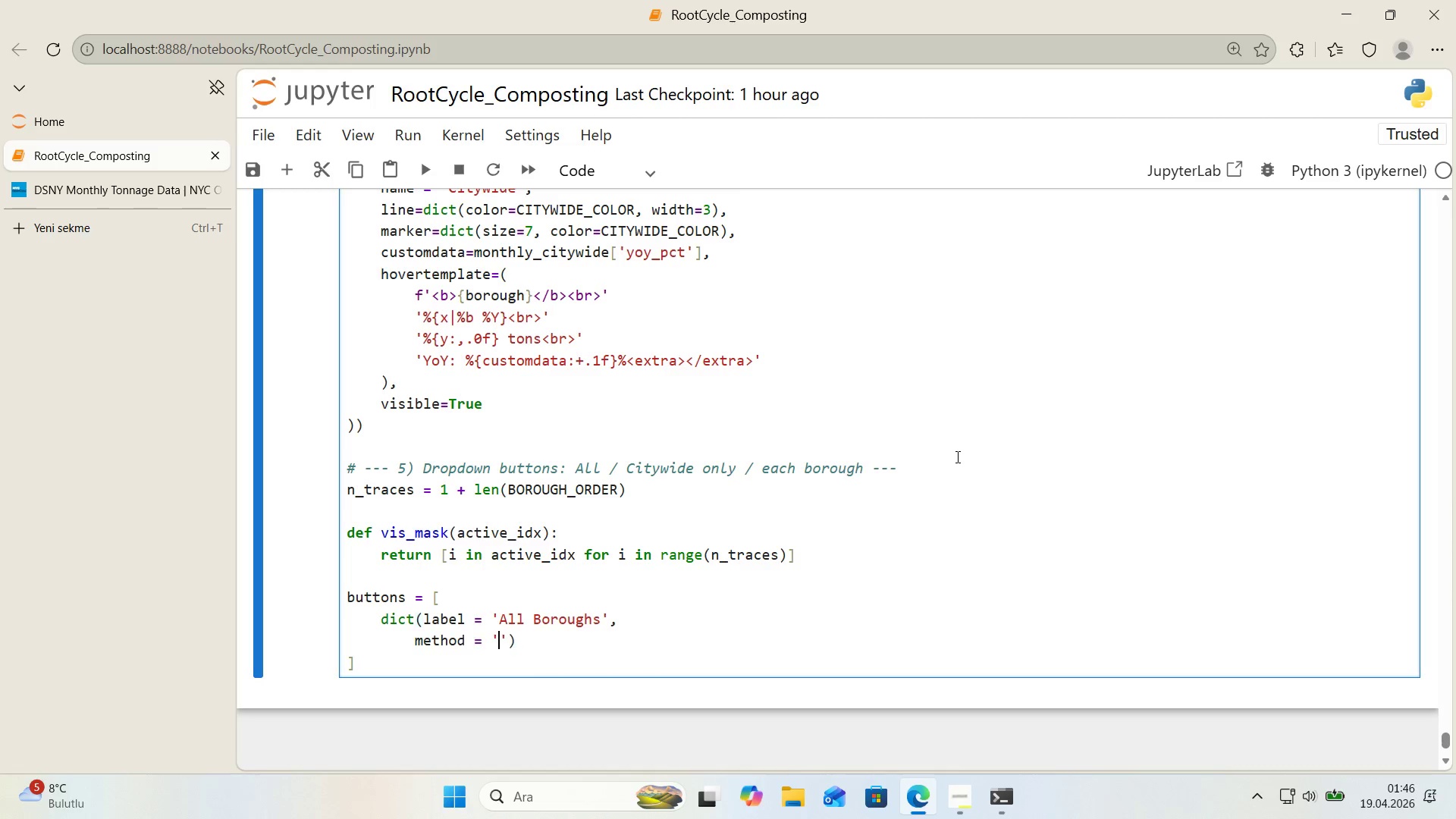 
key(ArrowLeft)
 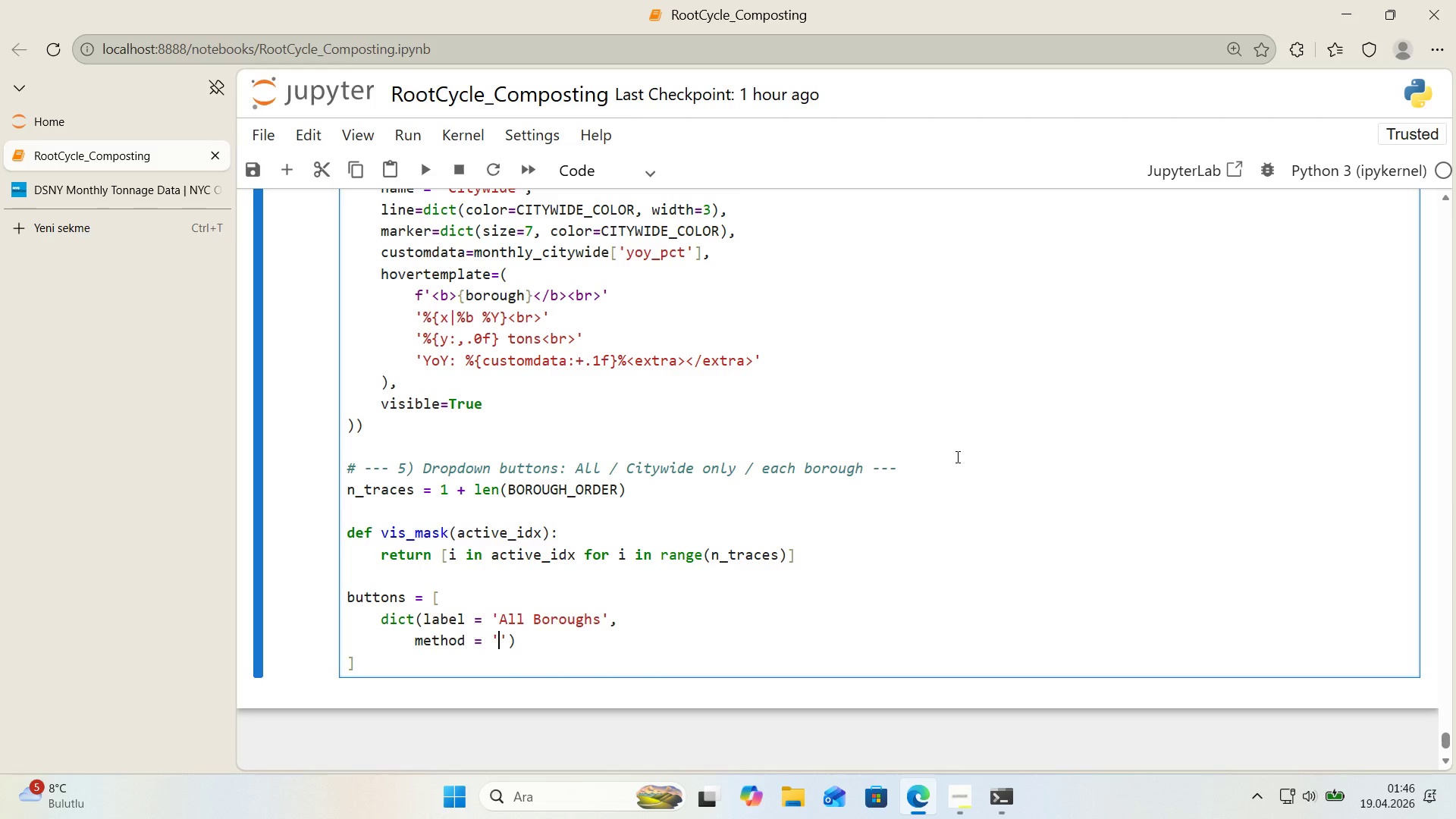 
type(update)
 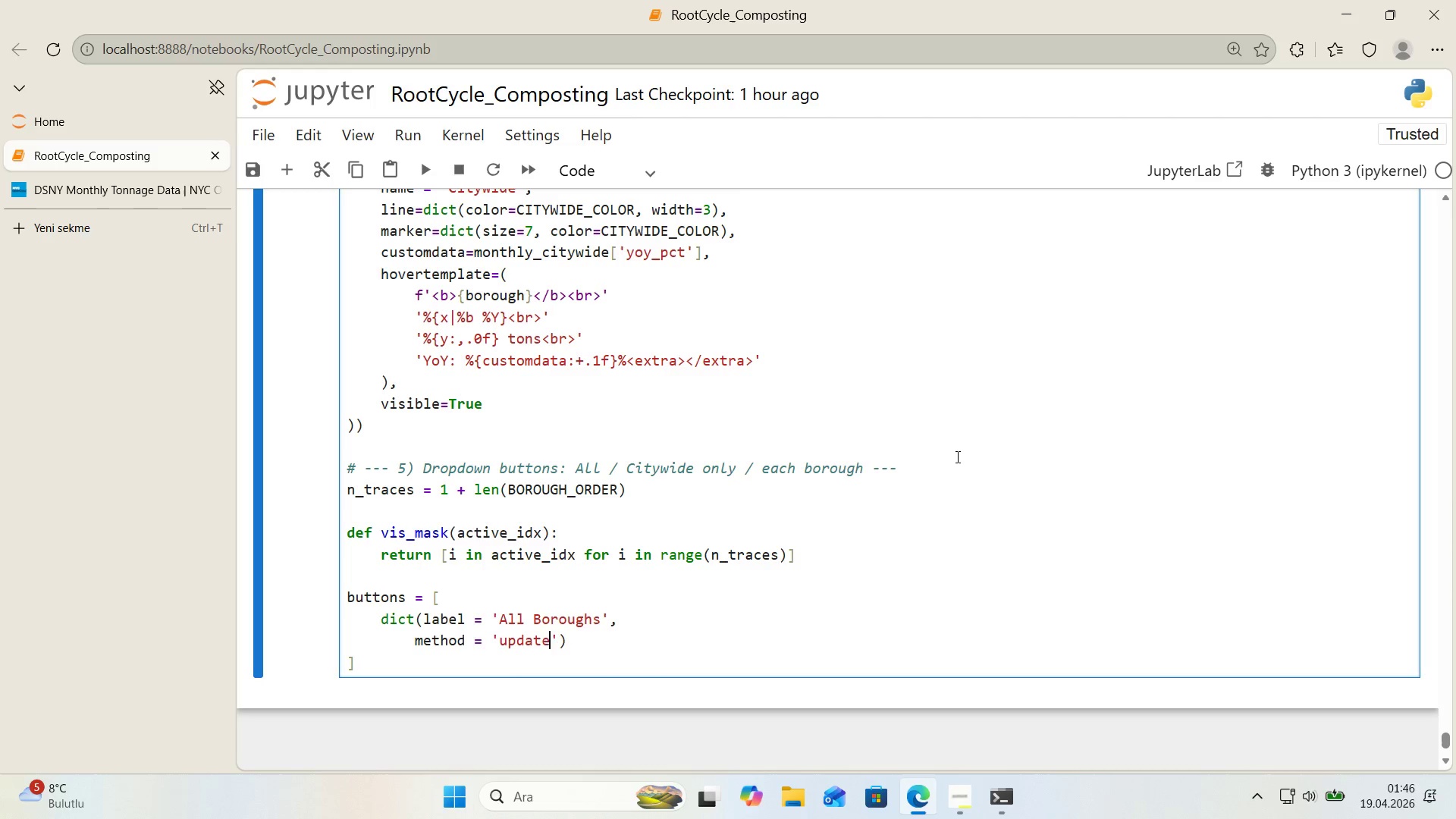 
key(ArrowRight)
 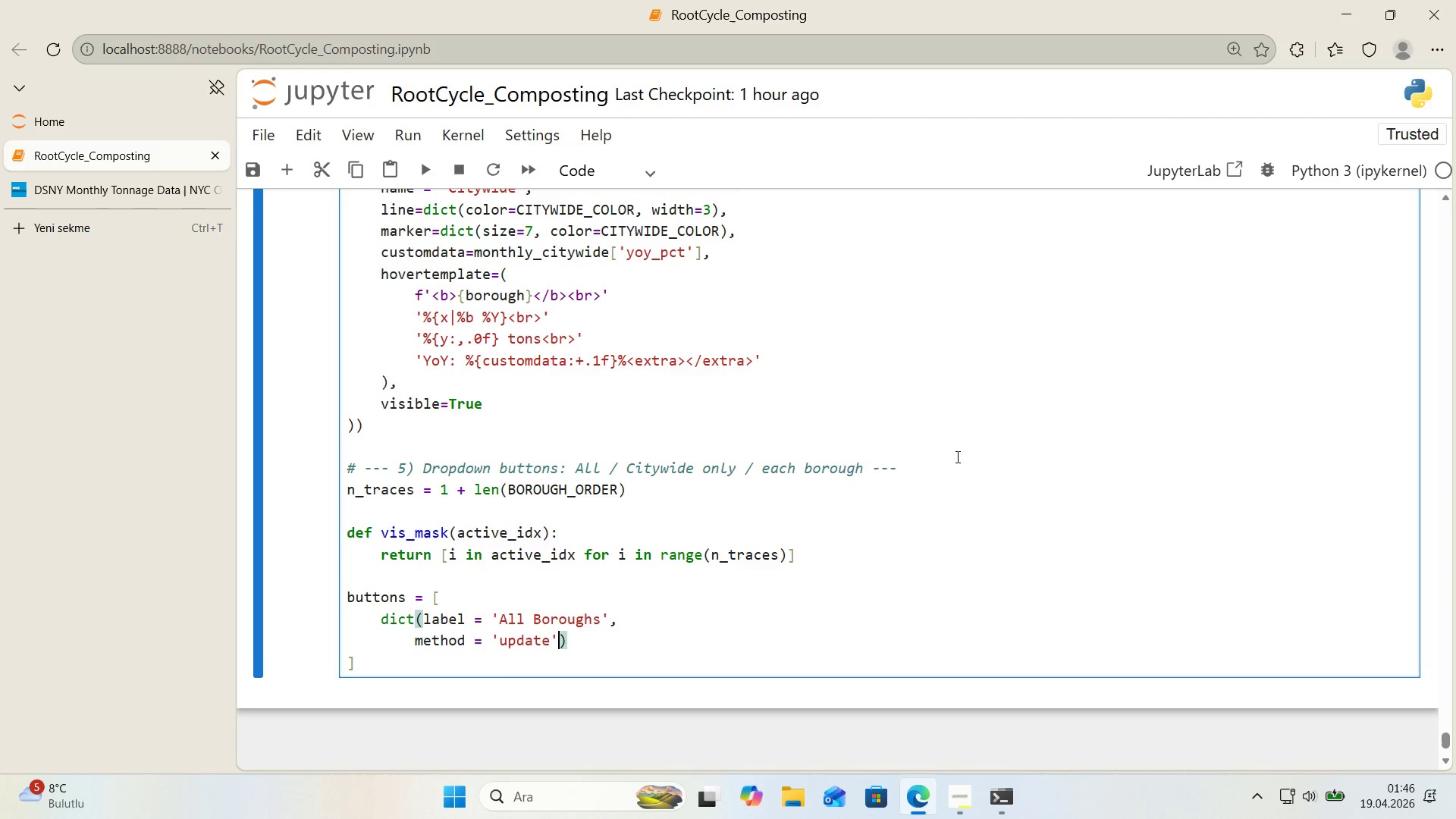 
key(ArrowRight)
 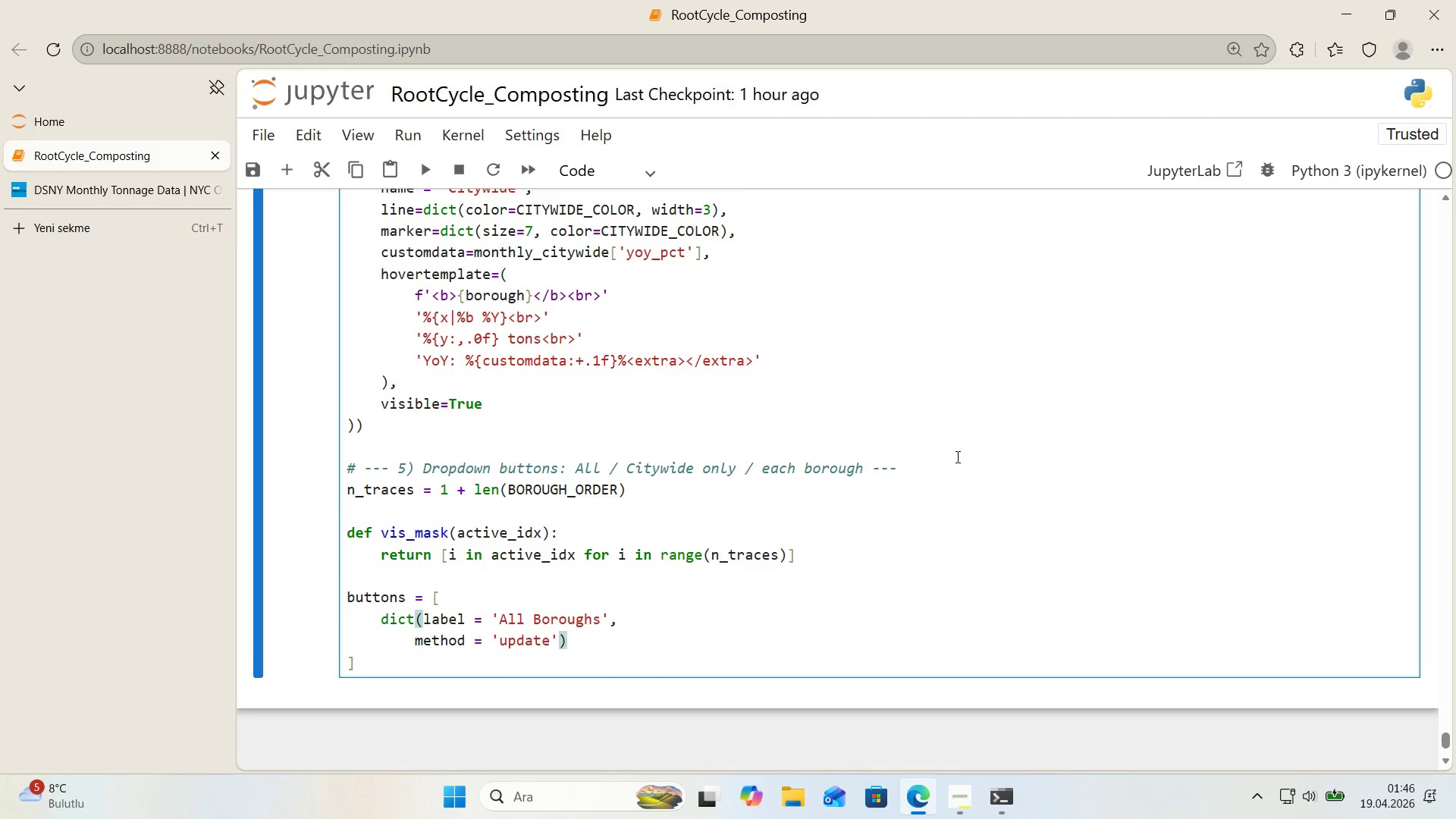 
key(ArrowLeft)
 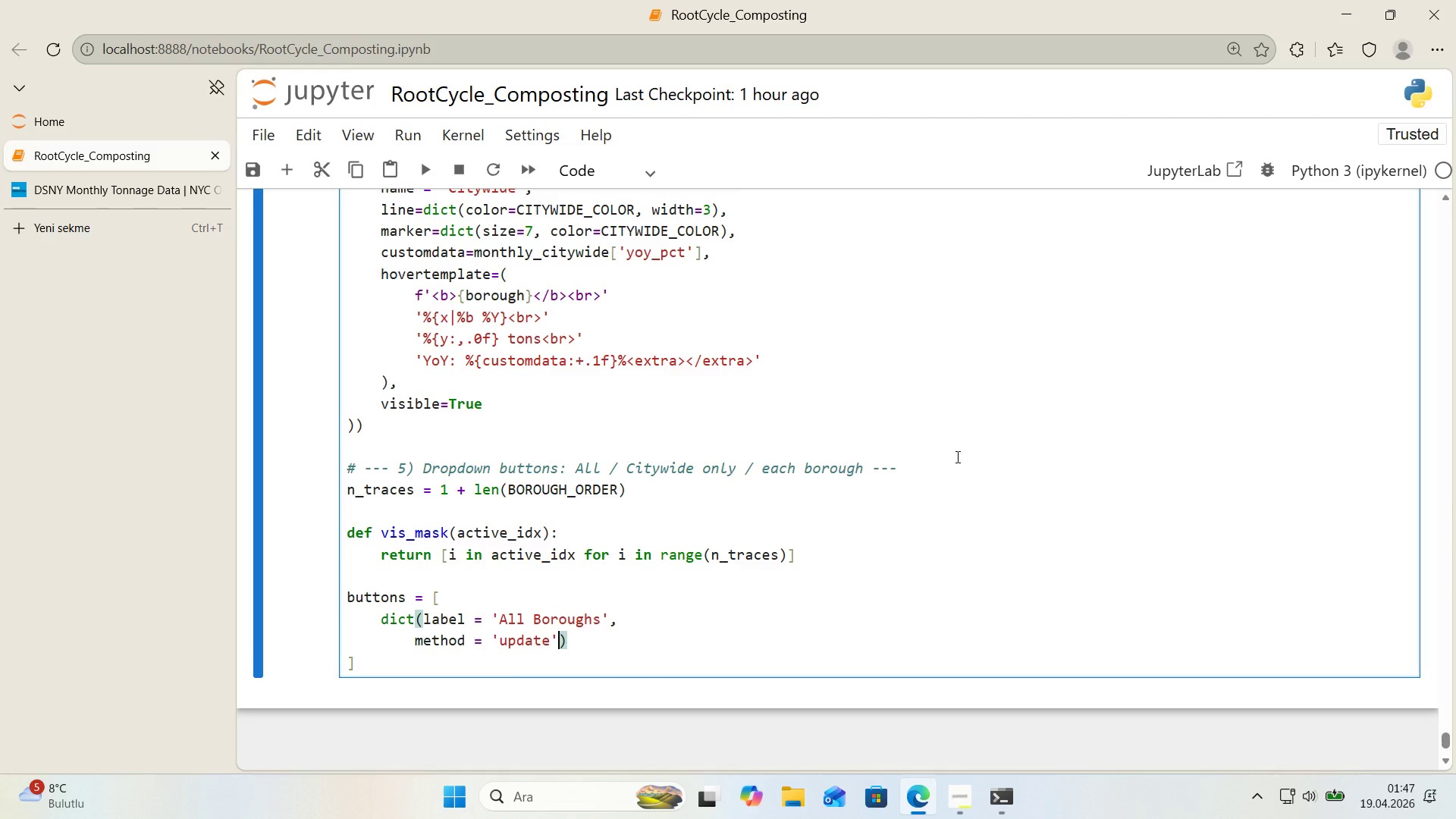 
key(Comma)
 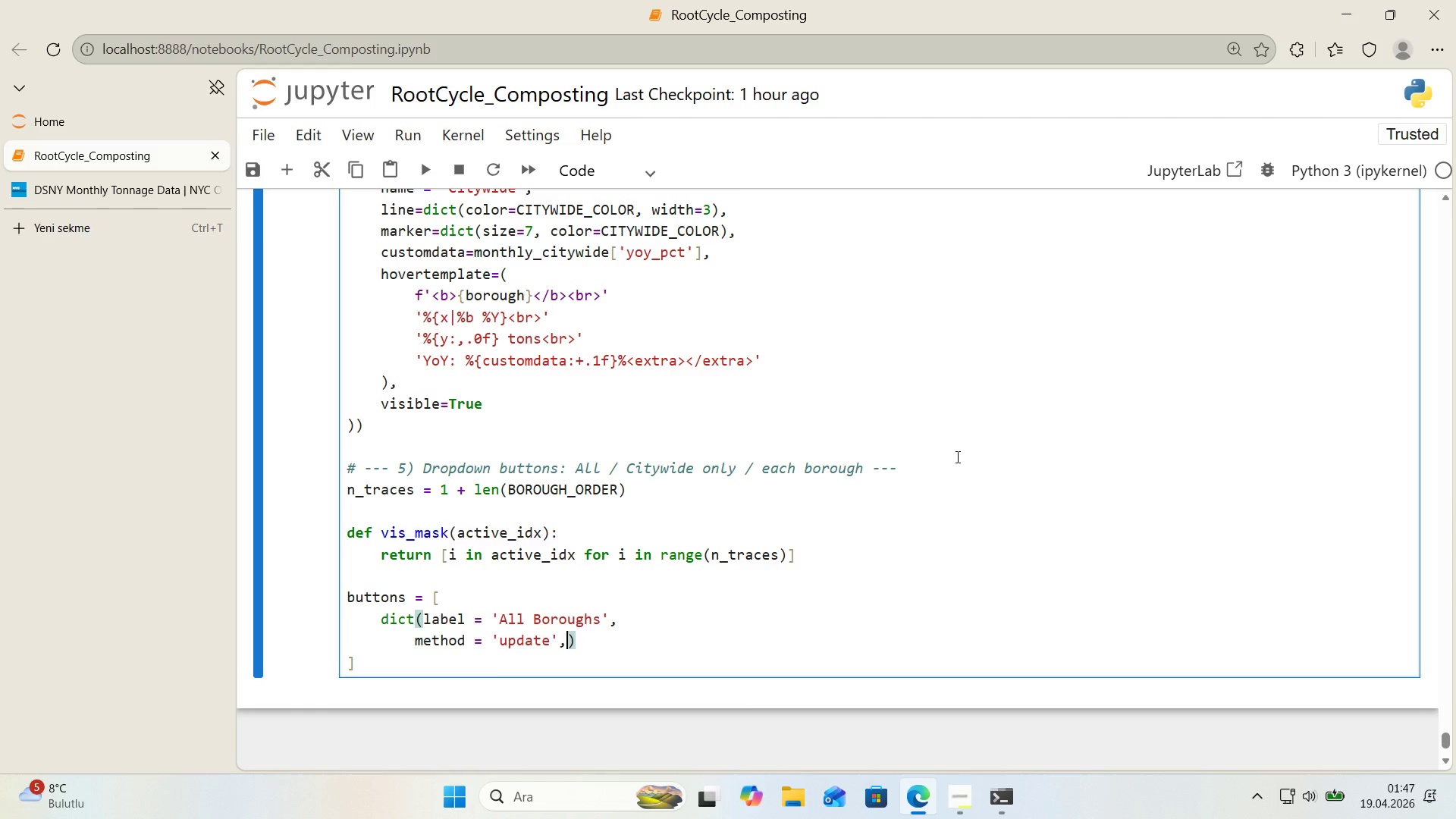 
key(Enter)
 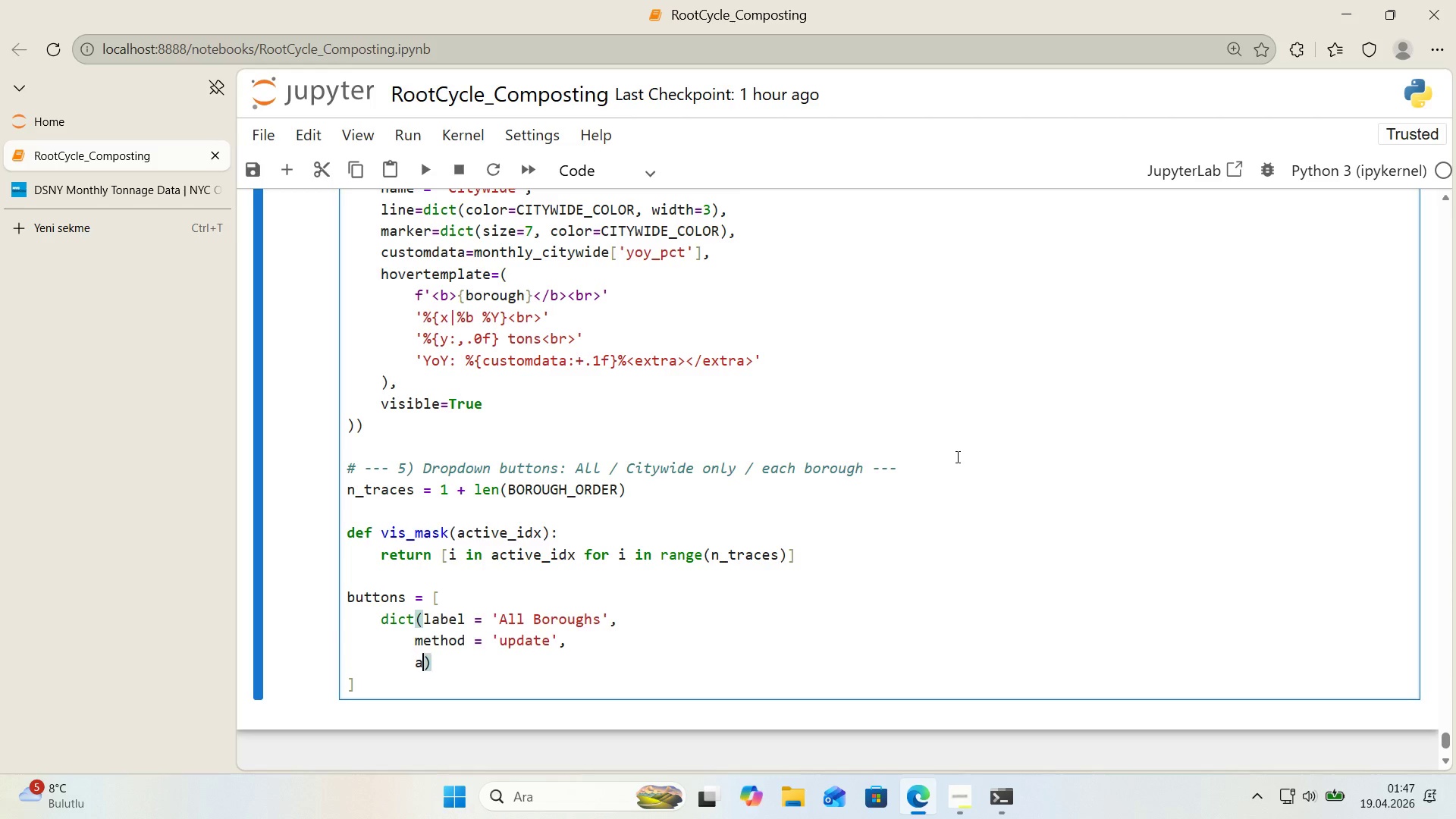 
type(args))
 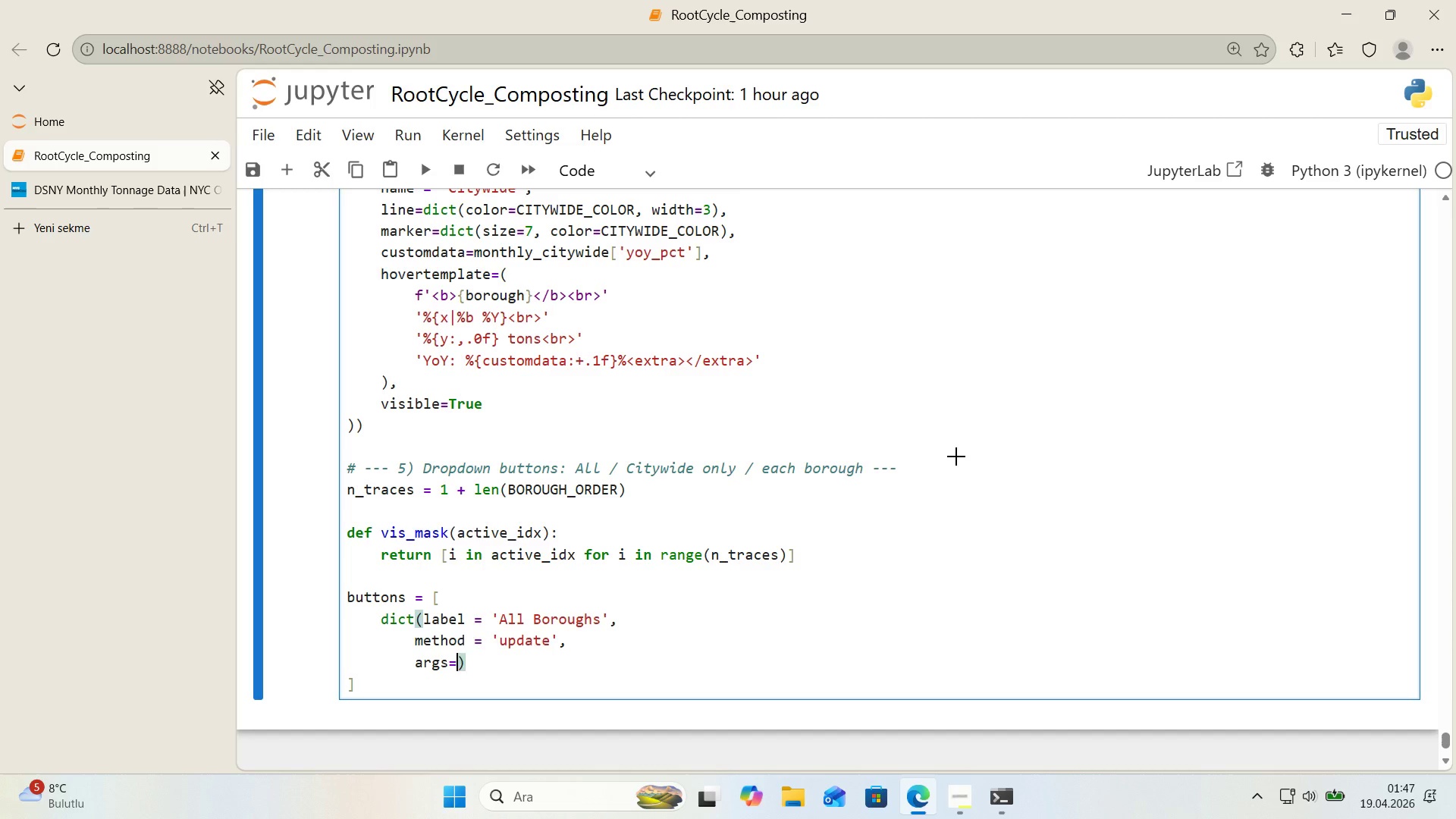 
key(Alt+Control+8)
 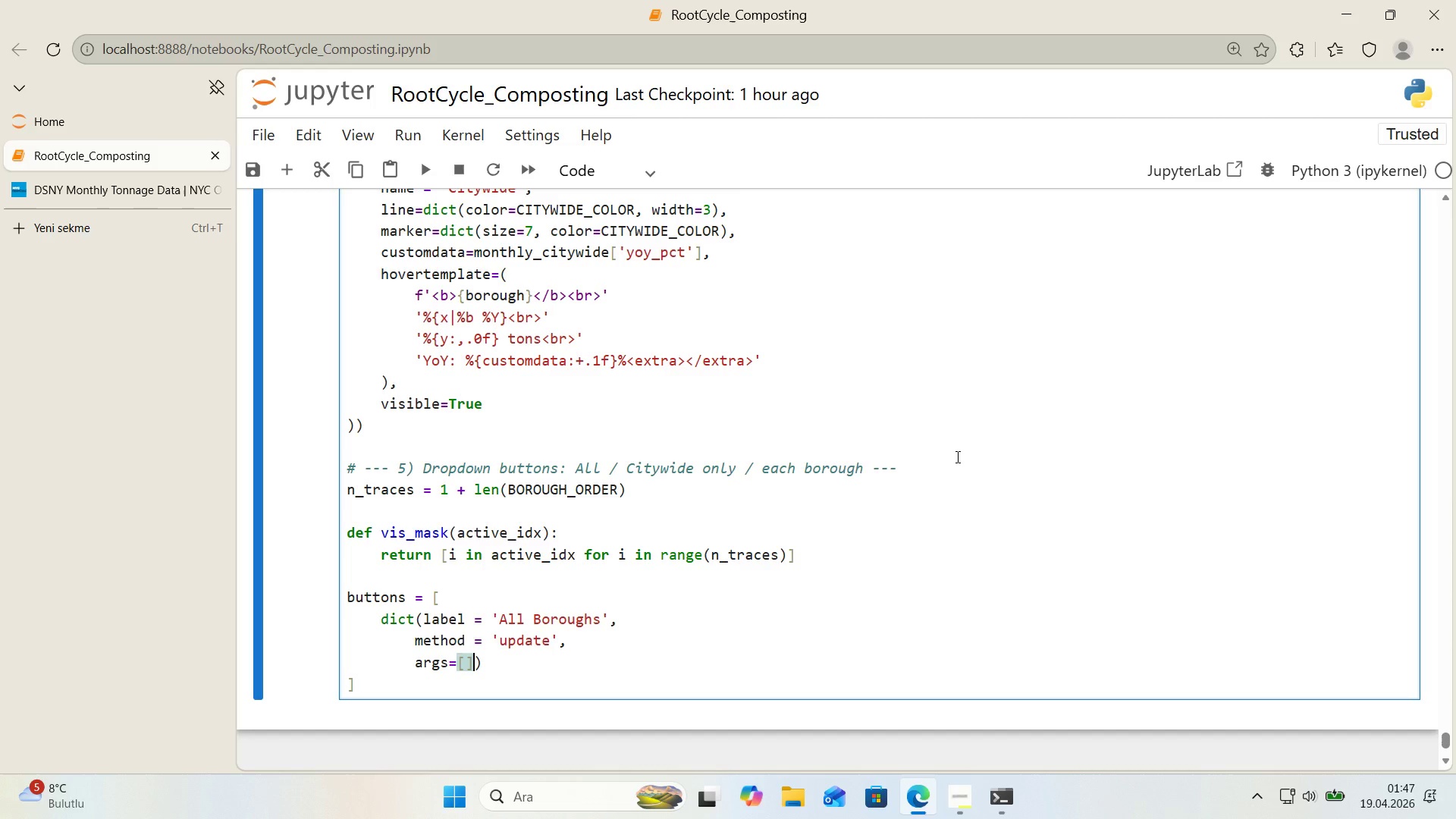 
key(Alt+Control+9)
 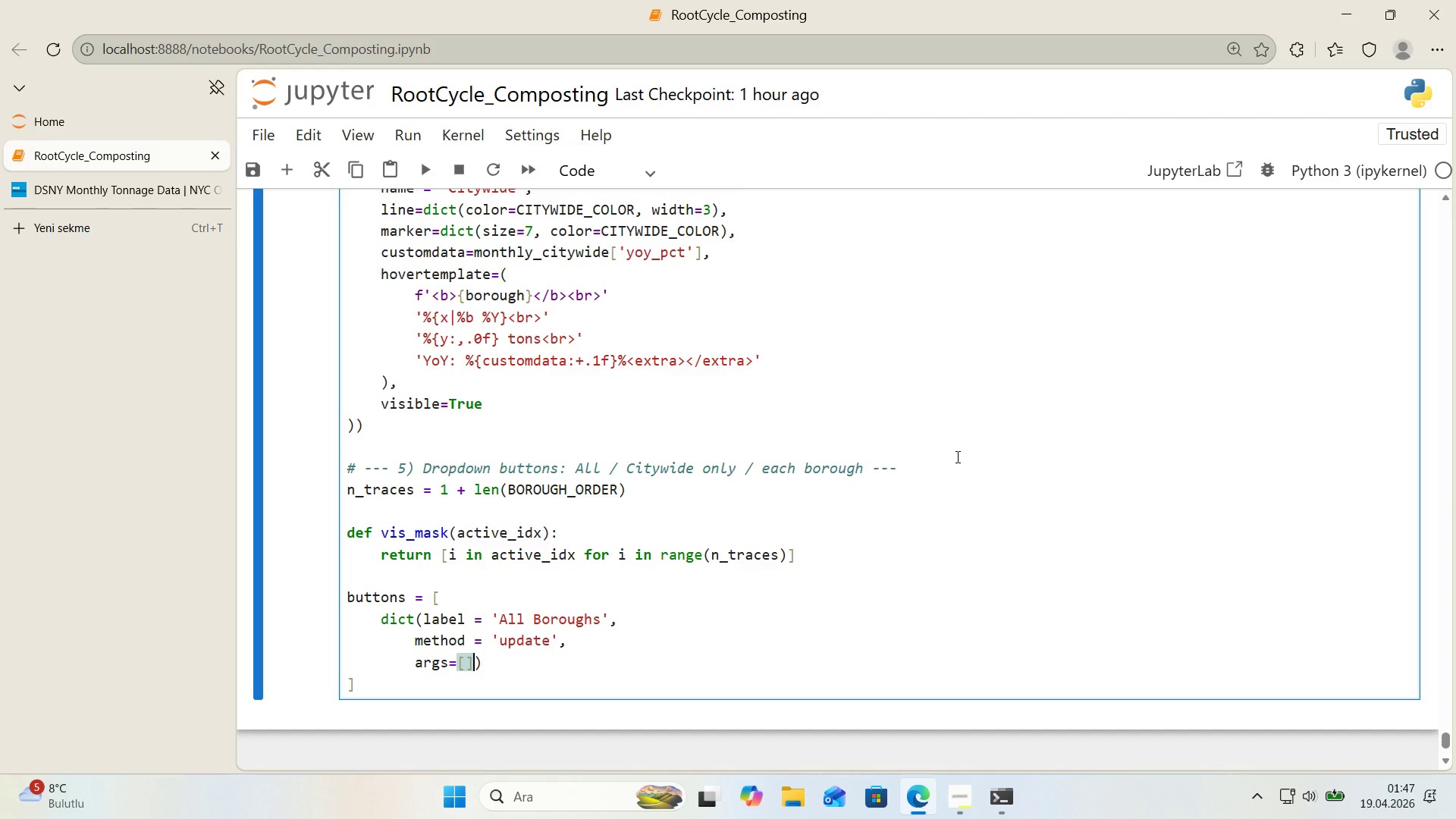 
key(ArrowLeft)
 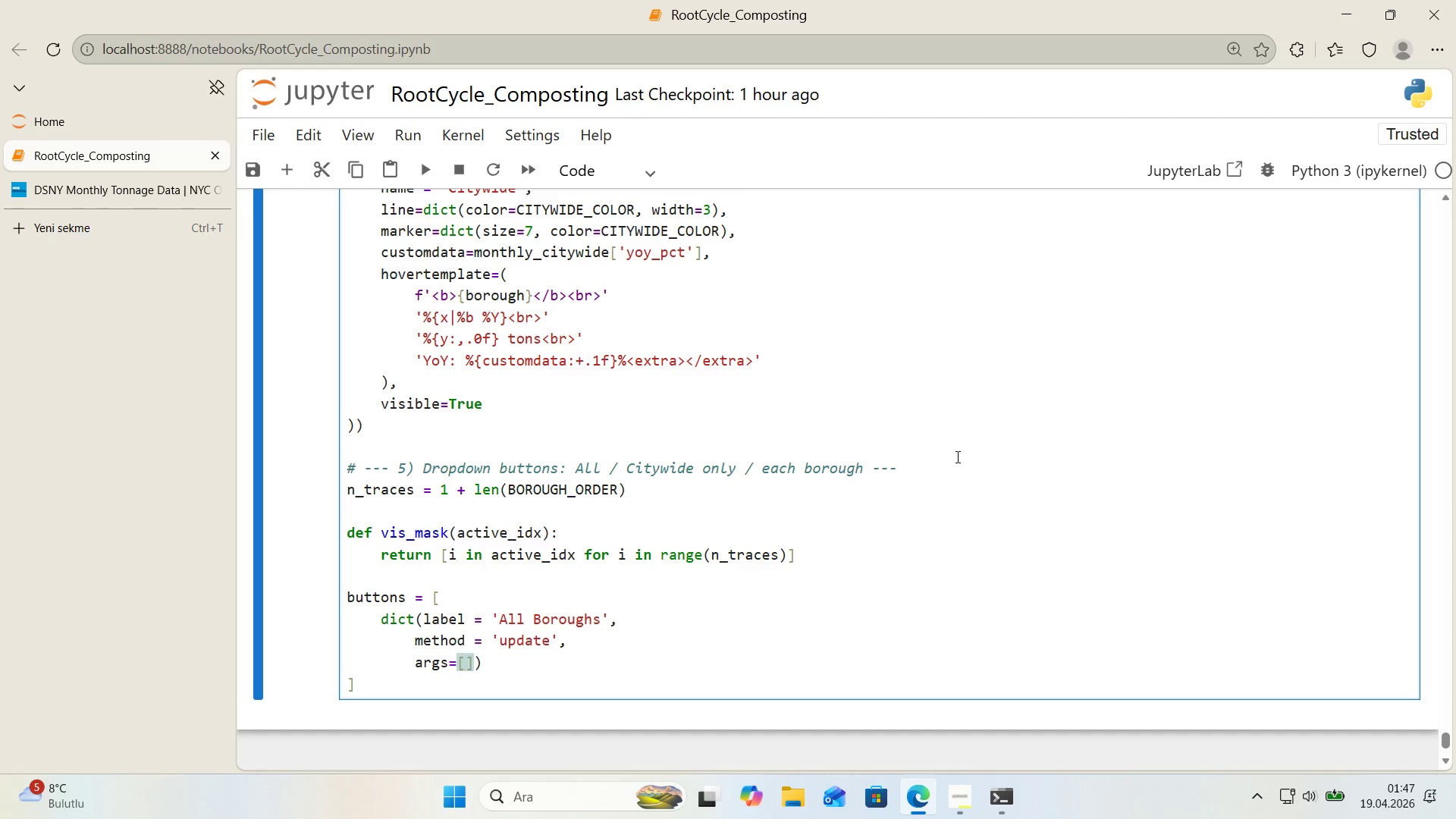 
key(Alt+Control+7)
 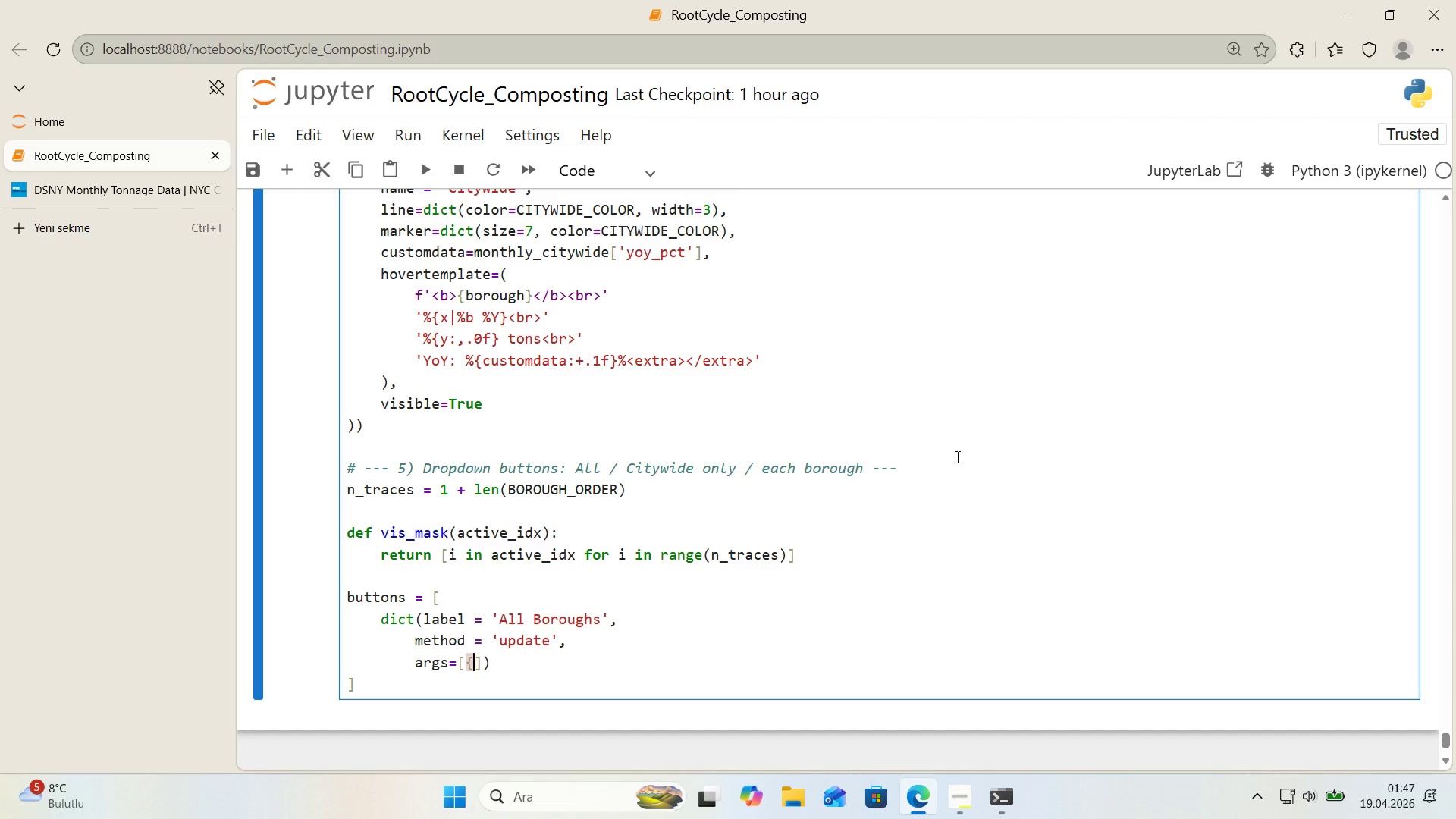 
key(Alt+Control+0)
 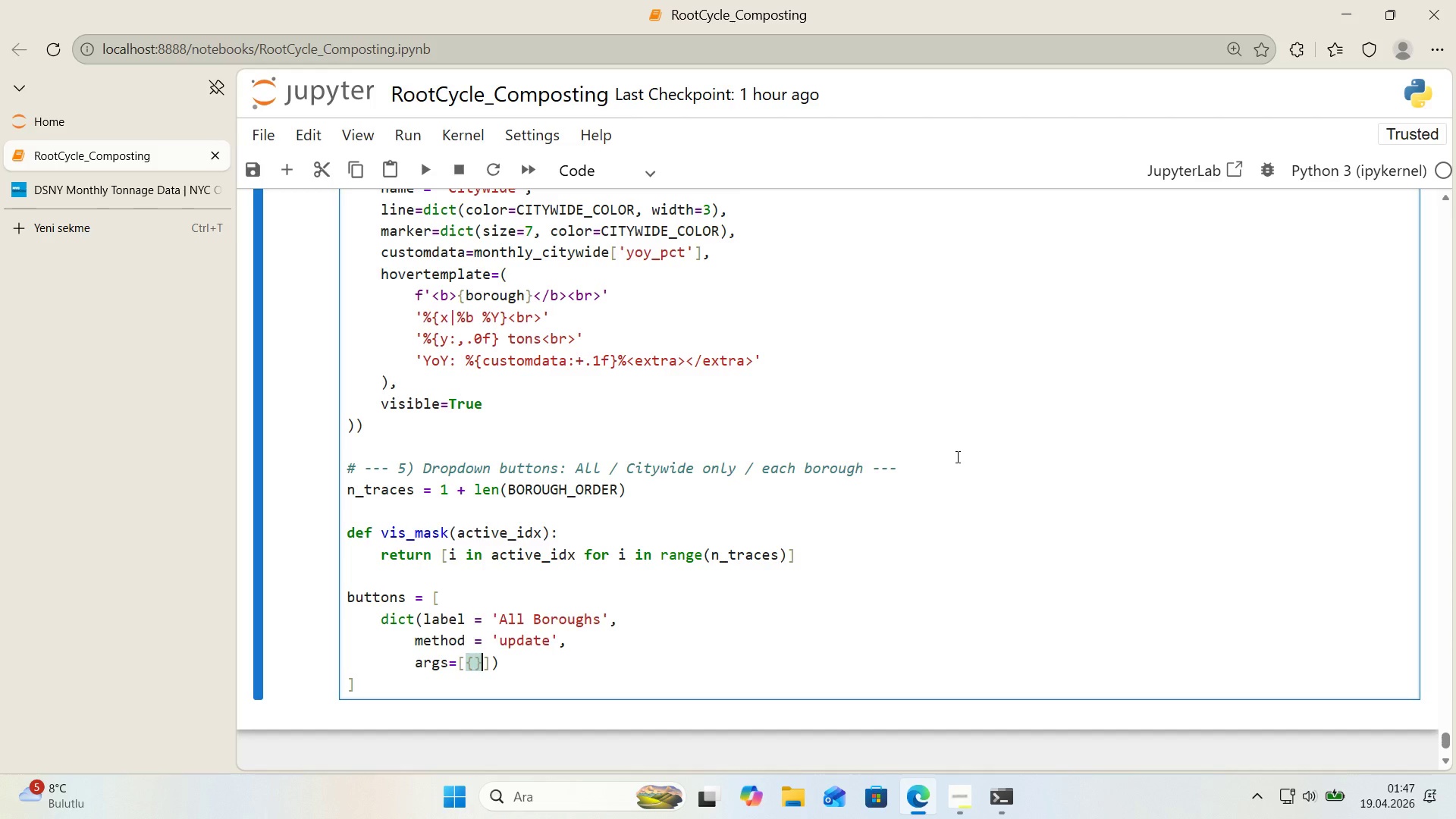 
key(ArrowLeft)
 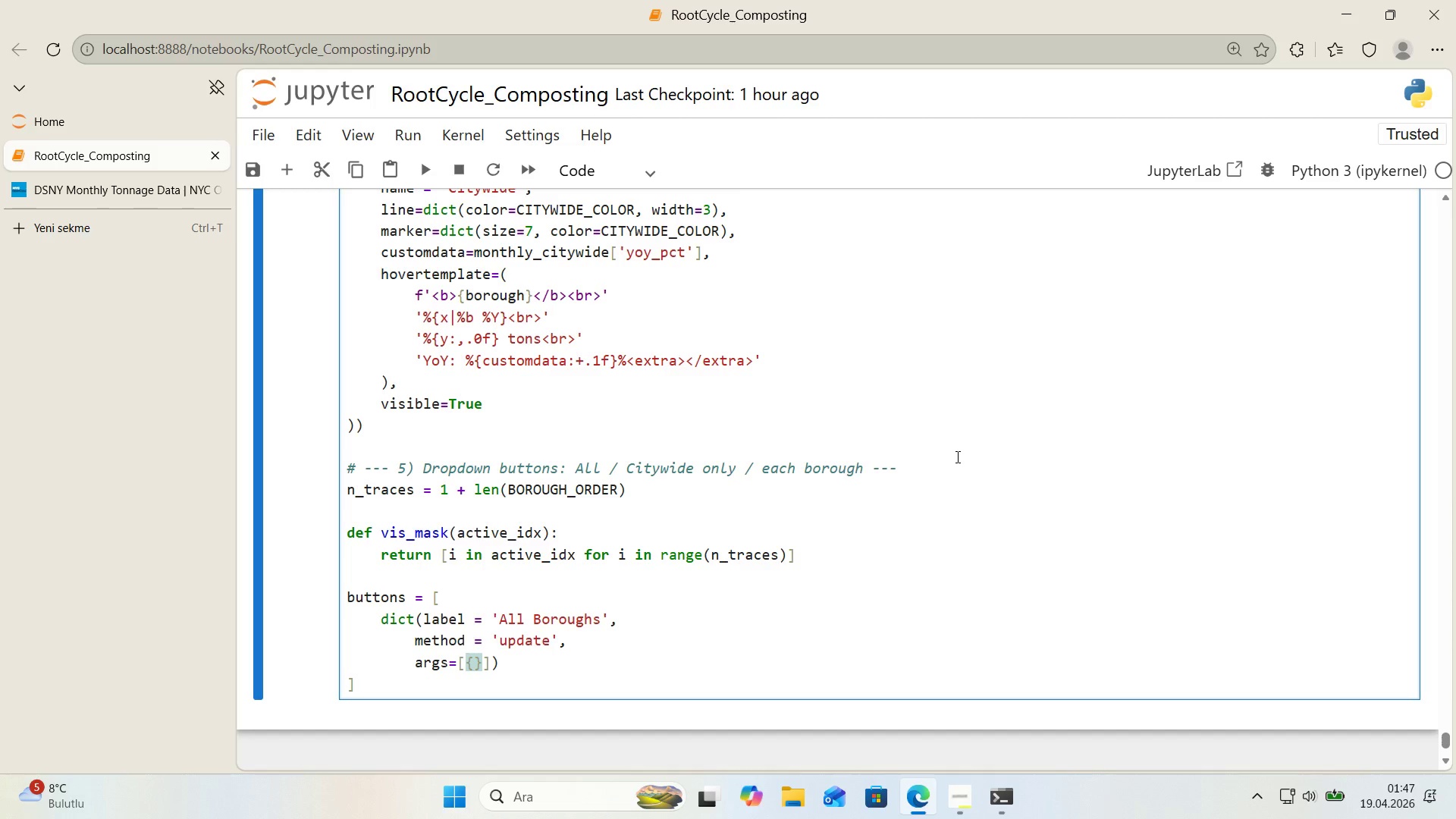 
type(@@)
 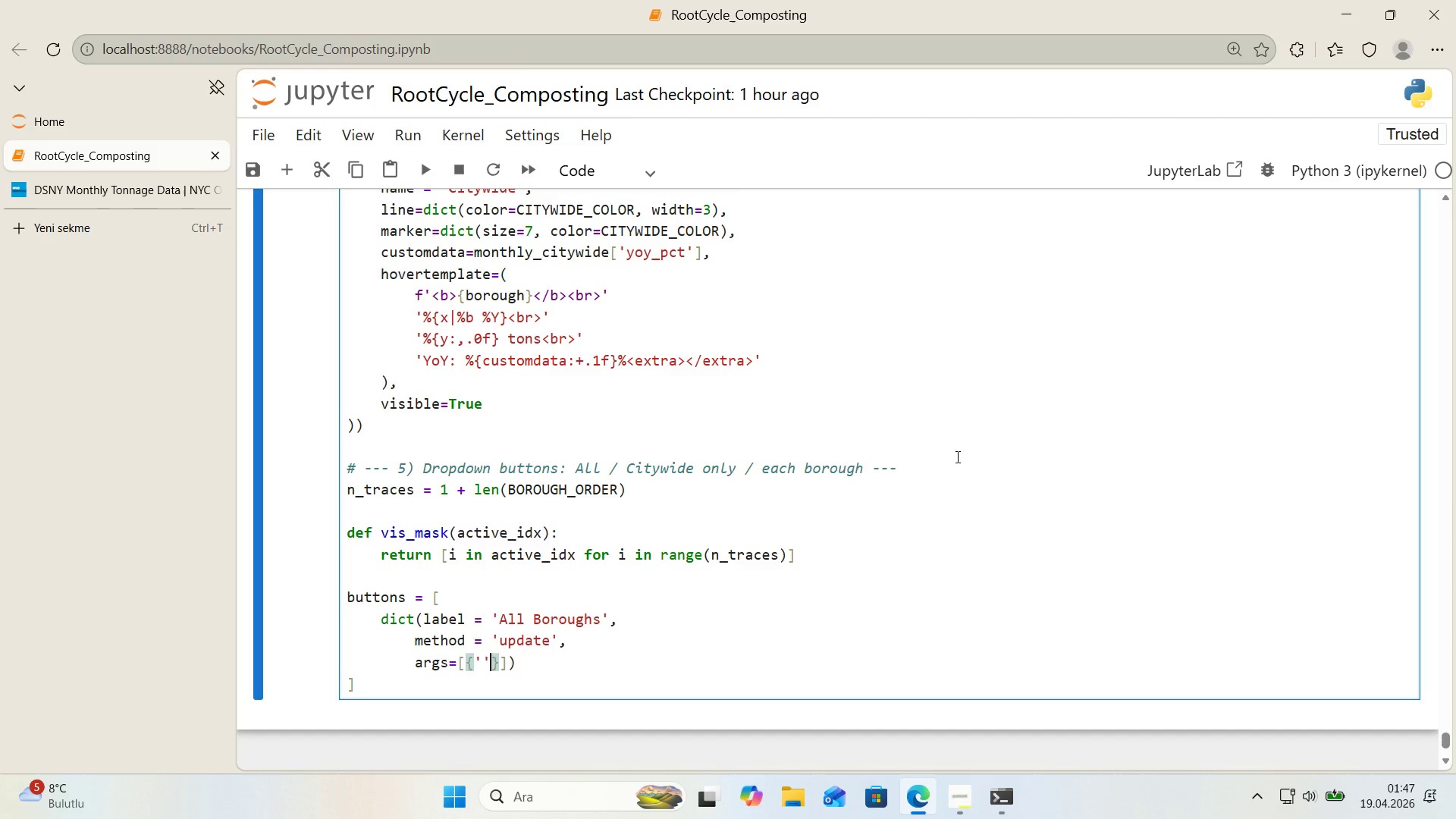 
key(ArrowLeft)
 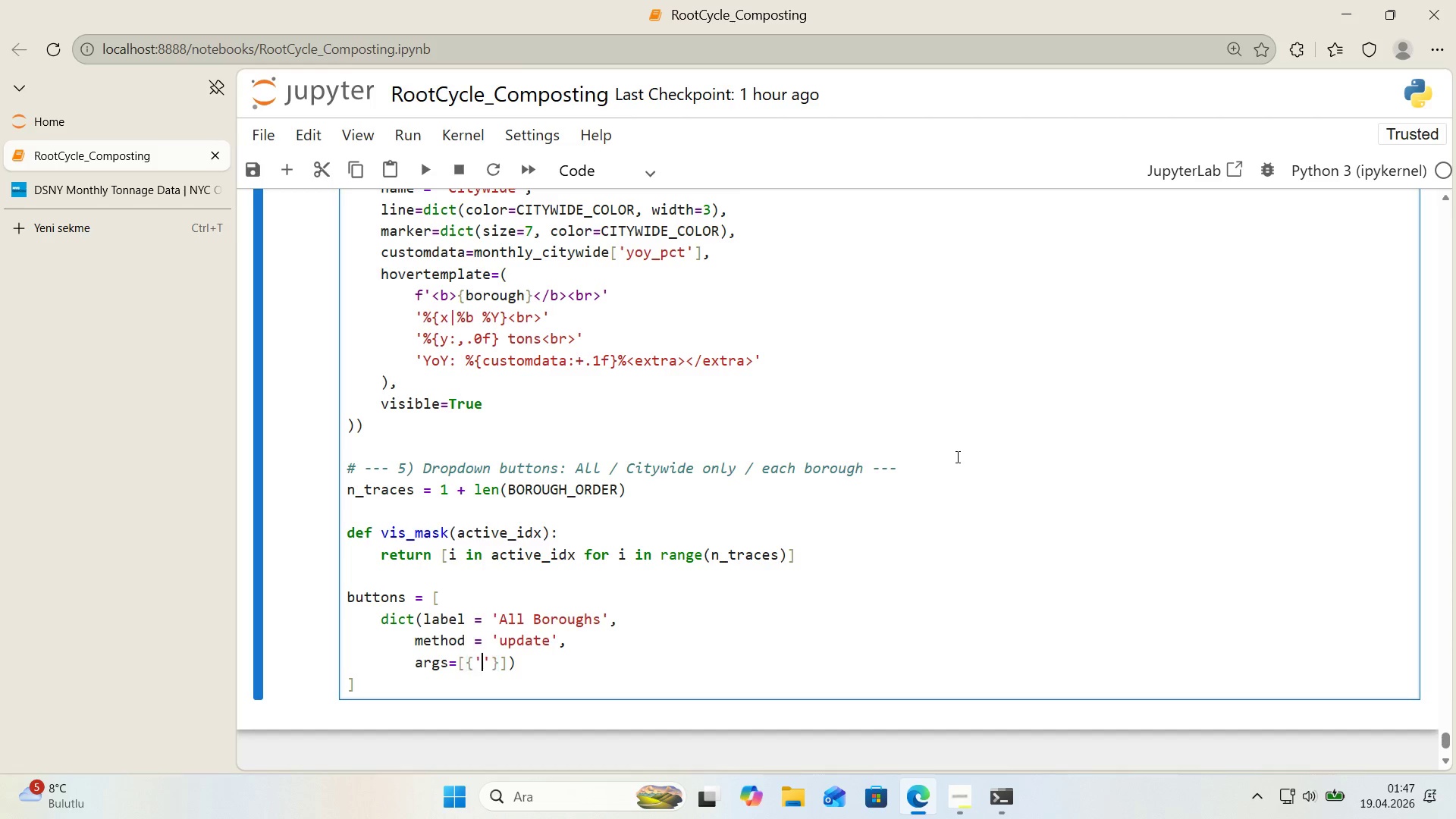 
type(v's'ble)
 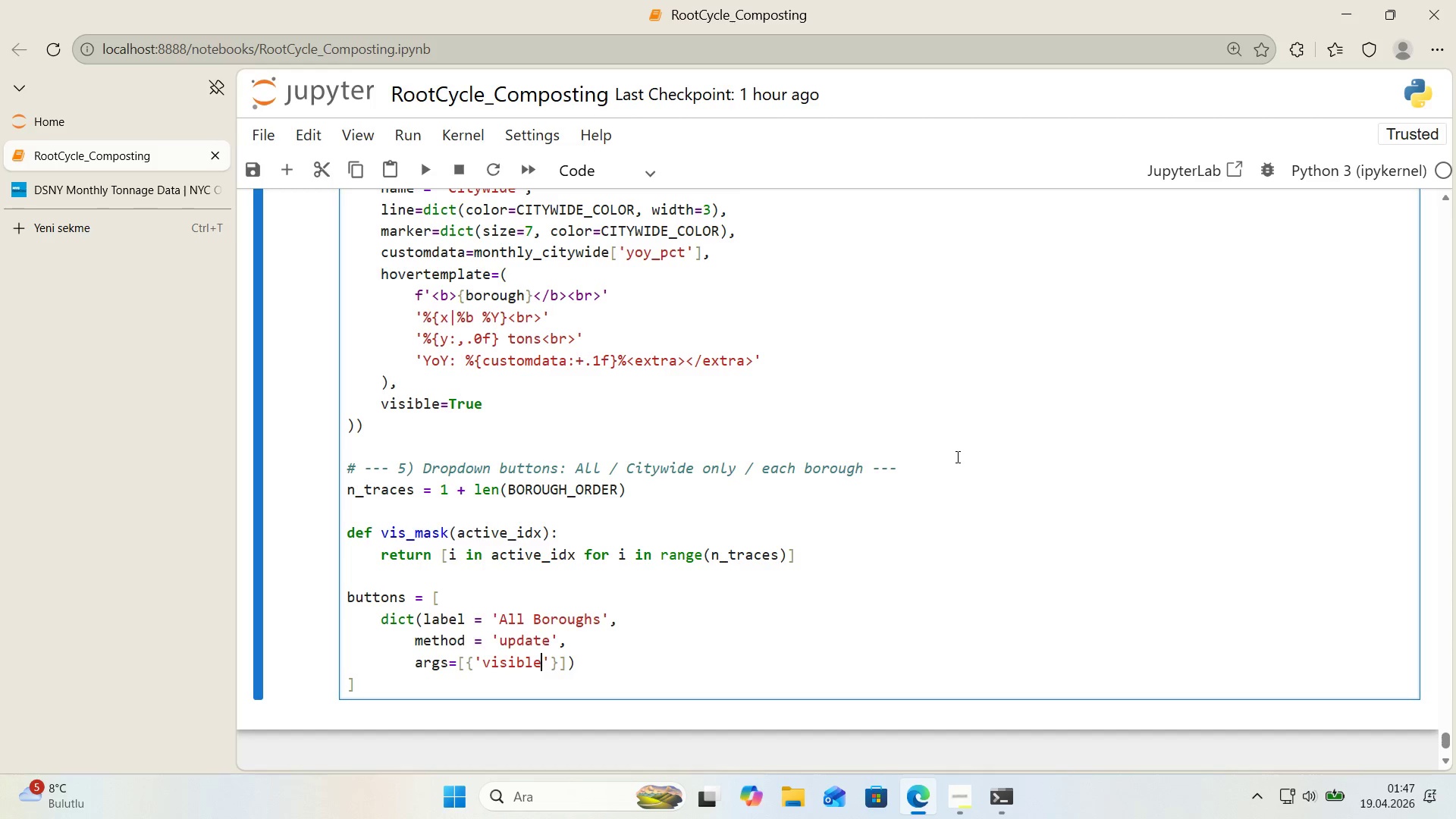 
key(ArrowRight)
 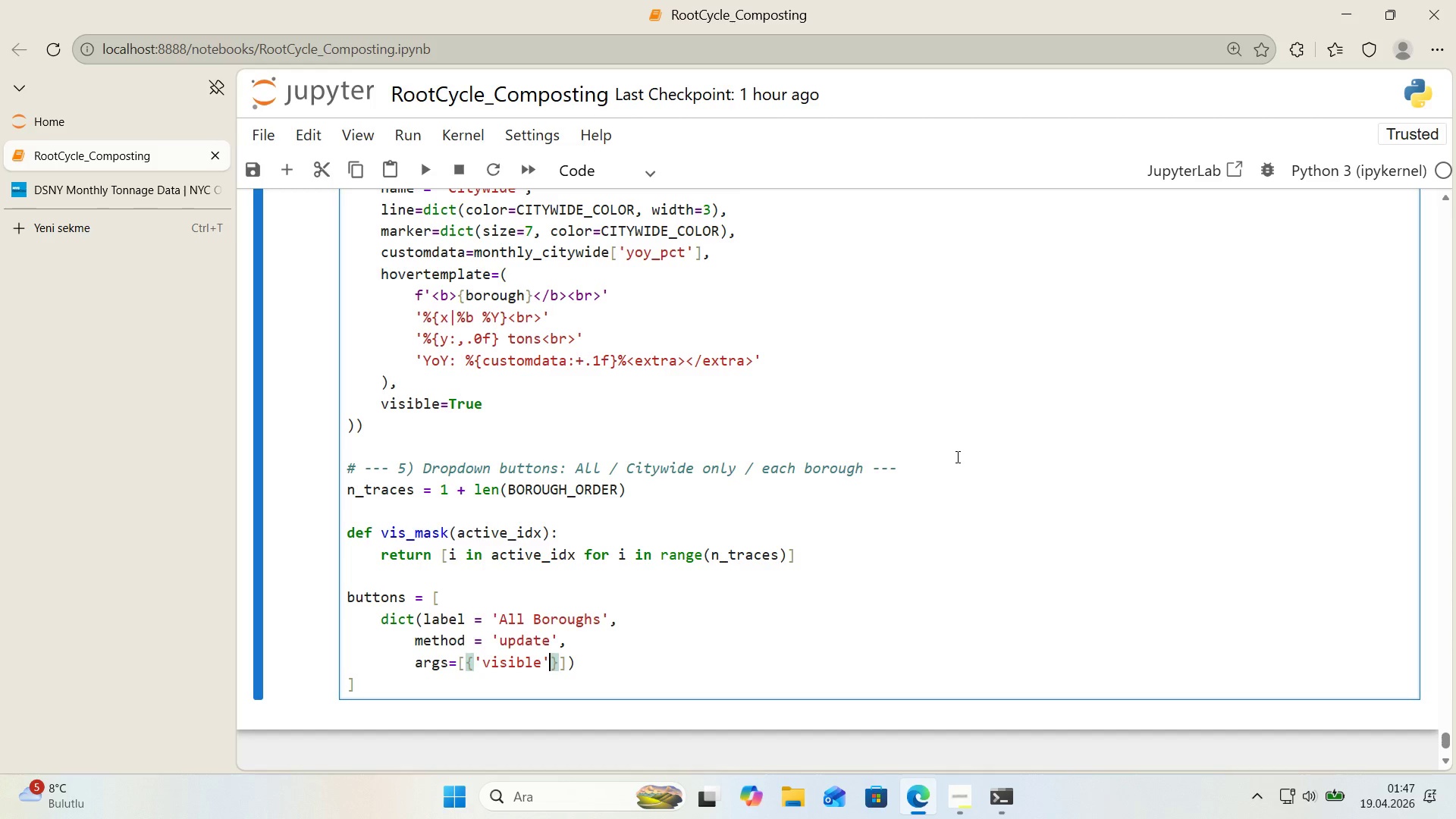 
key(Shift+Period)
 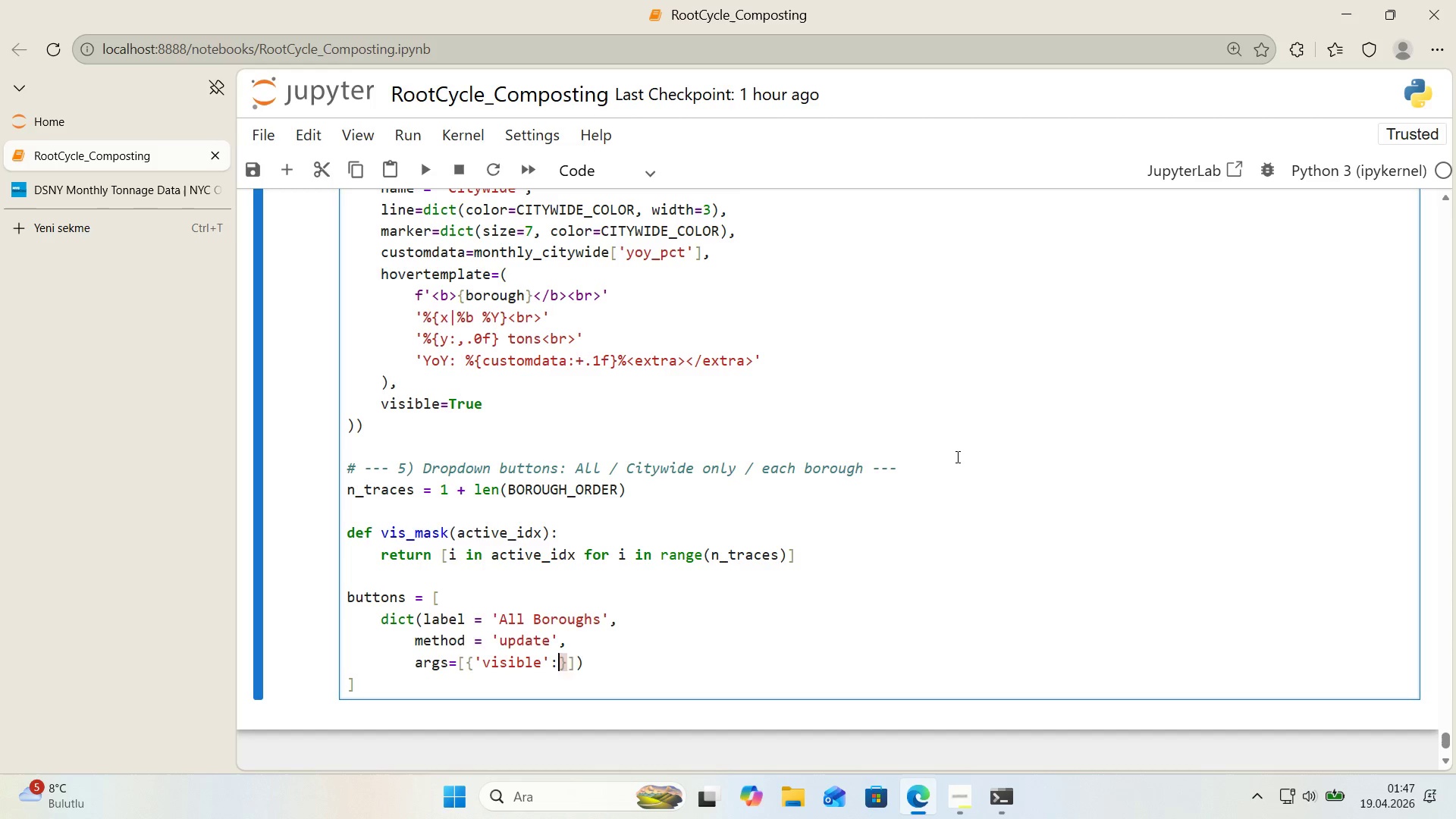 
key(Space)
 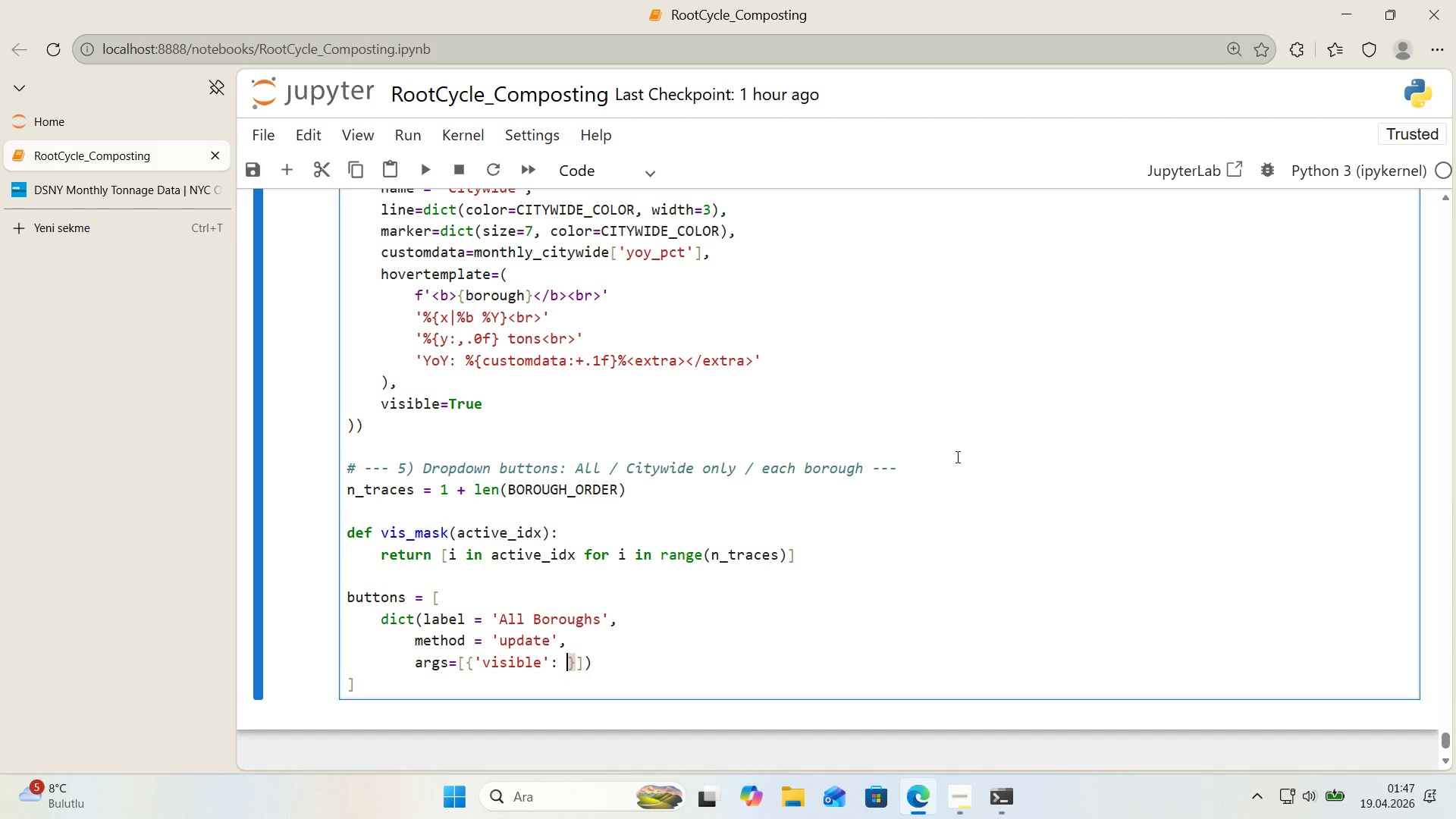 
key(Alt+Control+7)
 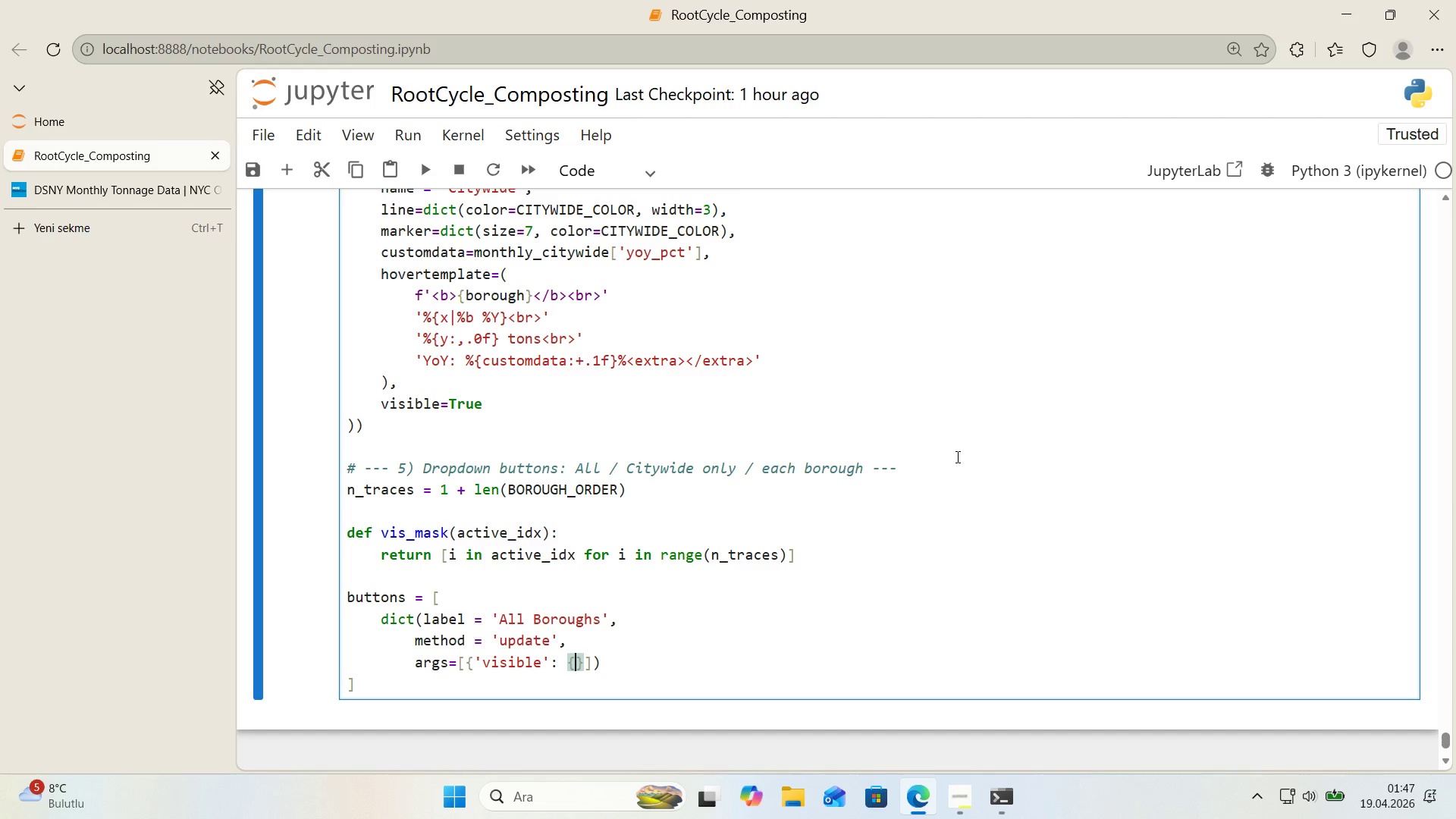 
key(Backspace)
 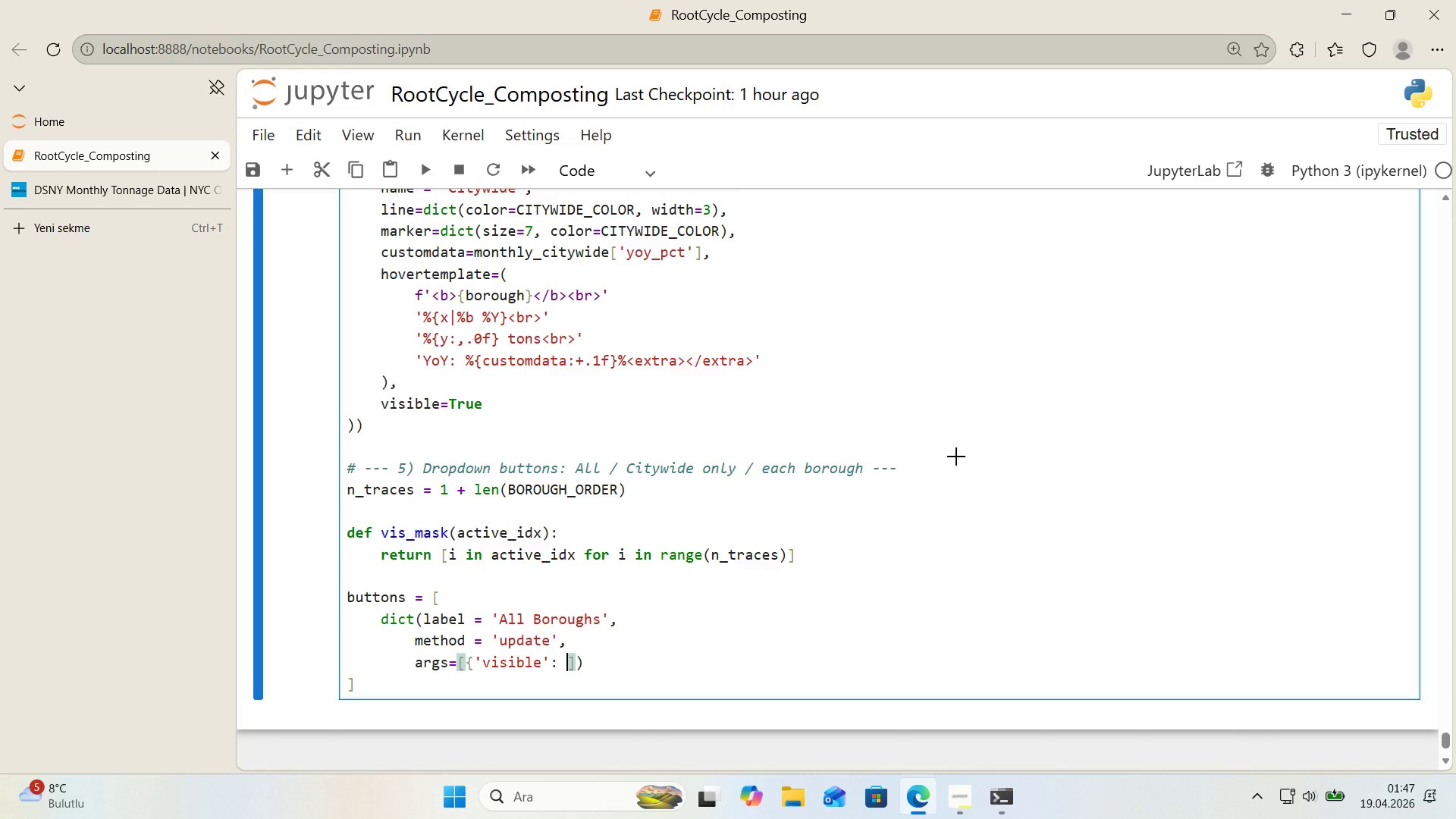 
key(Control+ControlLeft)
 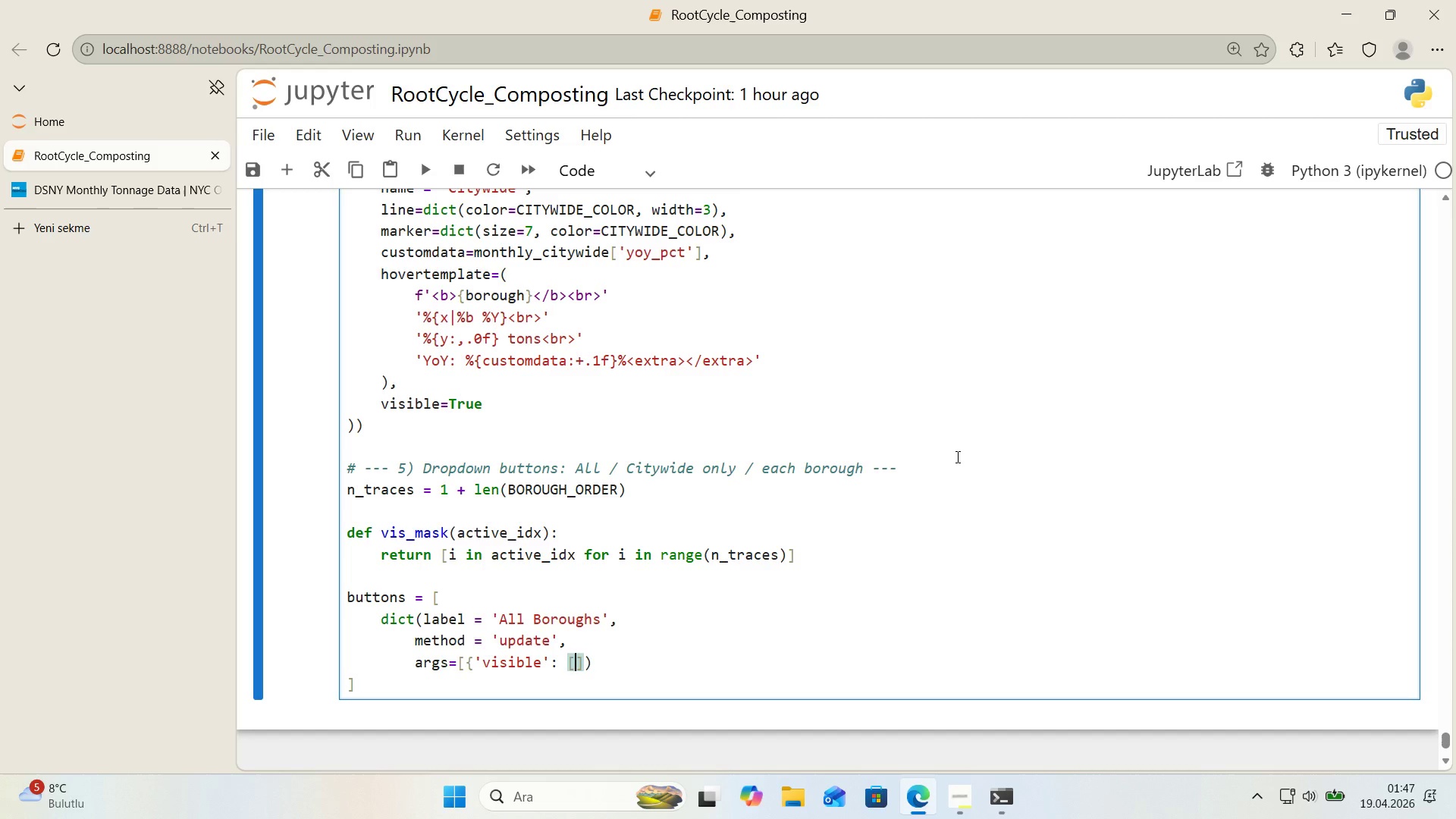 
key(Alt+Control+AltRight)
 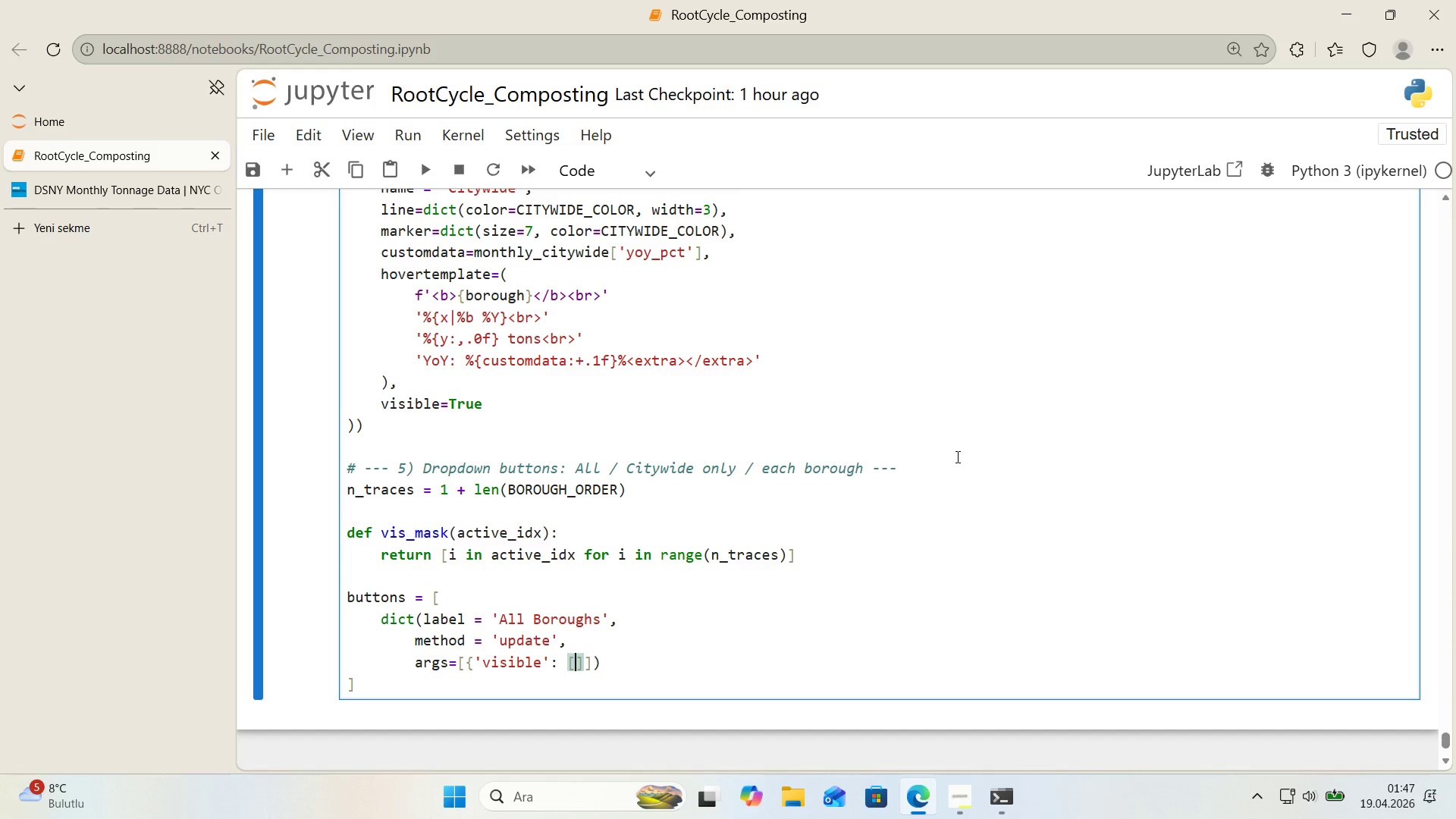 
key(Alt+Control+8)
 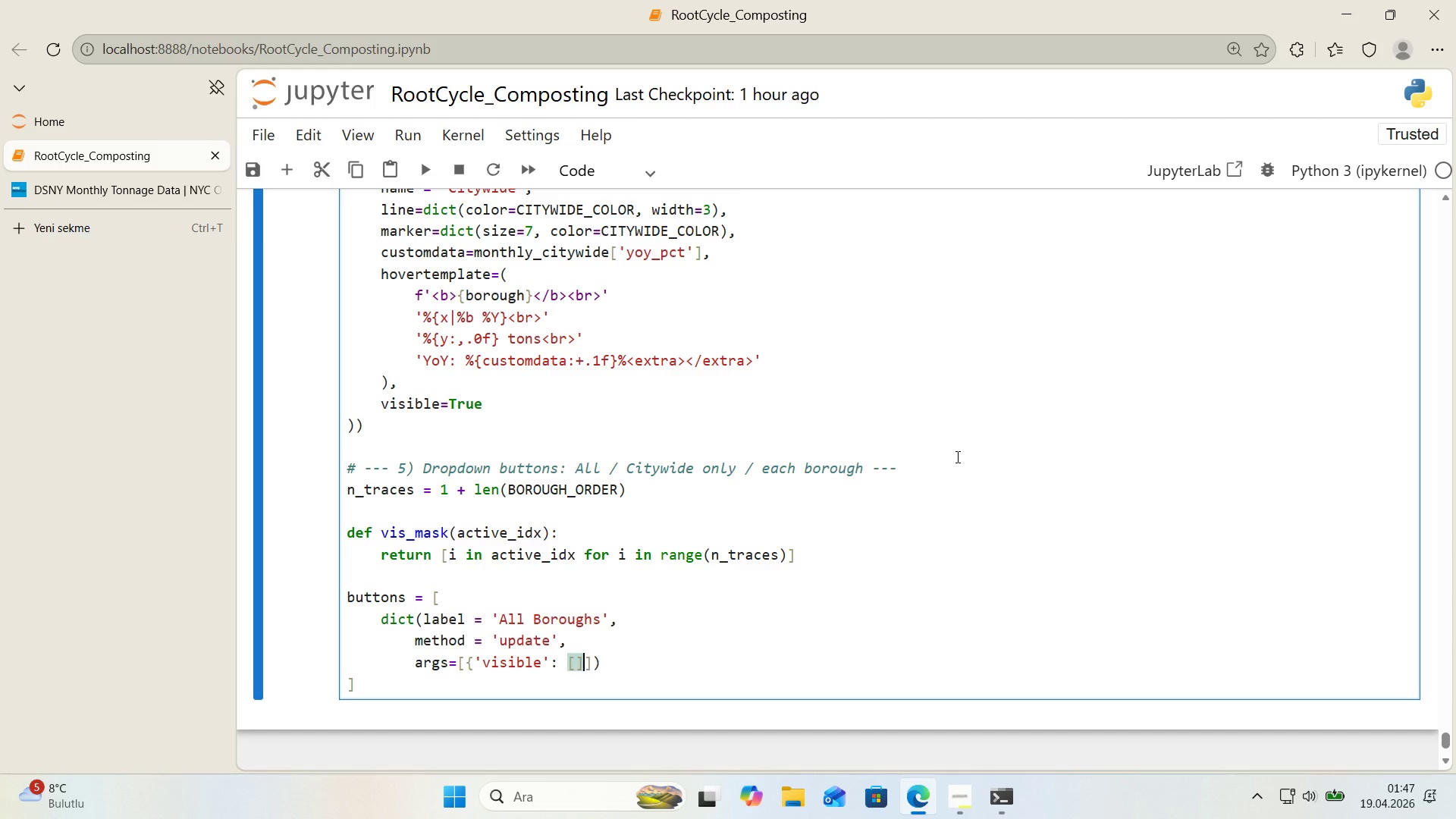 
key(Alt+Control+9)
 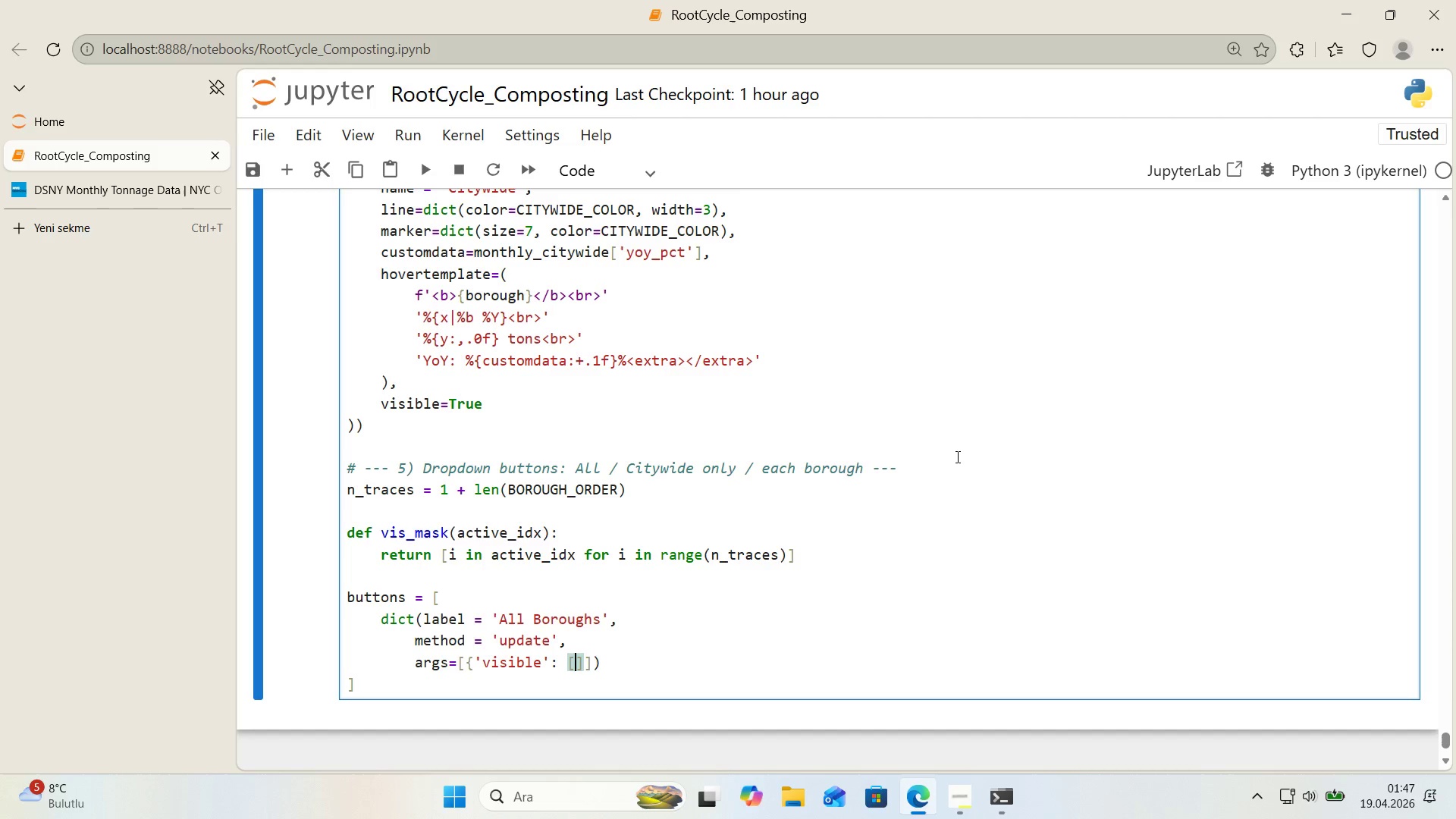 
key(ArrowLeft)
 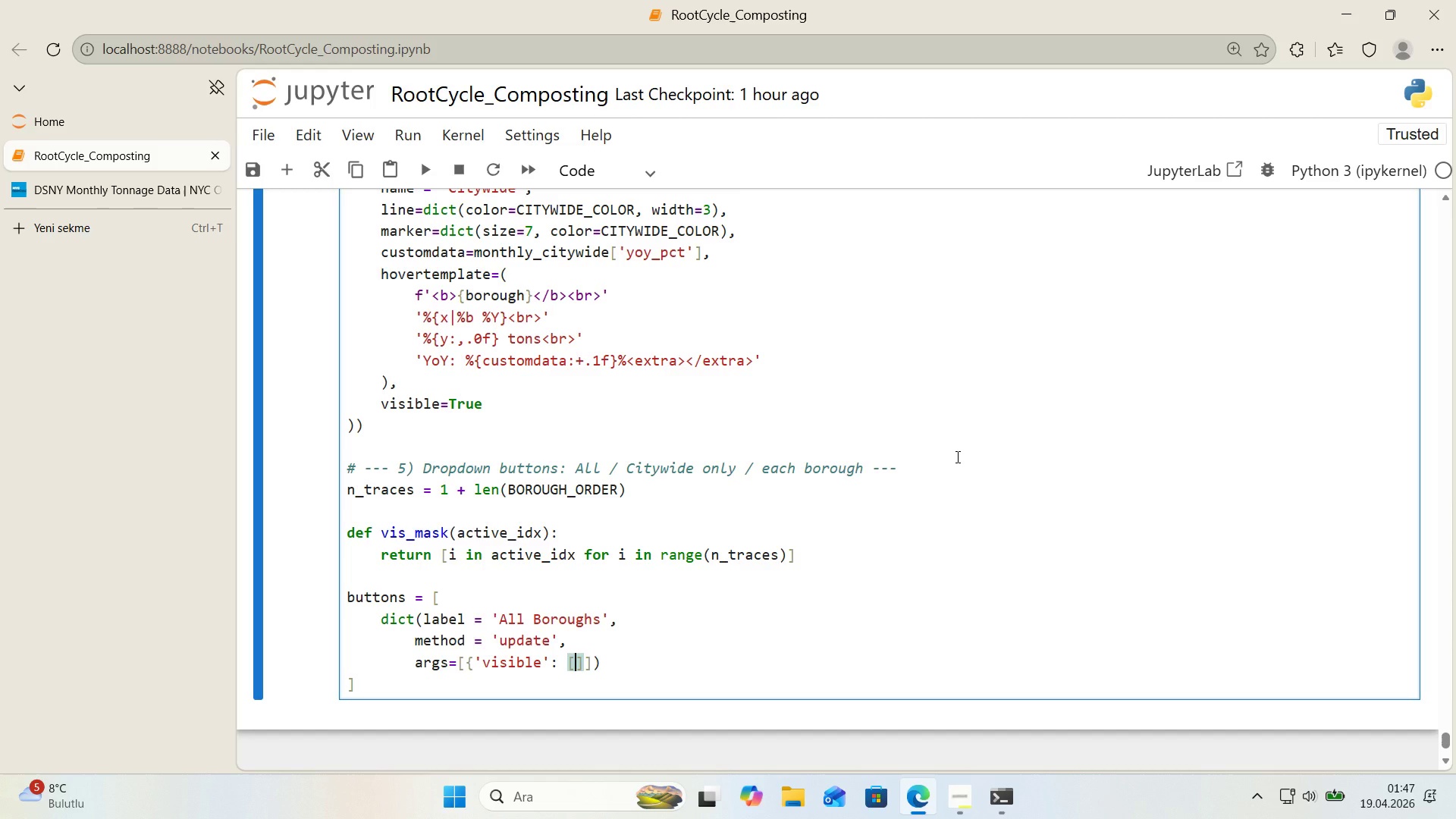 
type(True)
 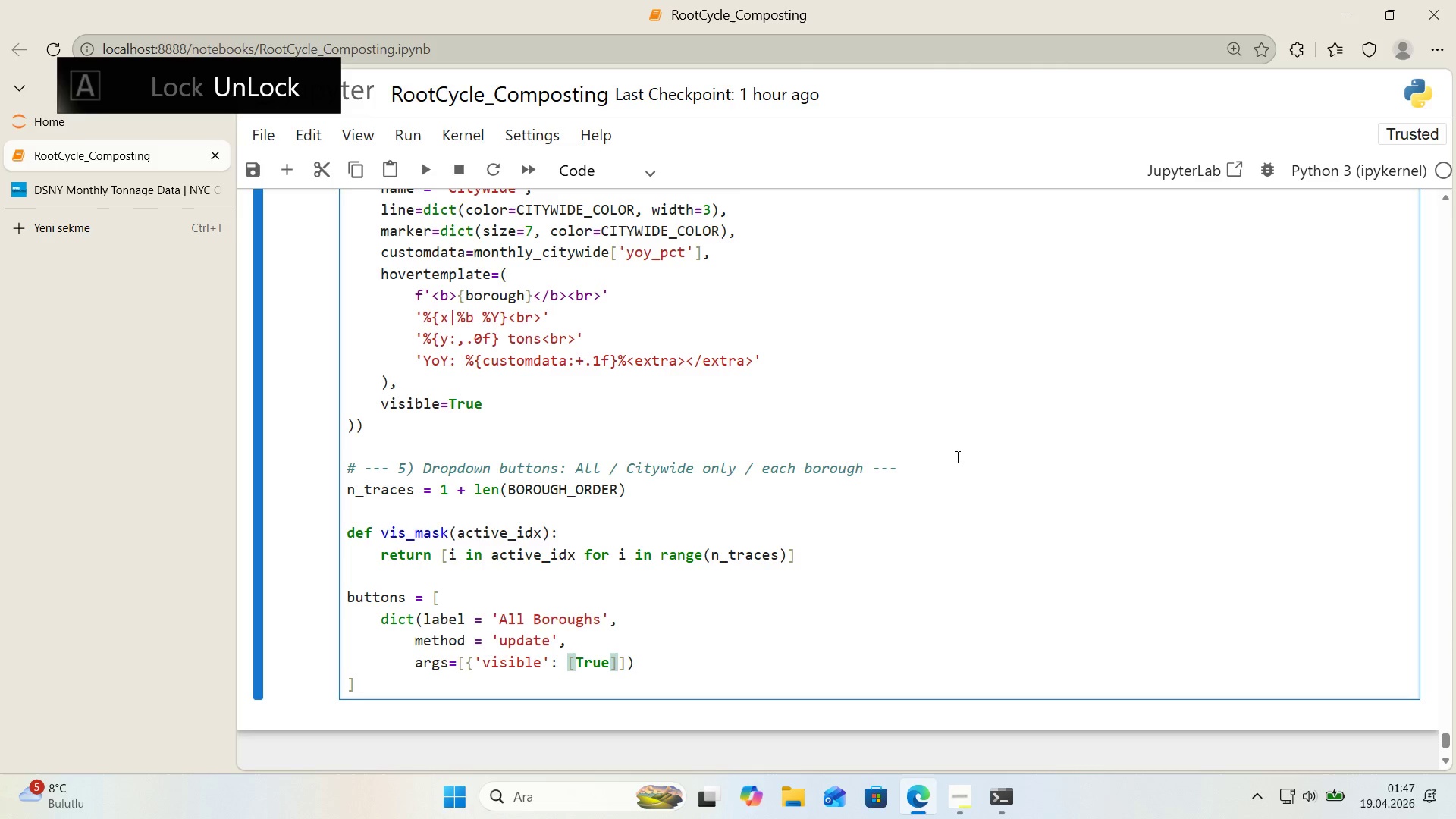 
key(ArrowRight)
 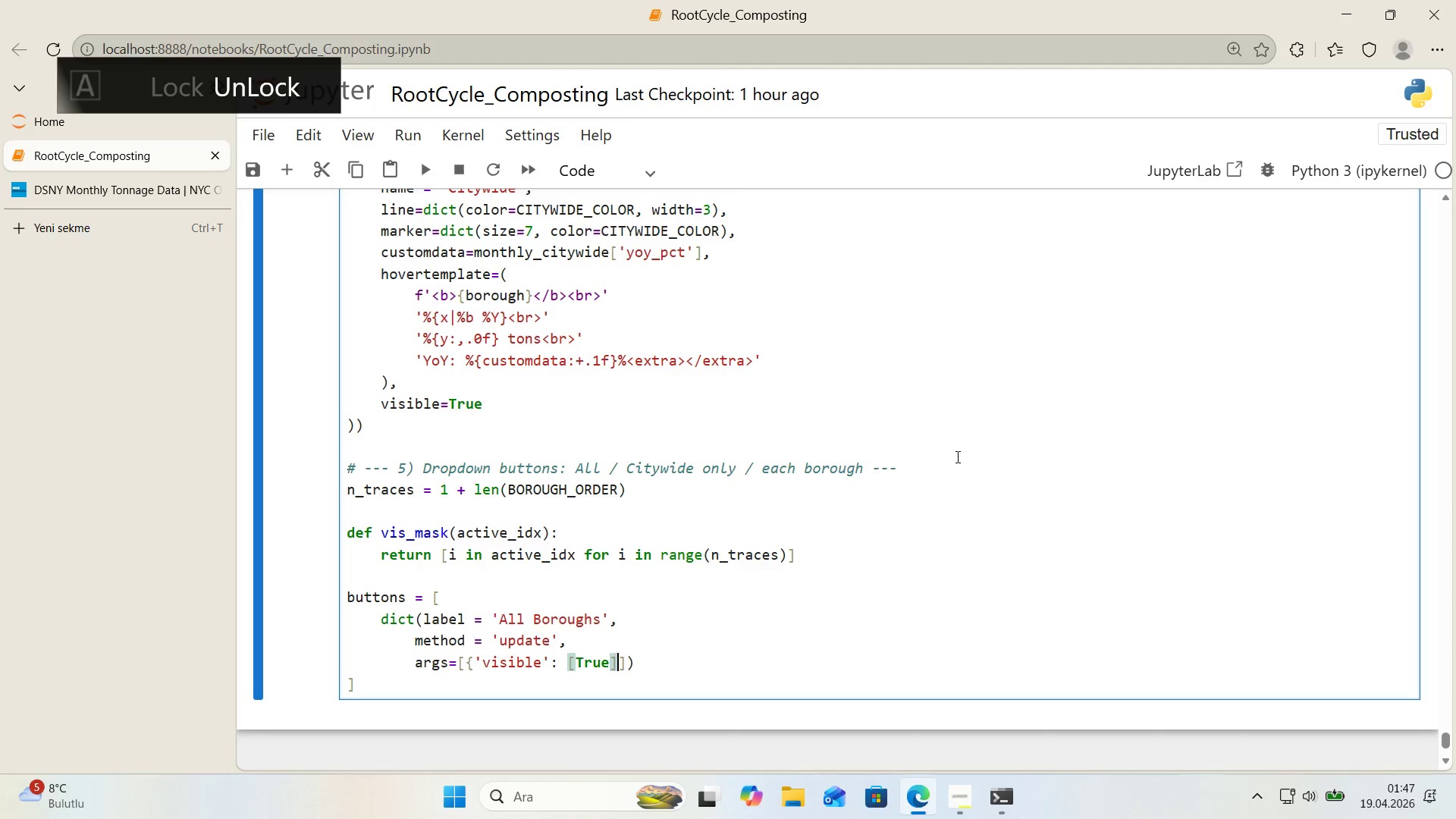 
type( * n_traces)
 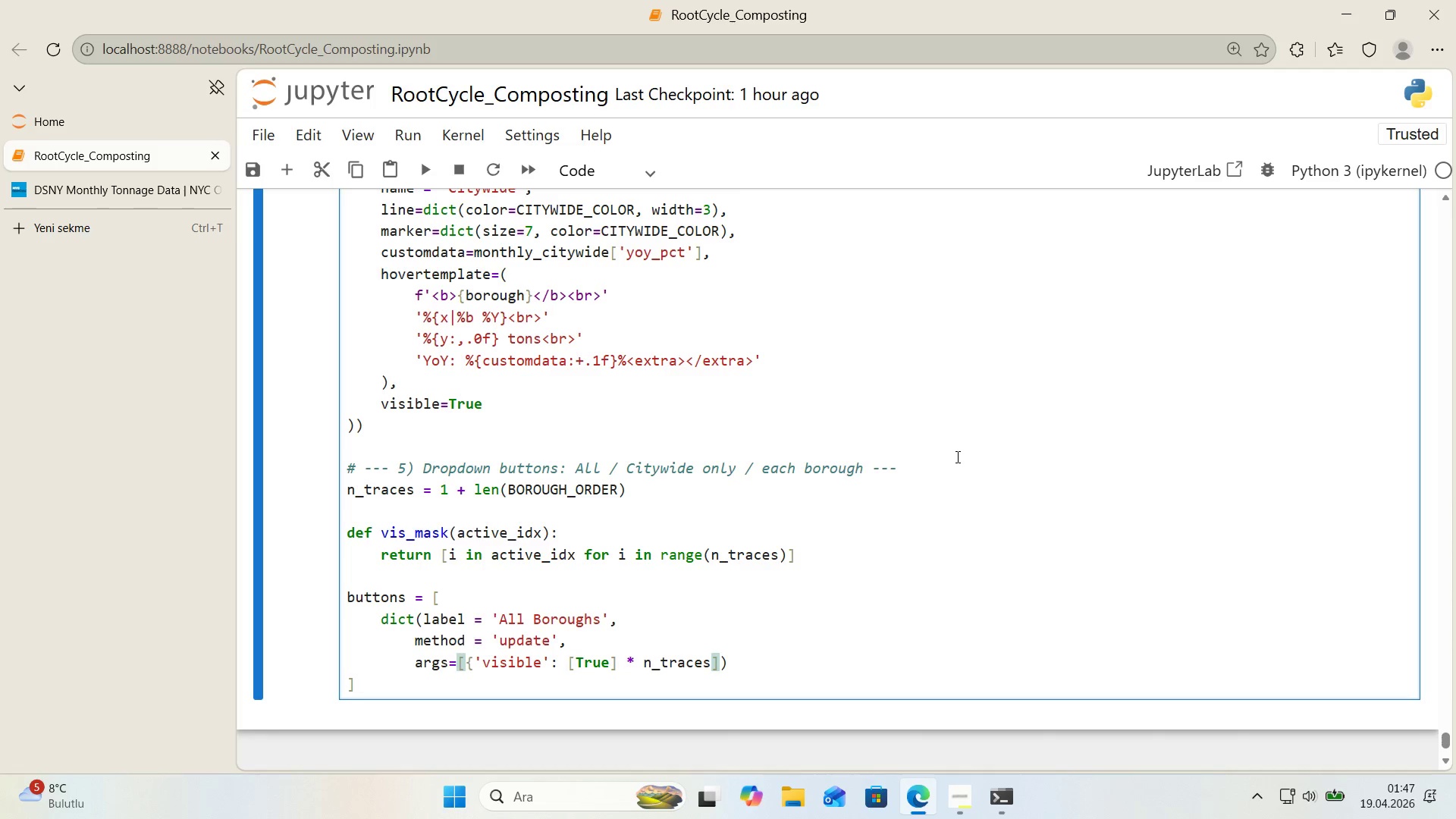 
key(ArrowRight)
 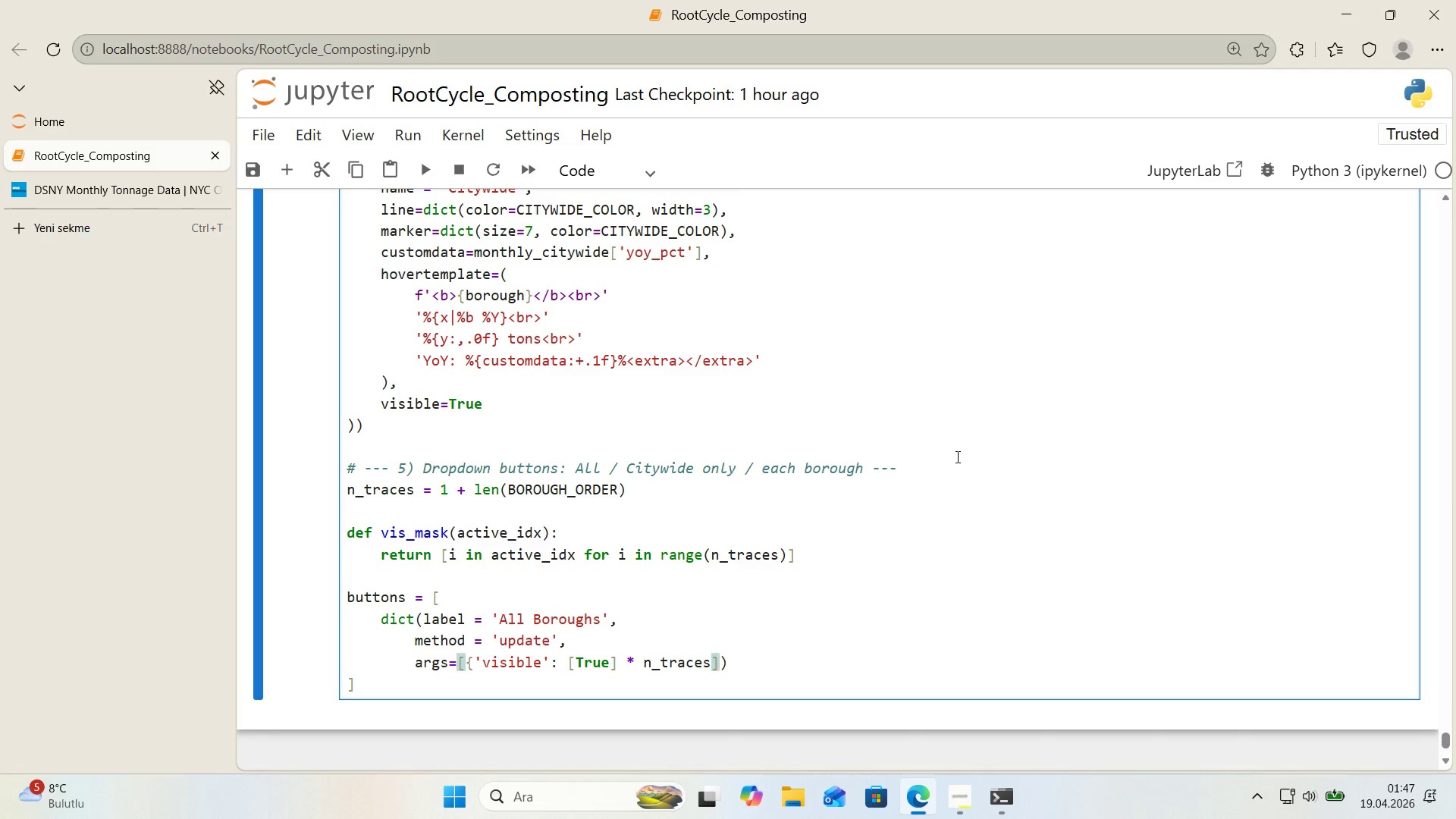 
key(ArrowLeft)
 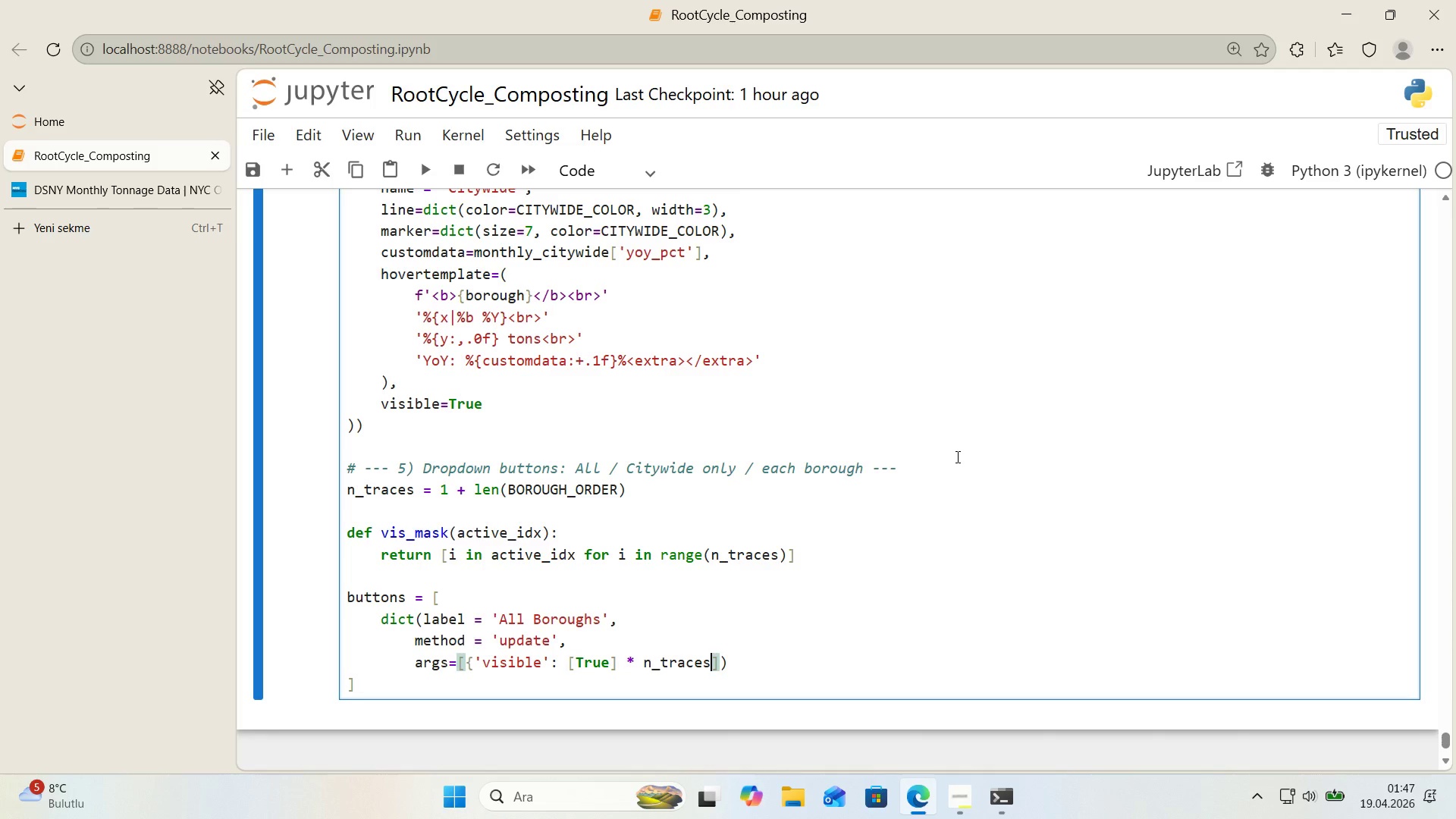 
key(Alt+Control+0)
 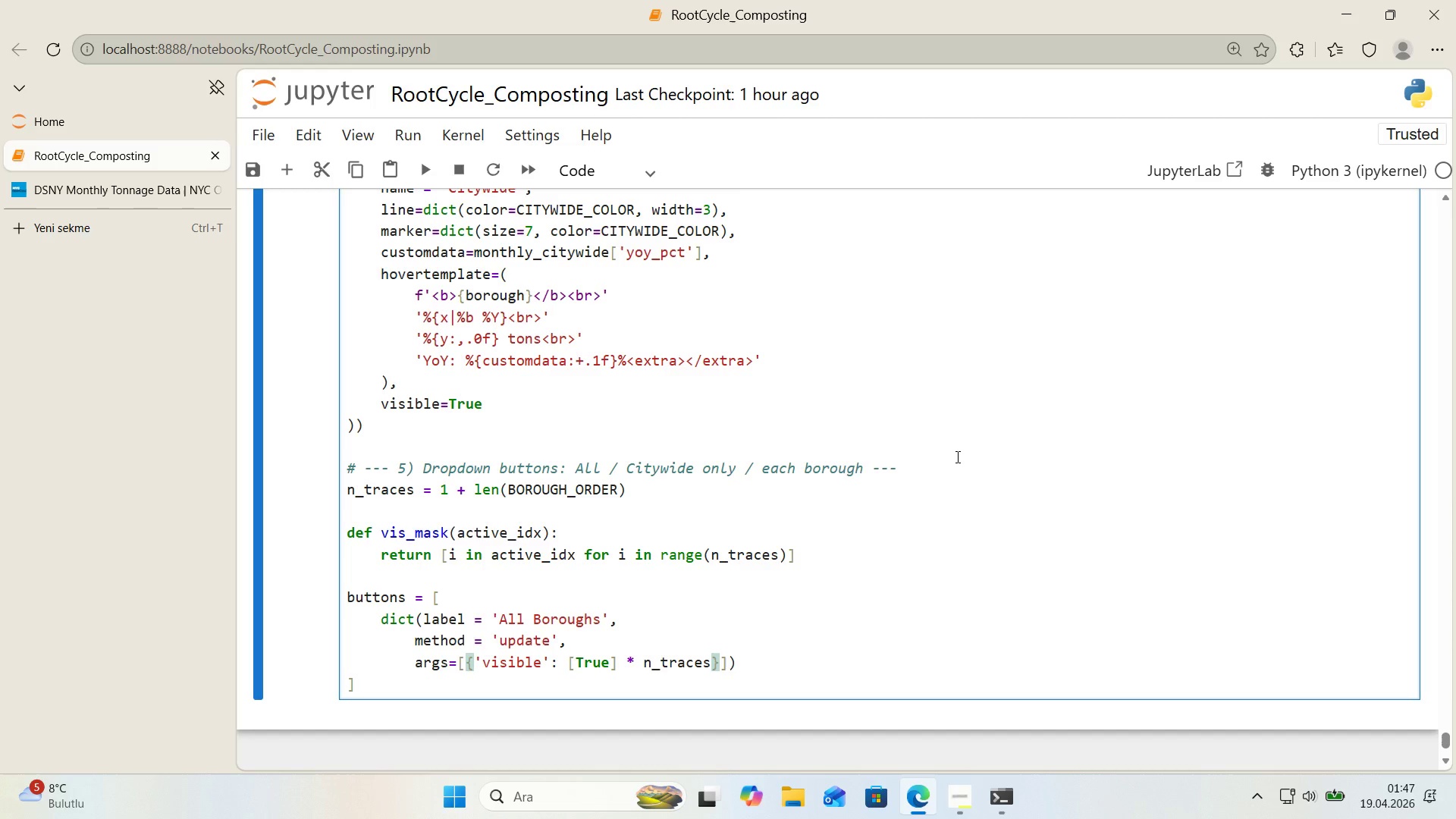 
key(Comma)
 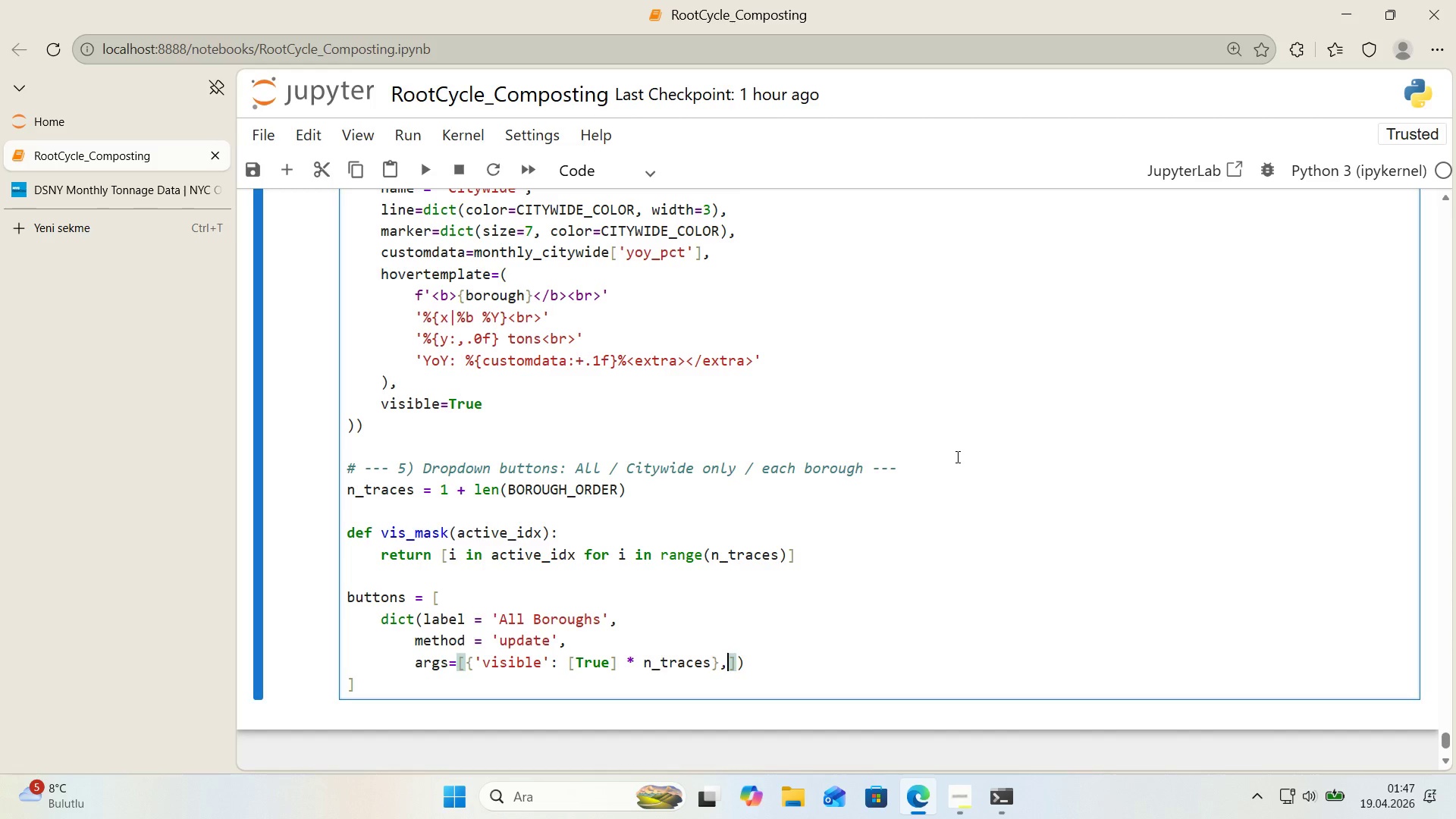 
key(Enter)
 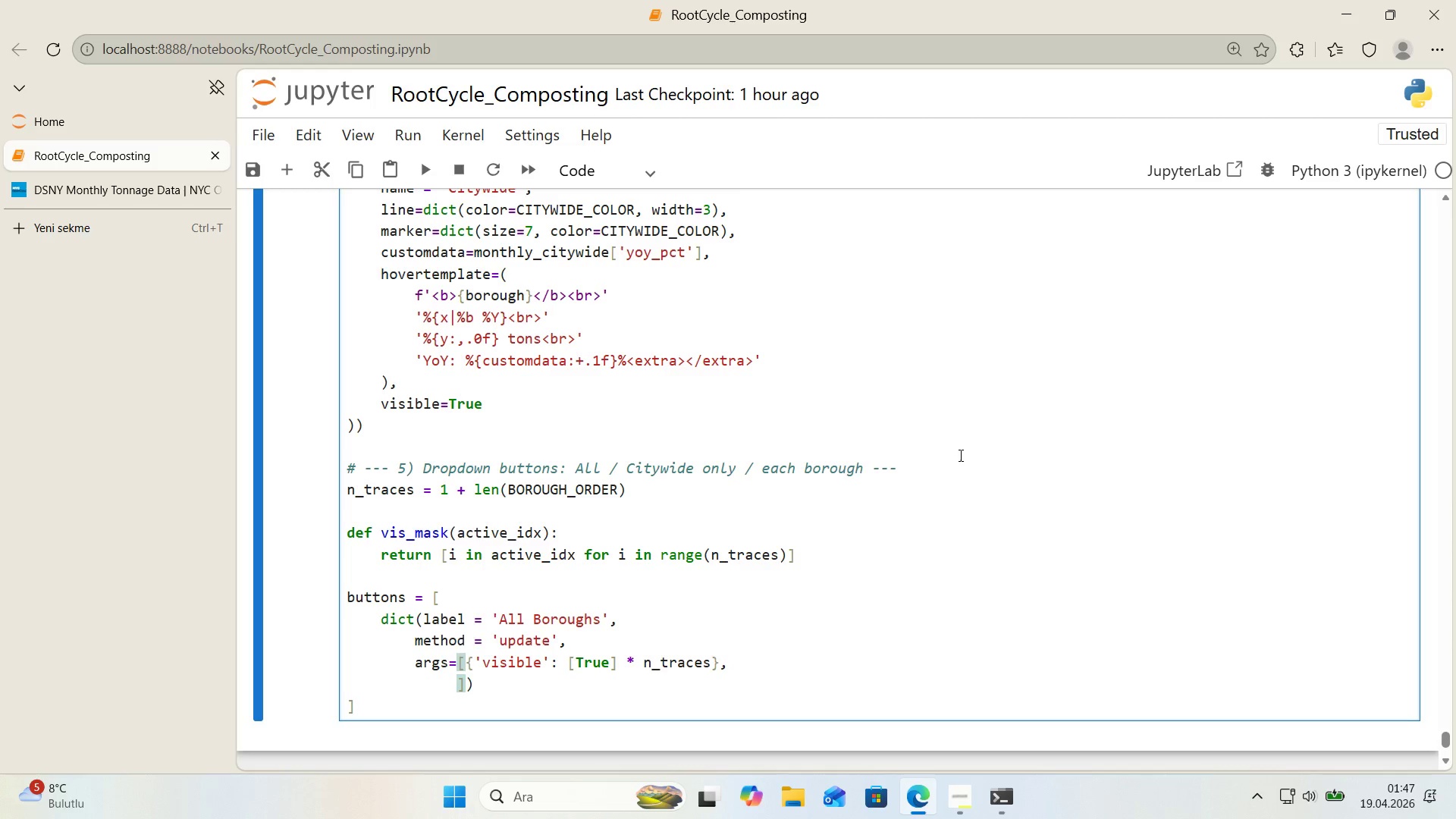 
scroll: coordinate [993, 438], scroll_direction: down, amount: 1.0
 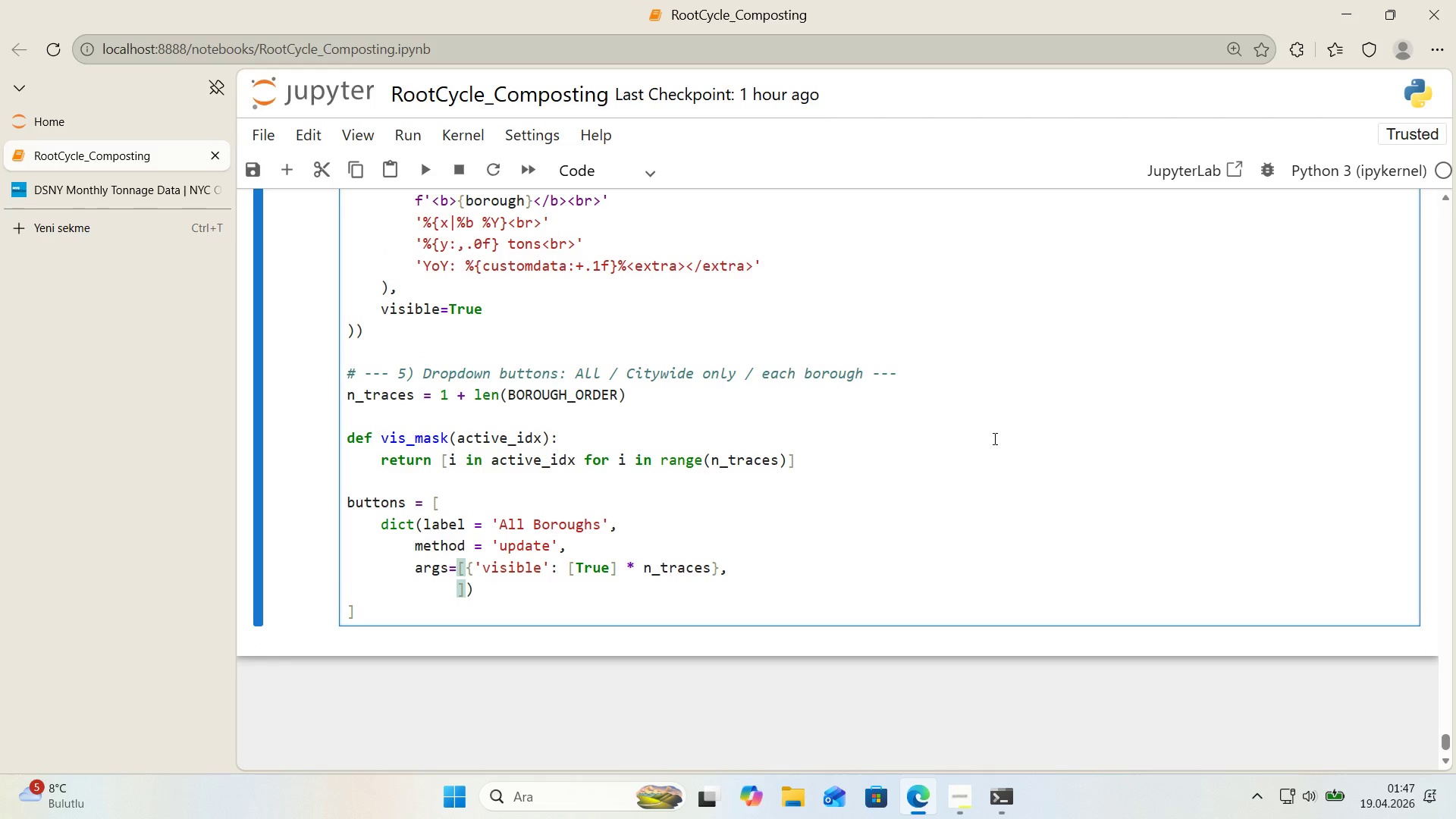 
key(Alt+Control+7)
 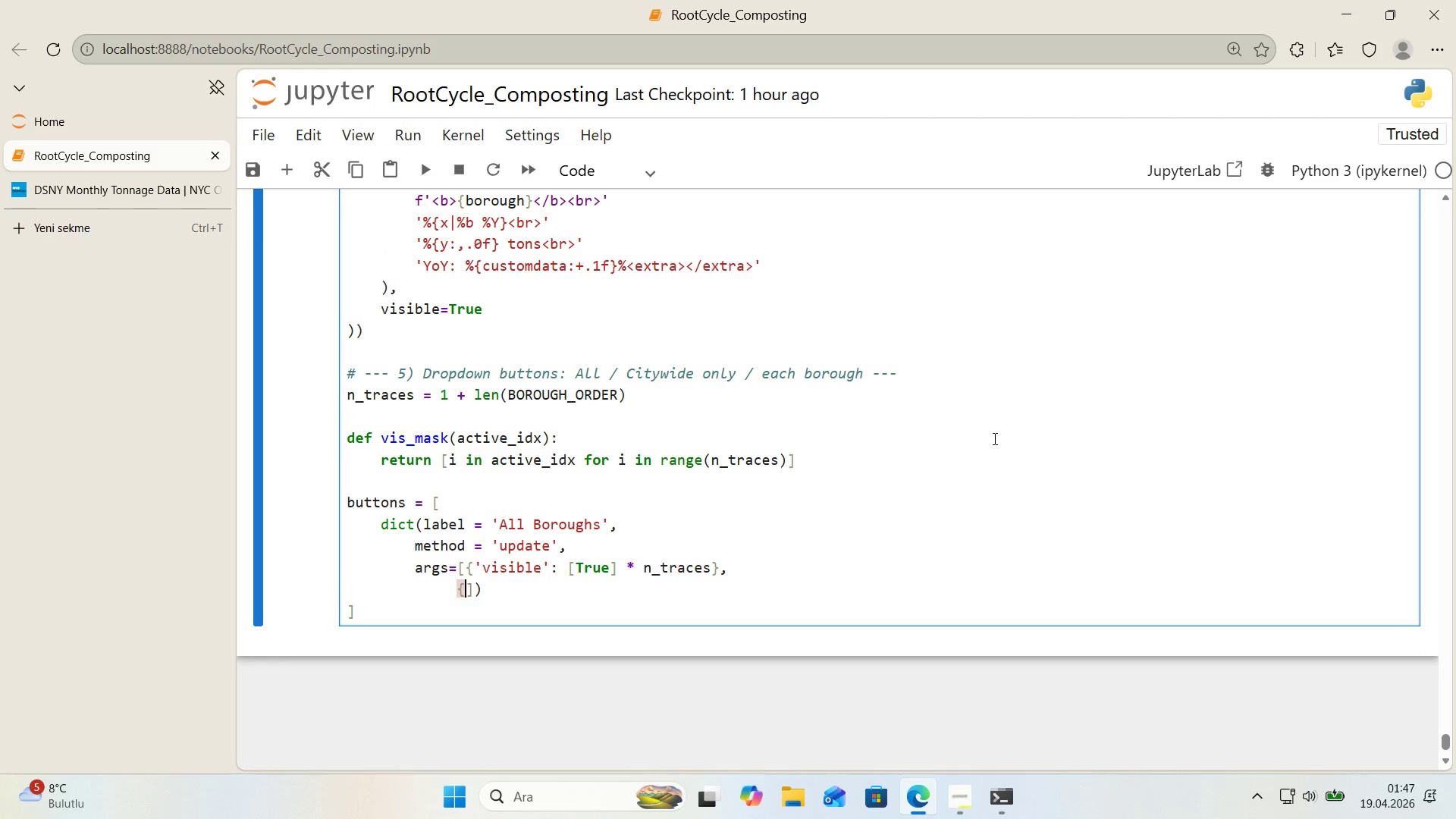 
key(Alt+Control+0)
 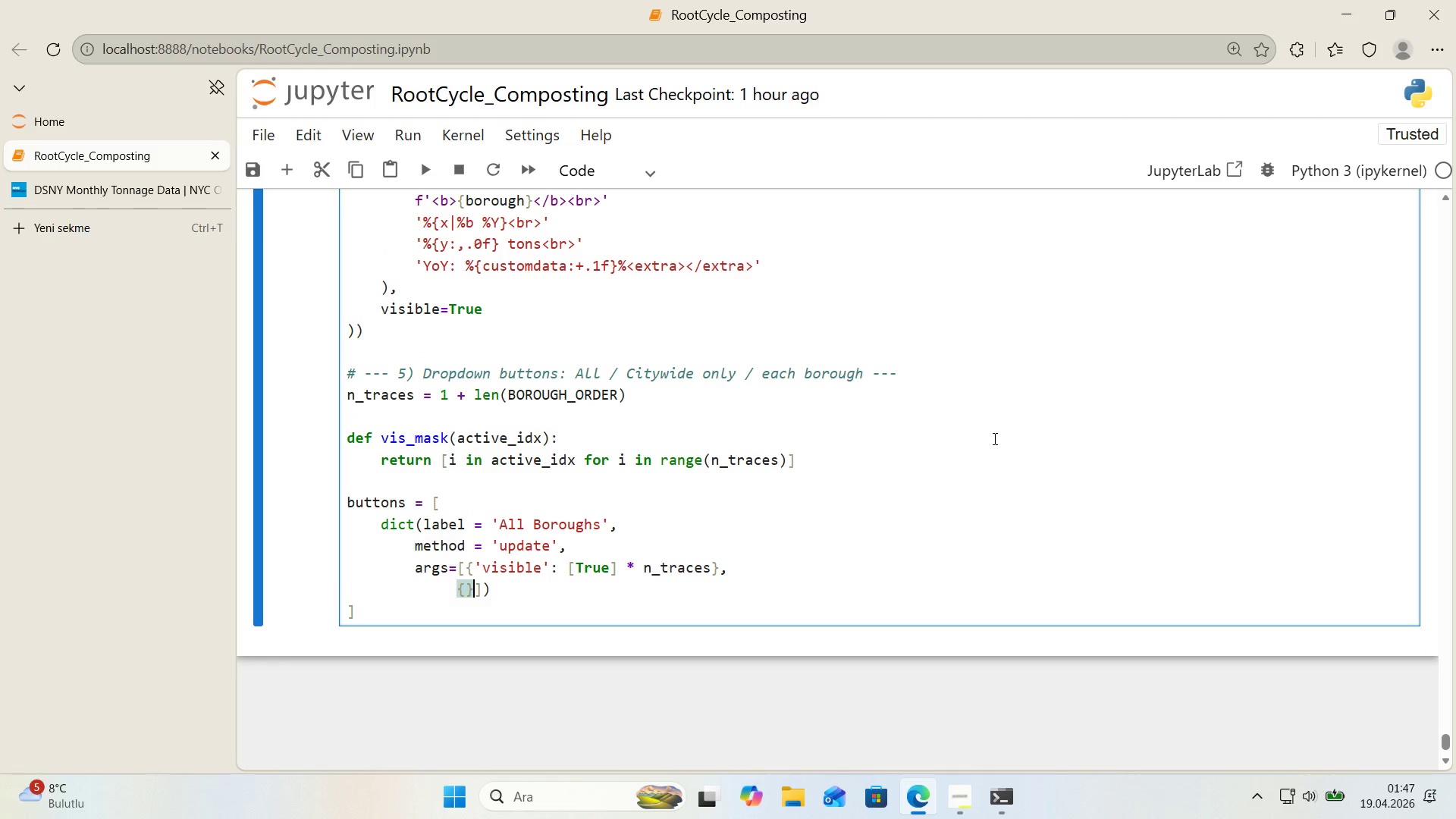 
key(ArrowLeft)
 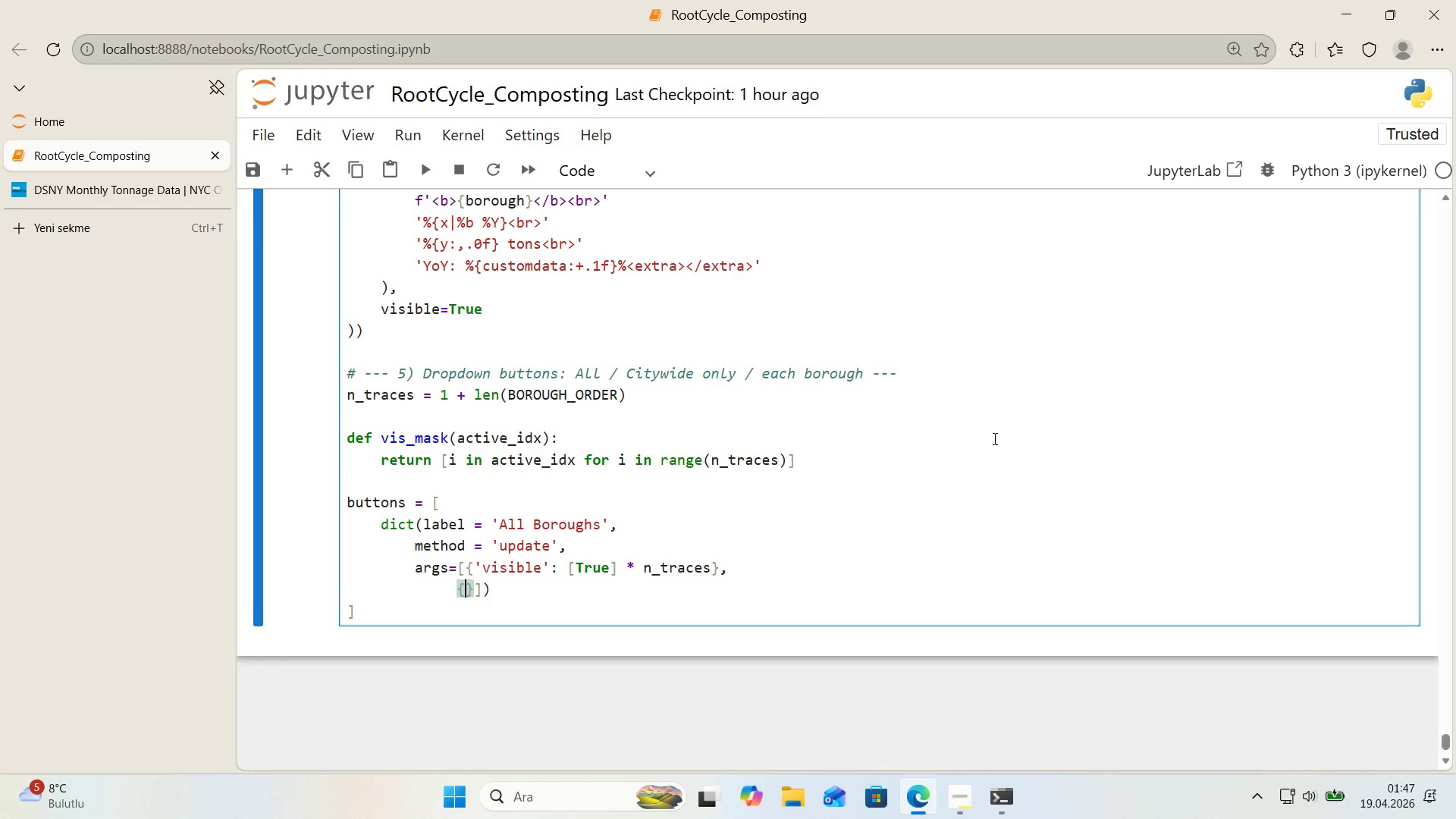 
type(t'ttle)
 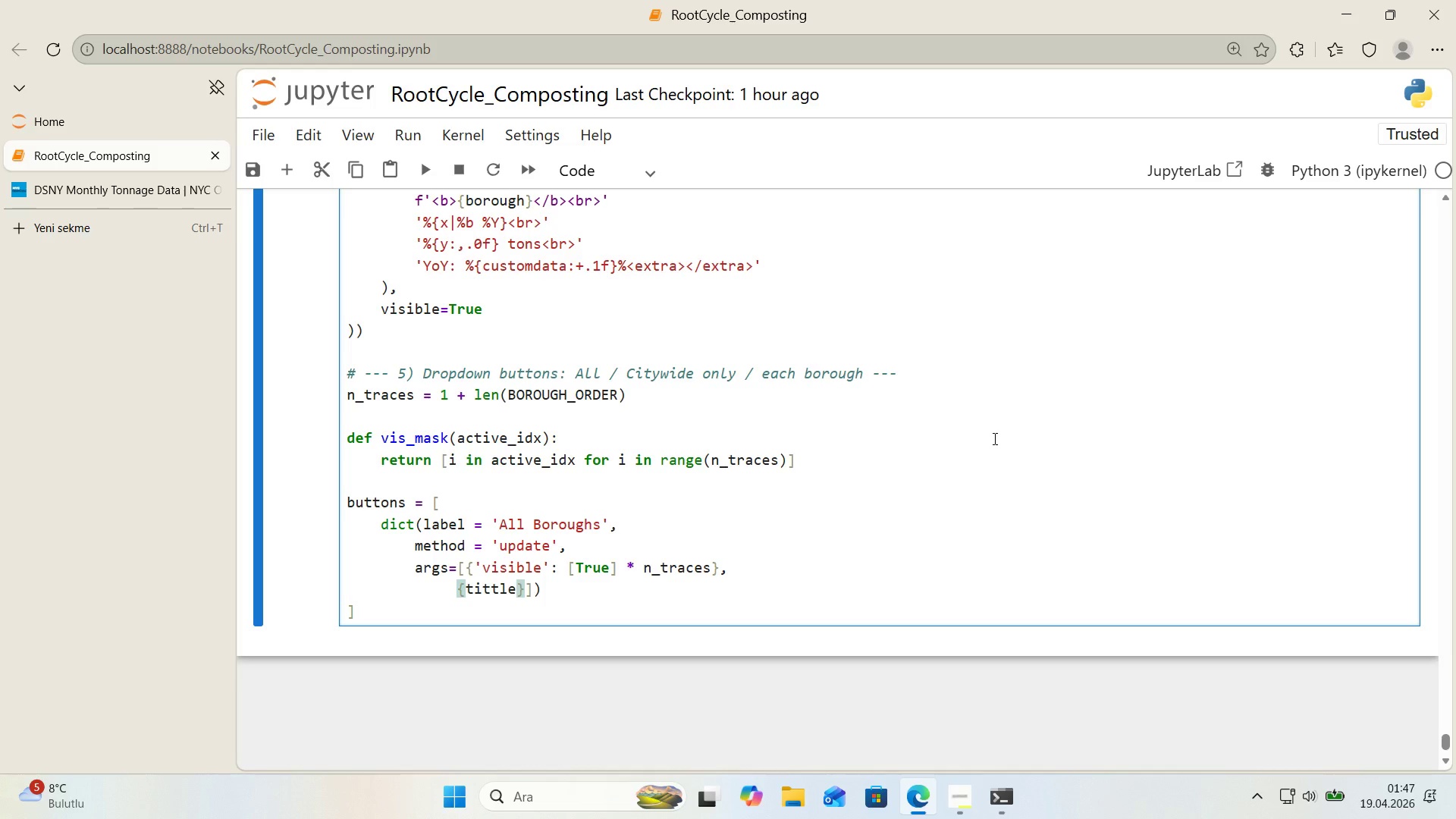 
key(ArrowRight)
 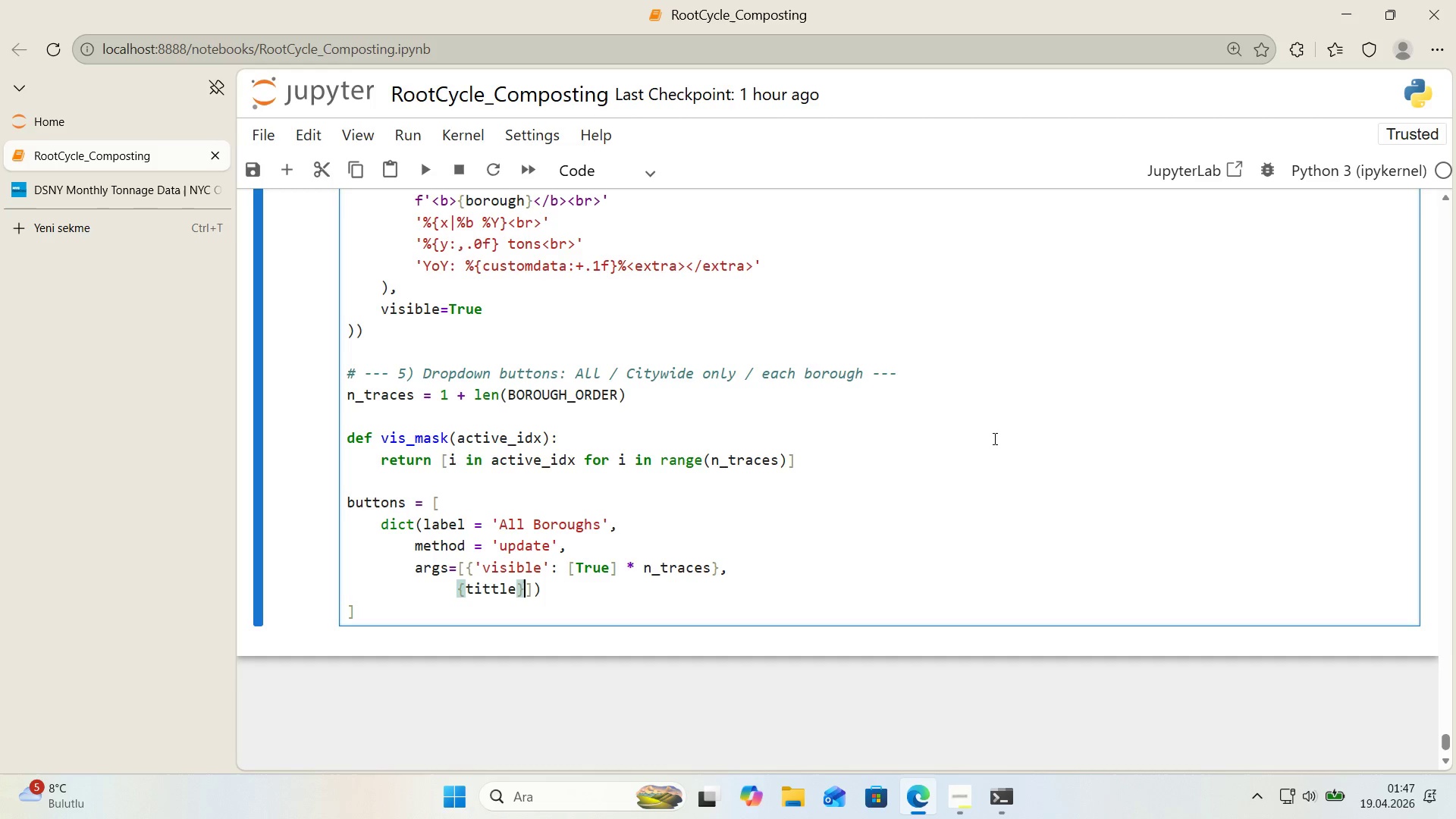 
key(ArrowLeft)
 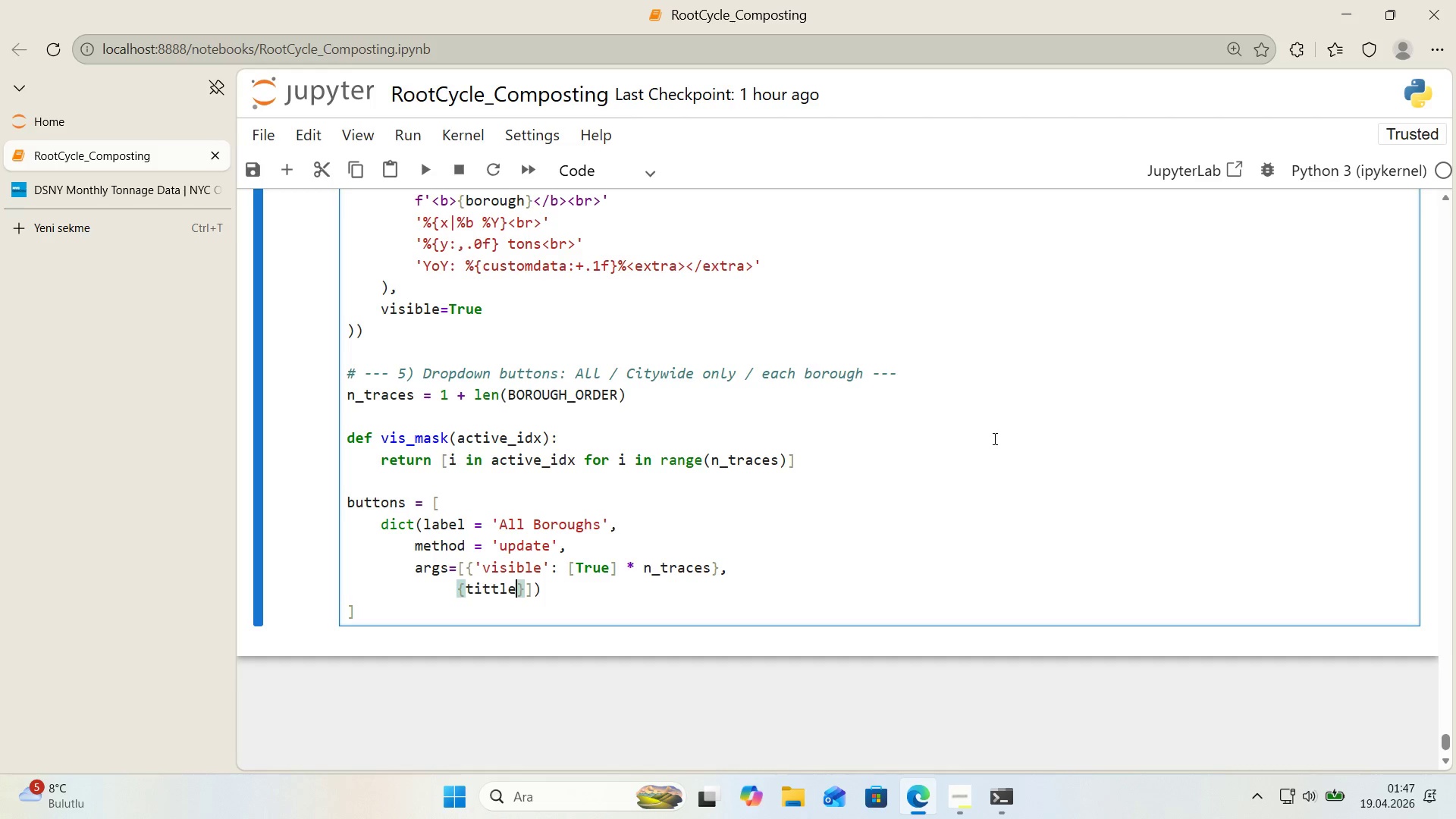 
key(ArrowLeft)
 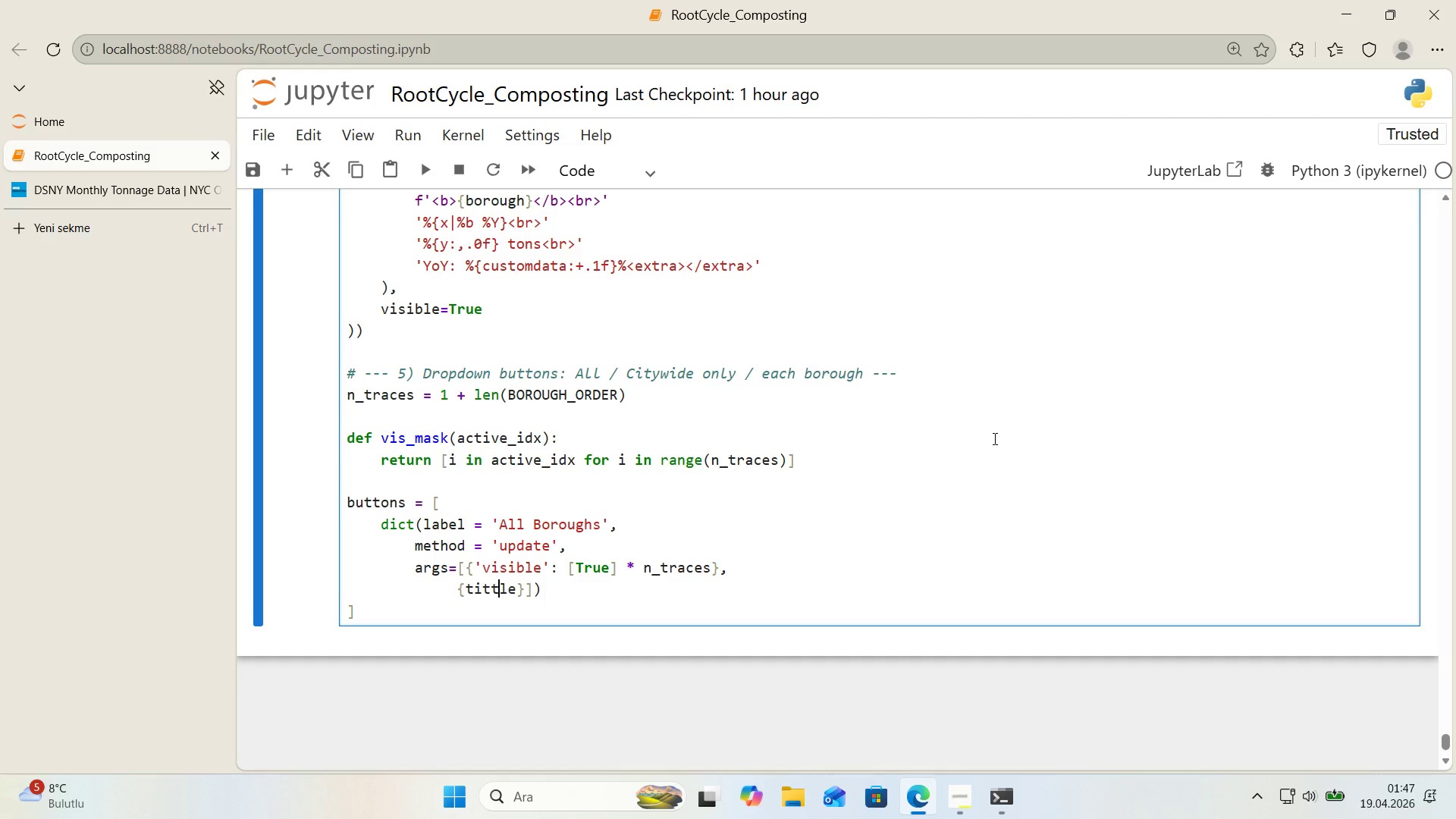 
key(ArrowLeft)
 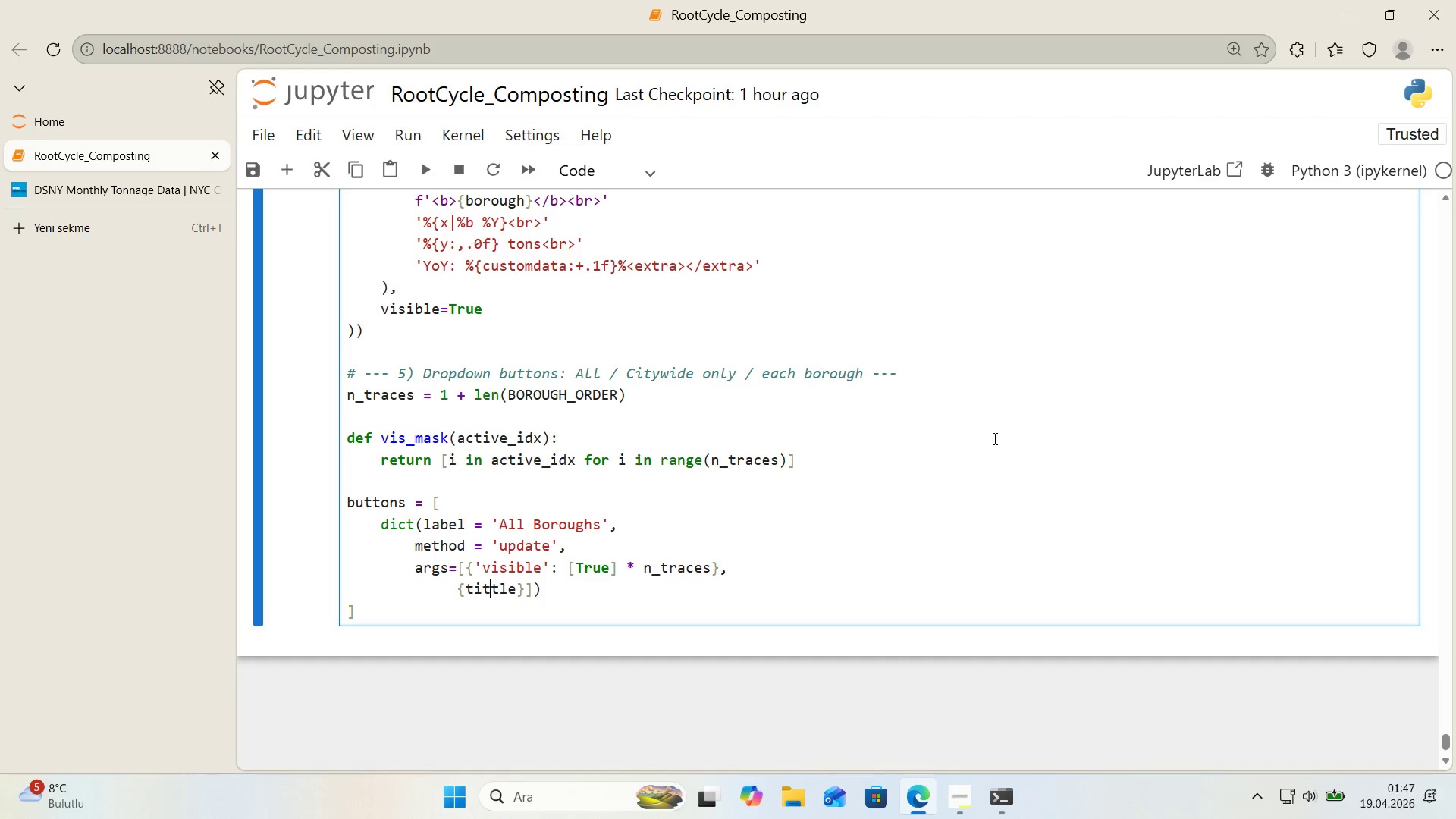 
key(ArrowLeft)
 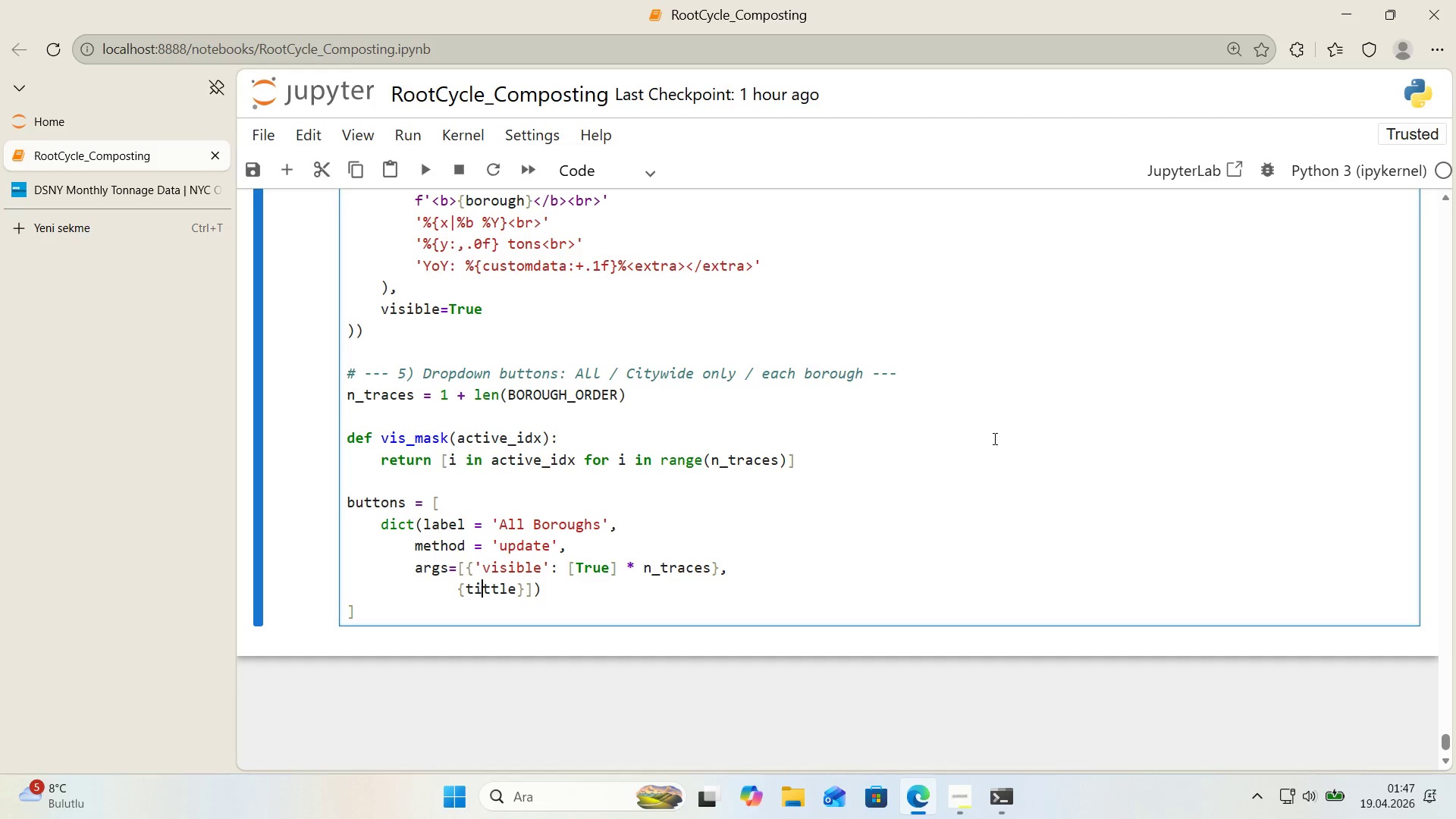 
key(ArrowLeft)
 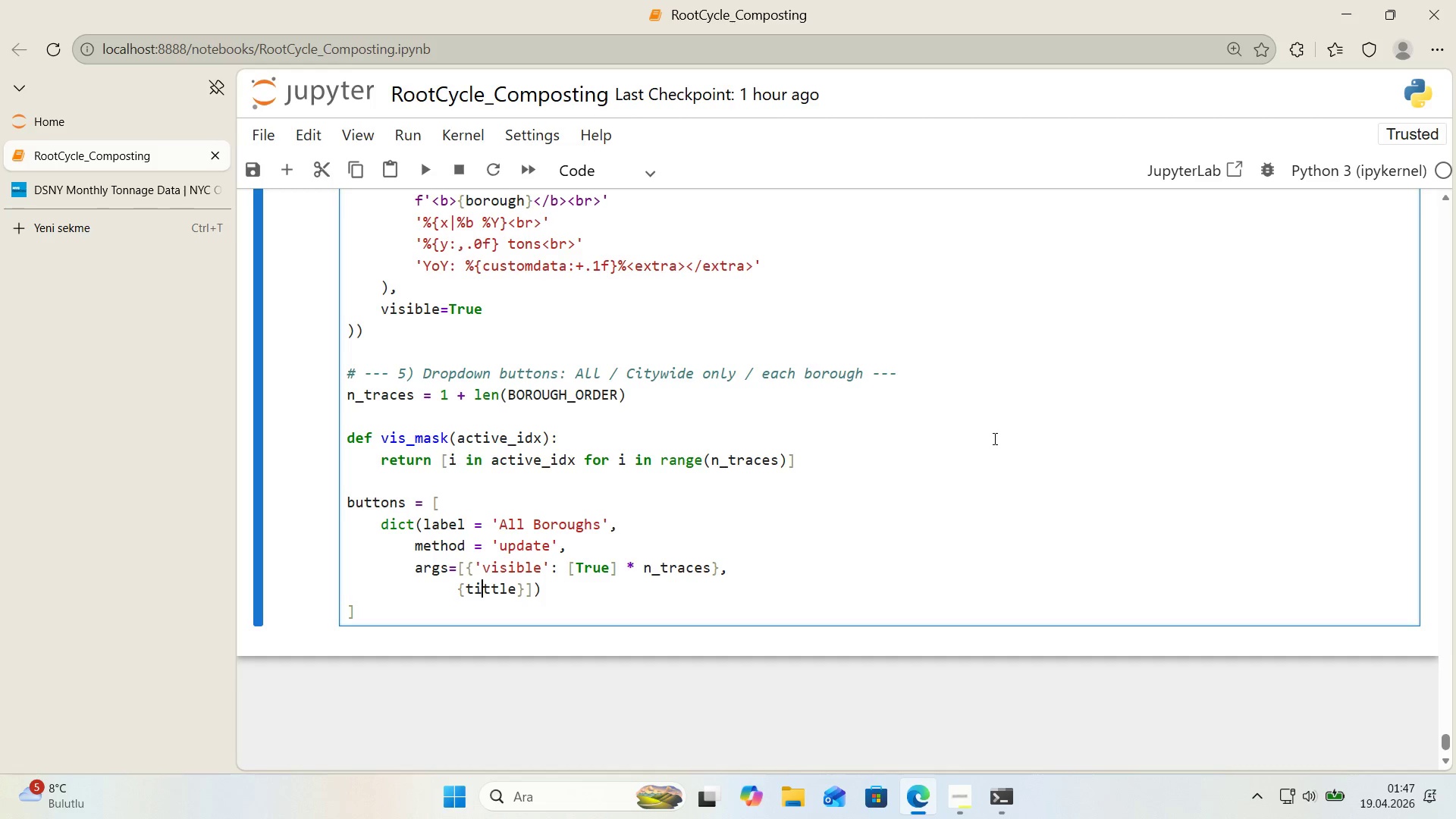 
key(ArrowLeft)
 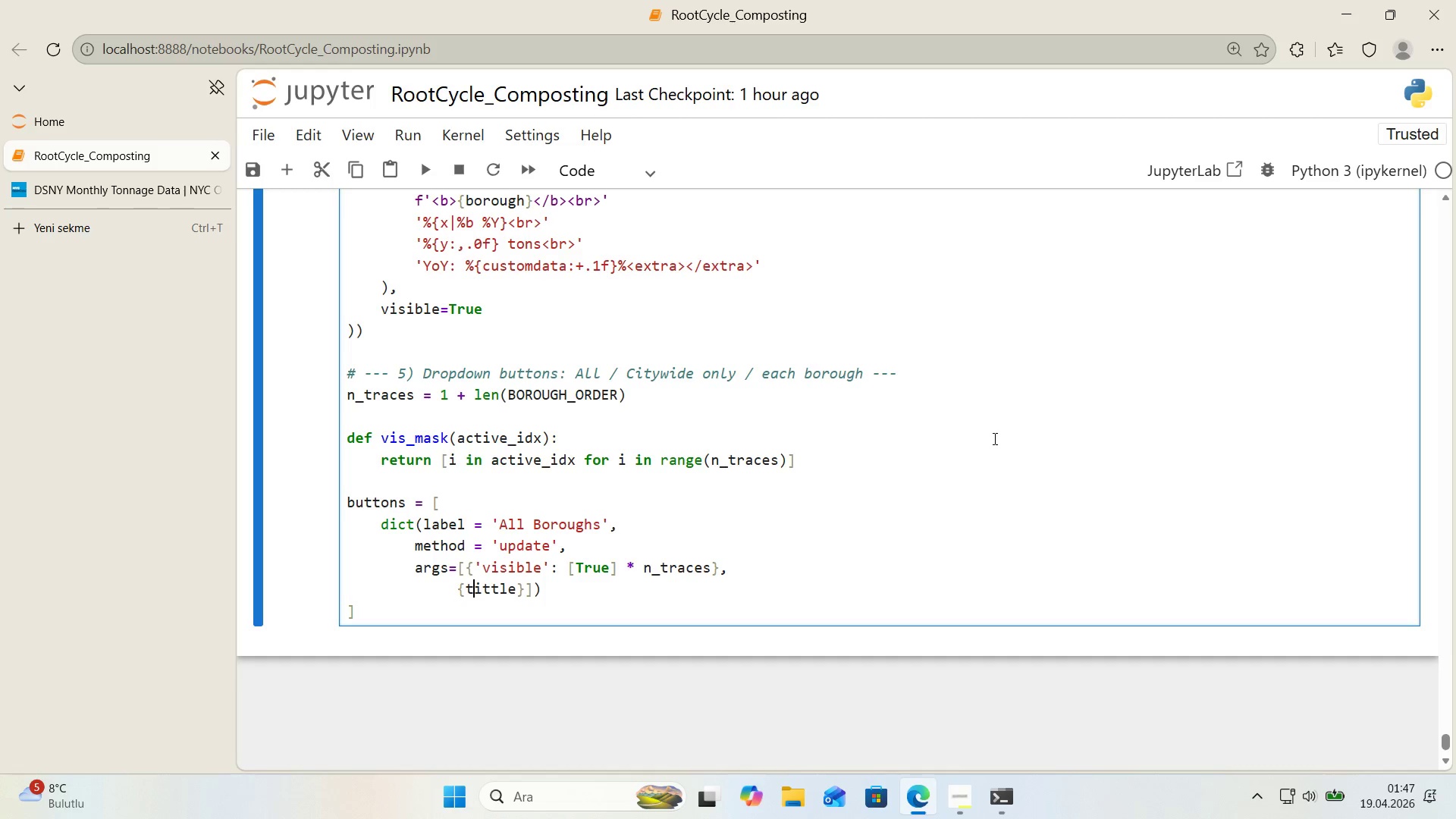 
key(ArrowLeft)
 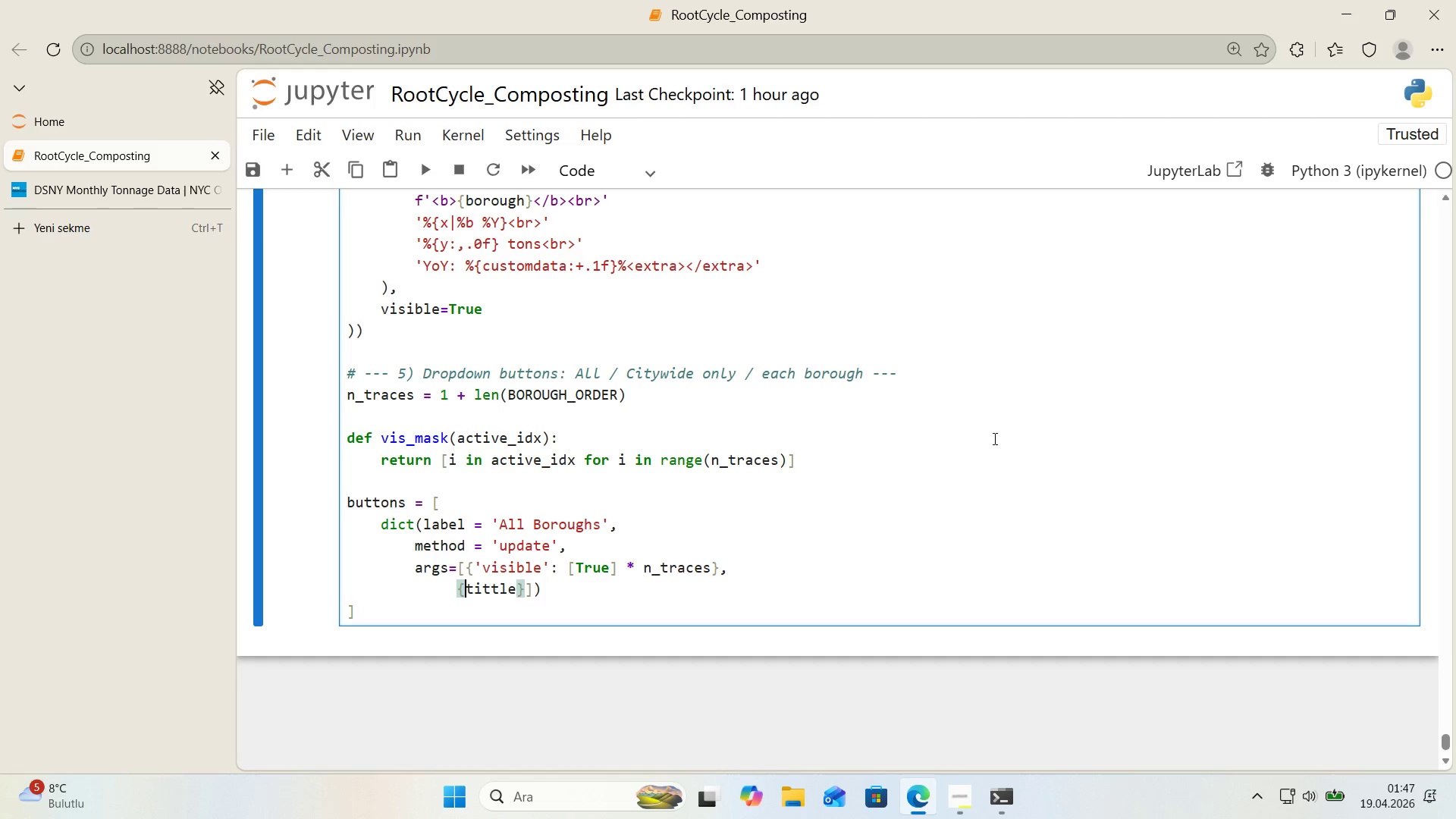 
key(Shift+ShiftRight)
 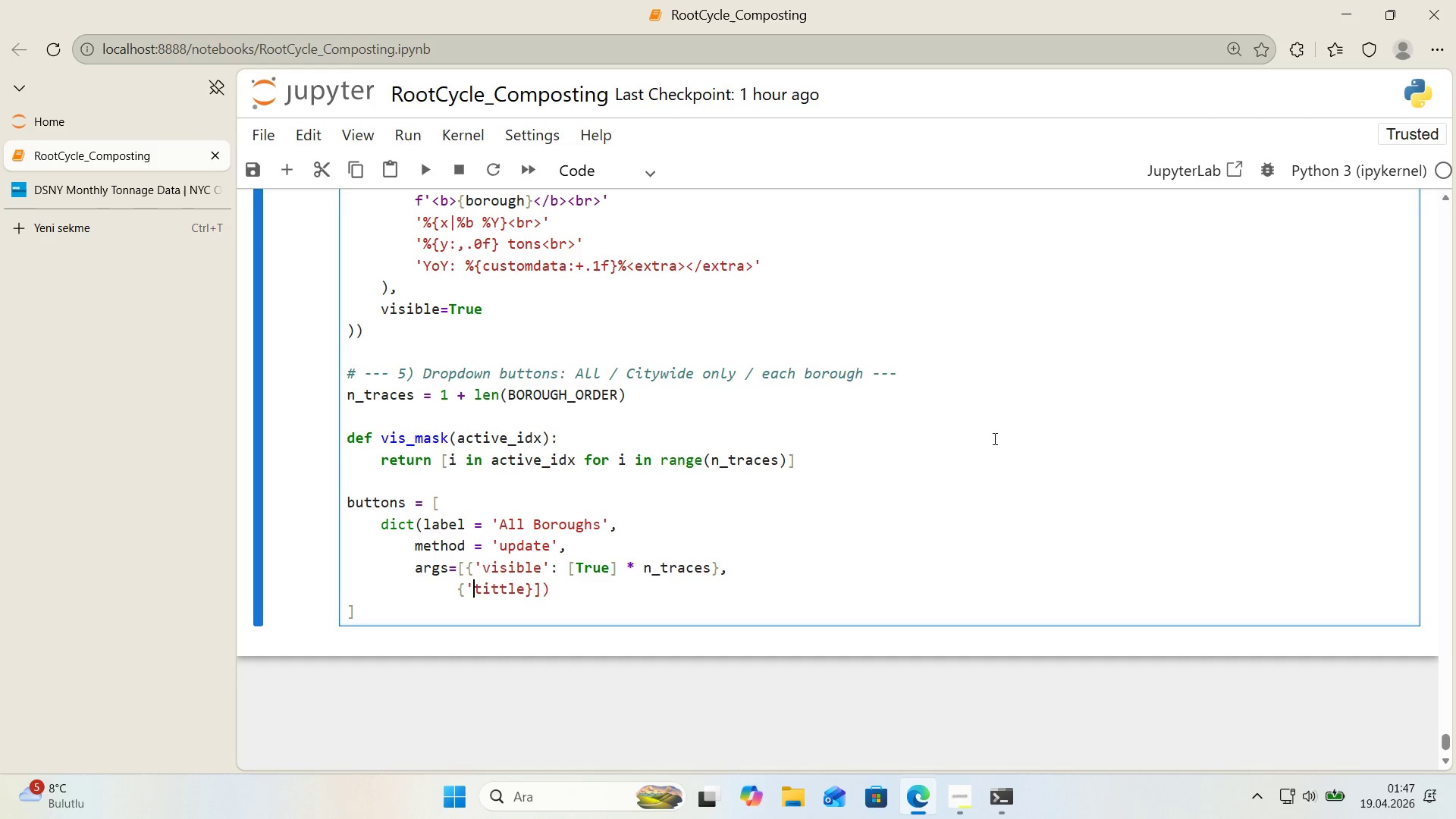 
key(Shift+2)
 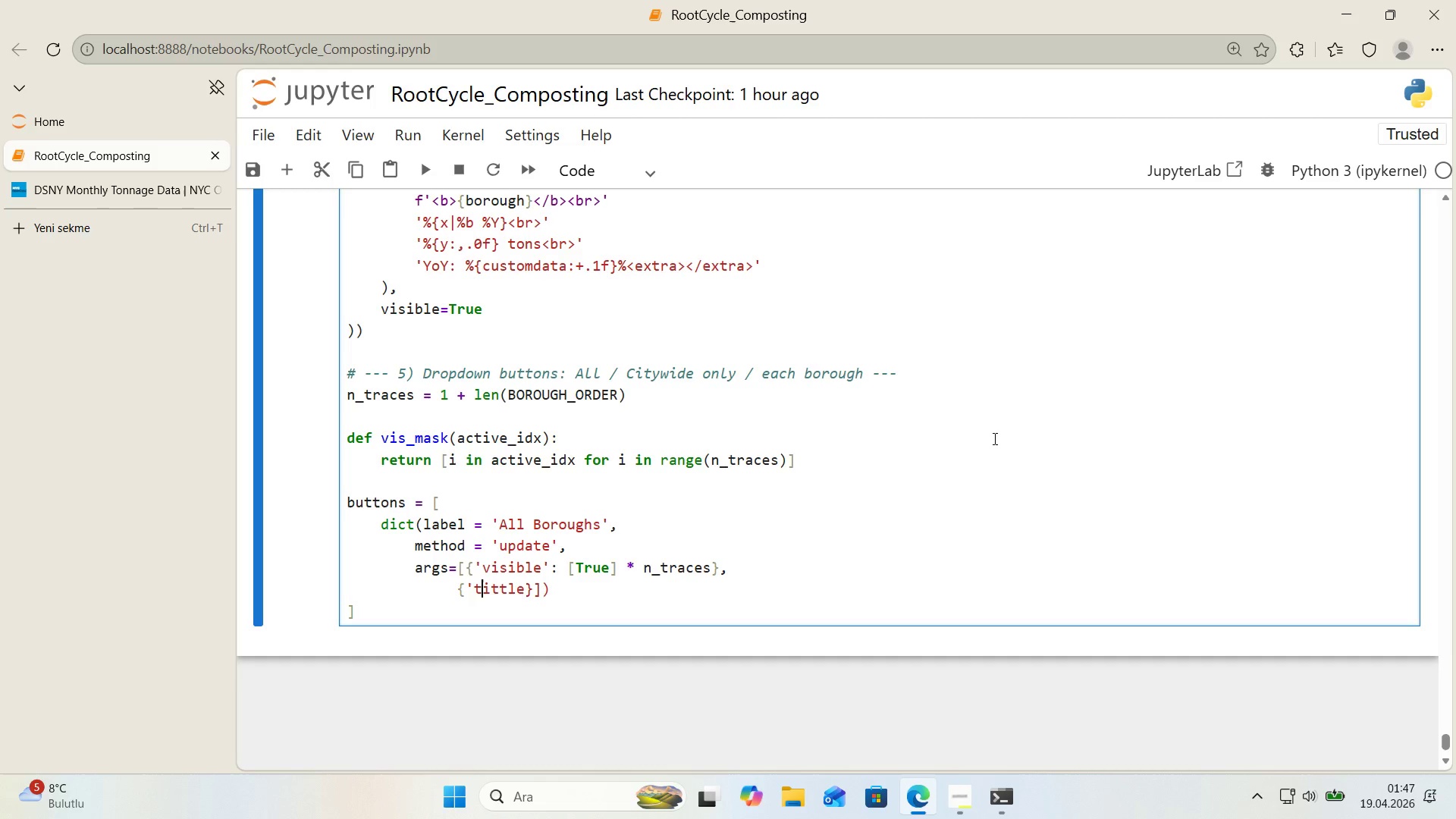 
key(ArrowRight)
 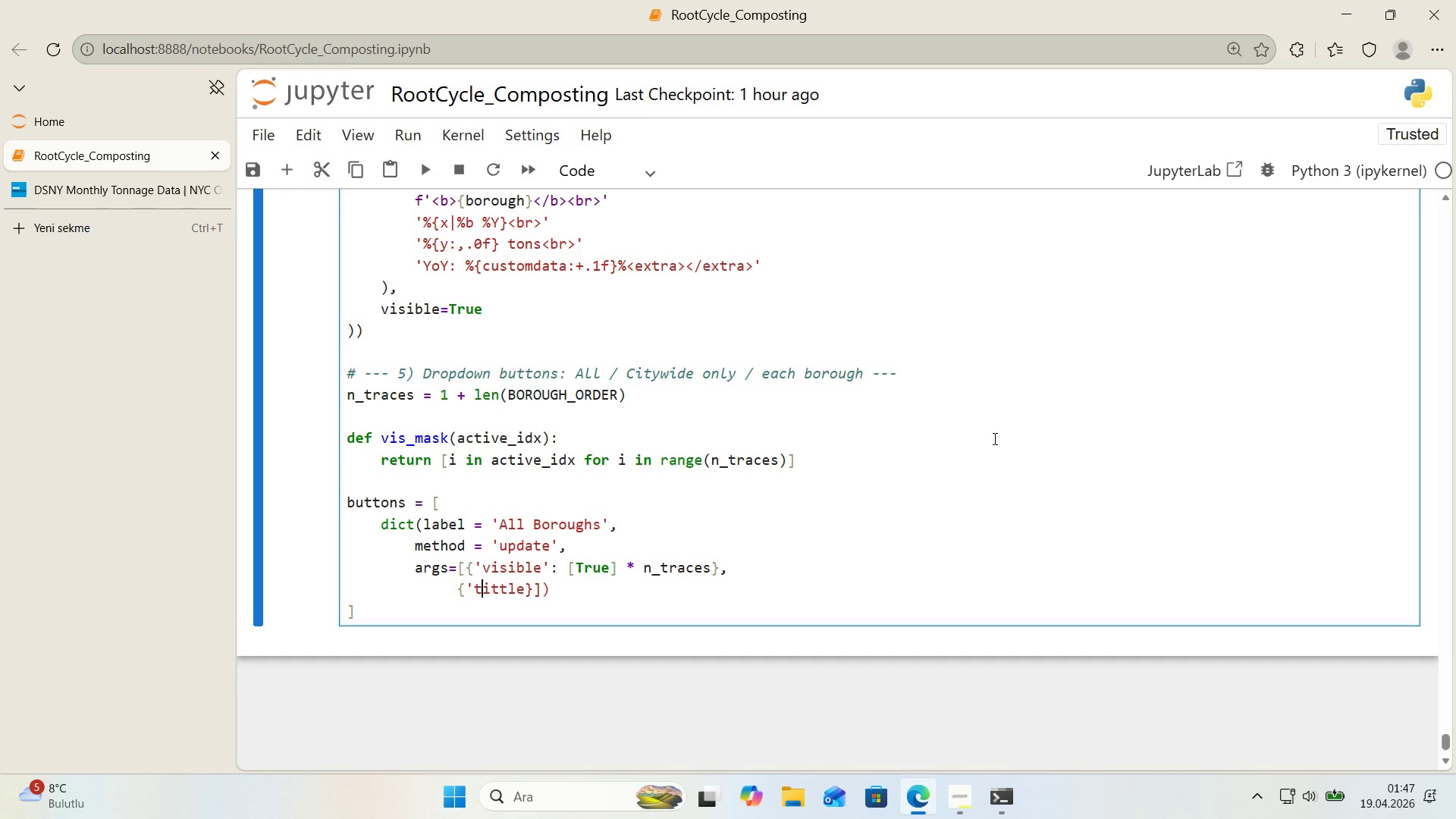 
key(ArrowRight)
 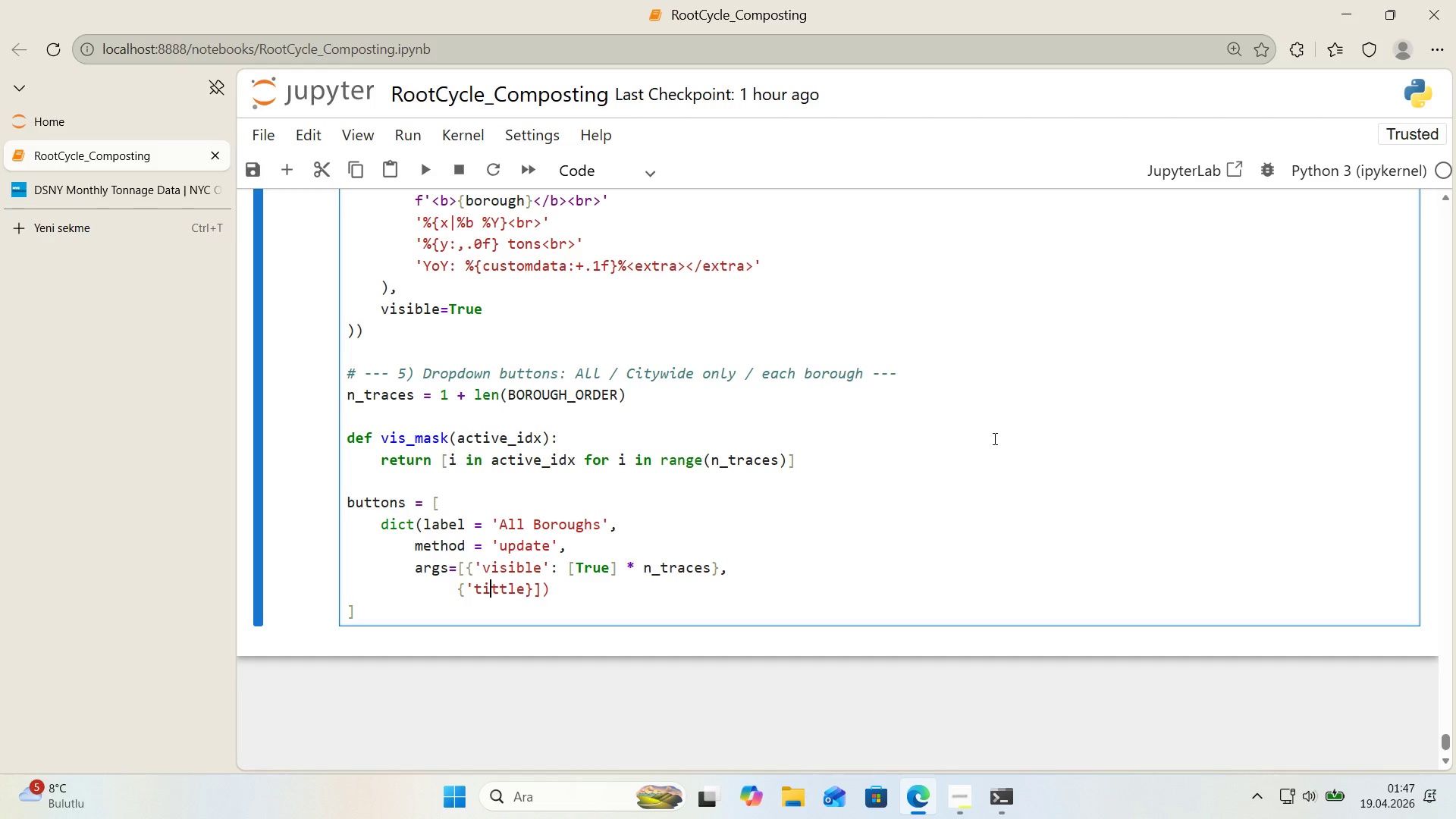 
key(ArrowRight)
 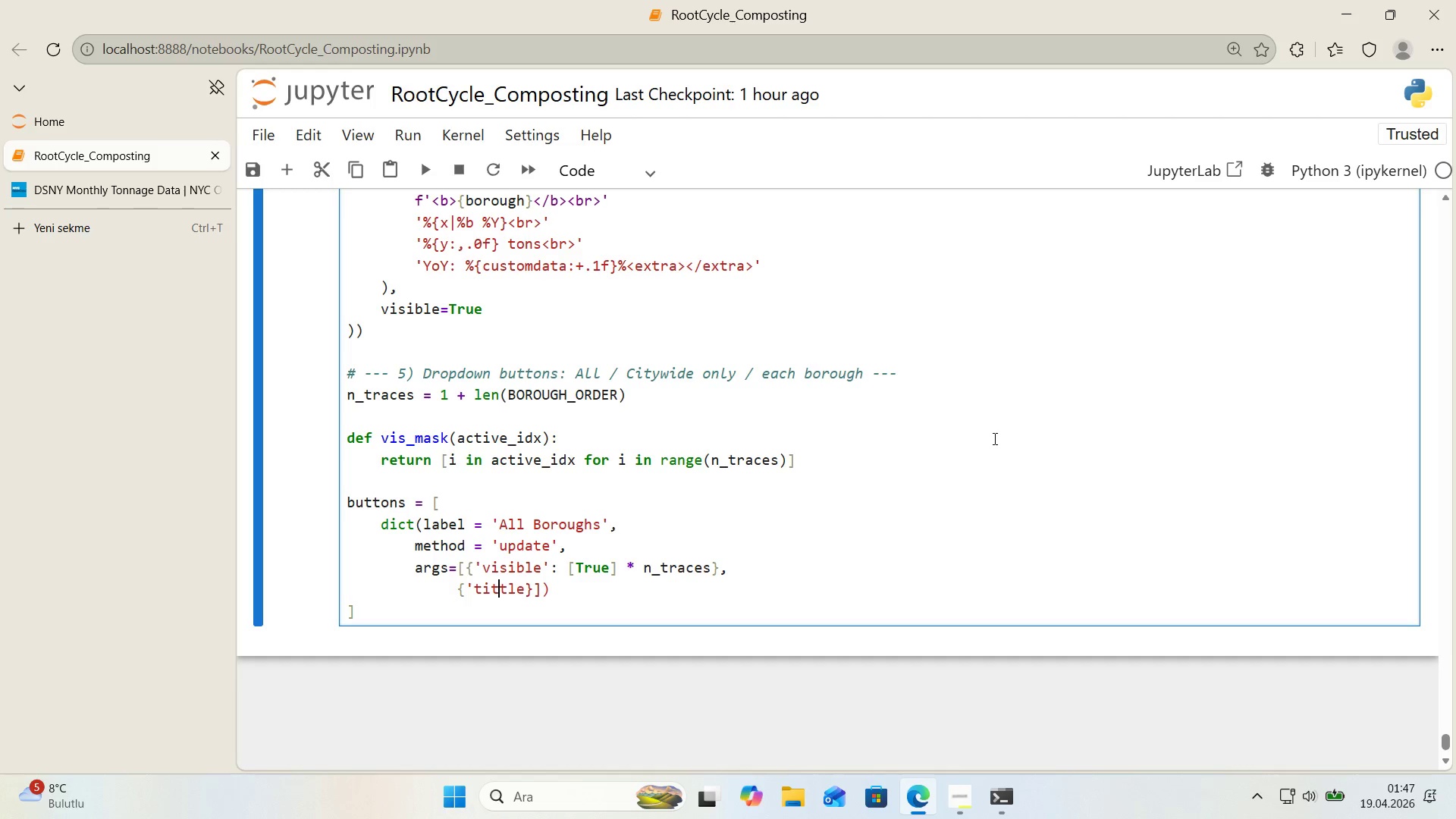 
key(ArrowRight)
 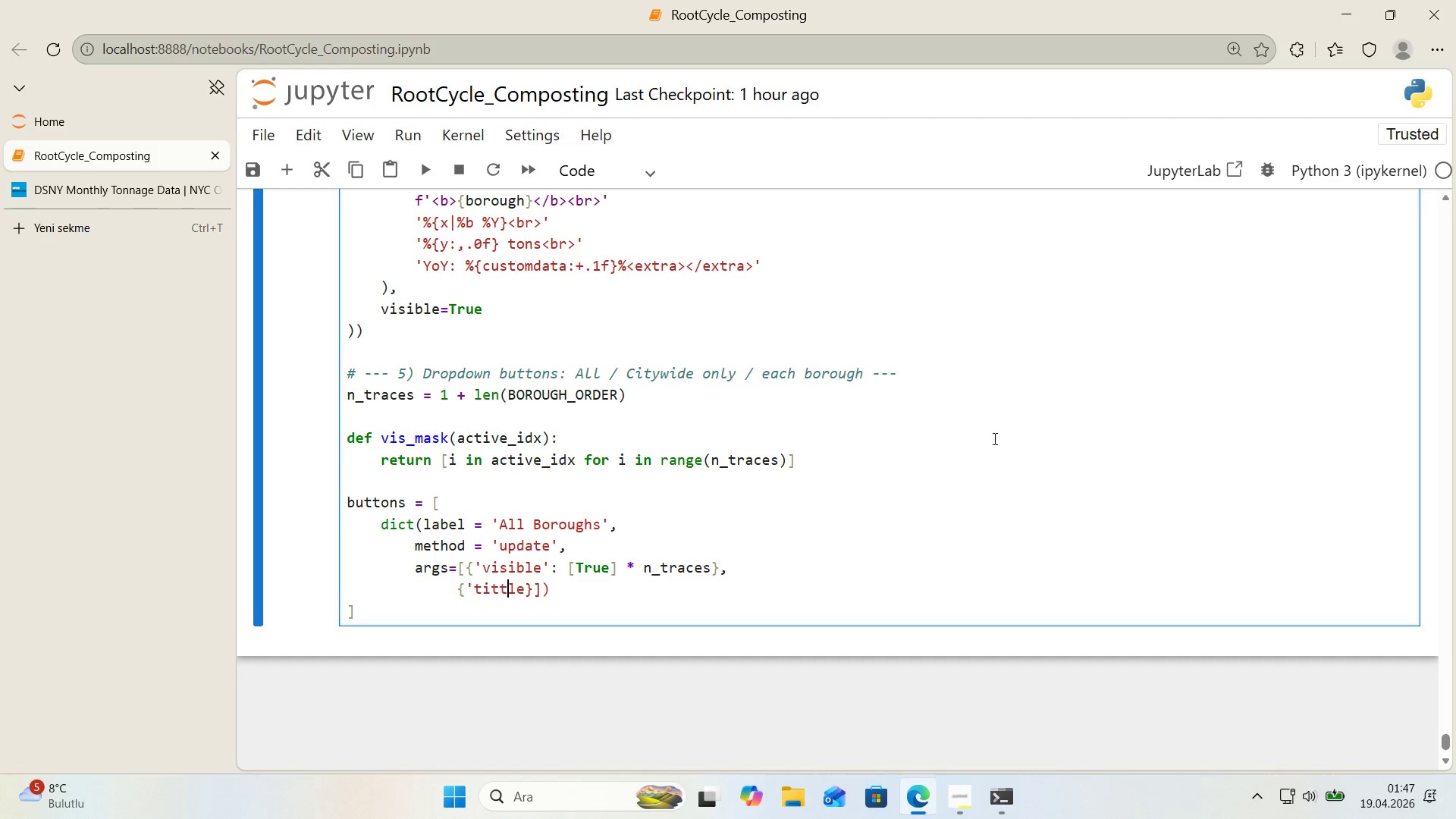 
key(ArrowRight)
 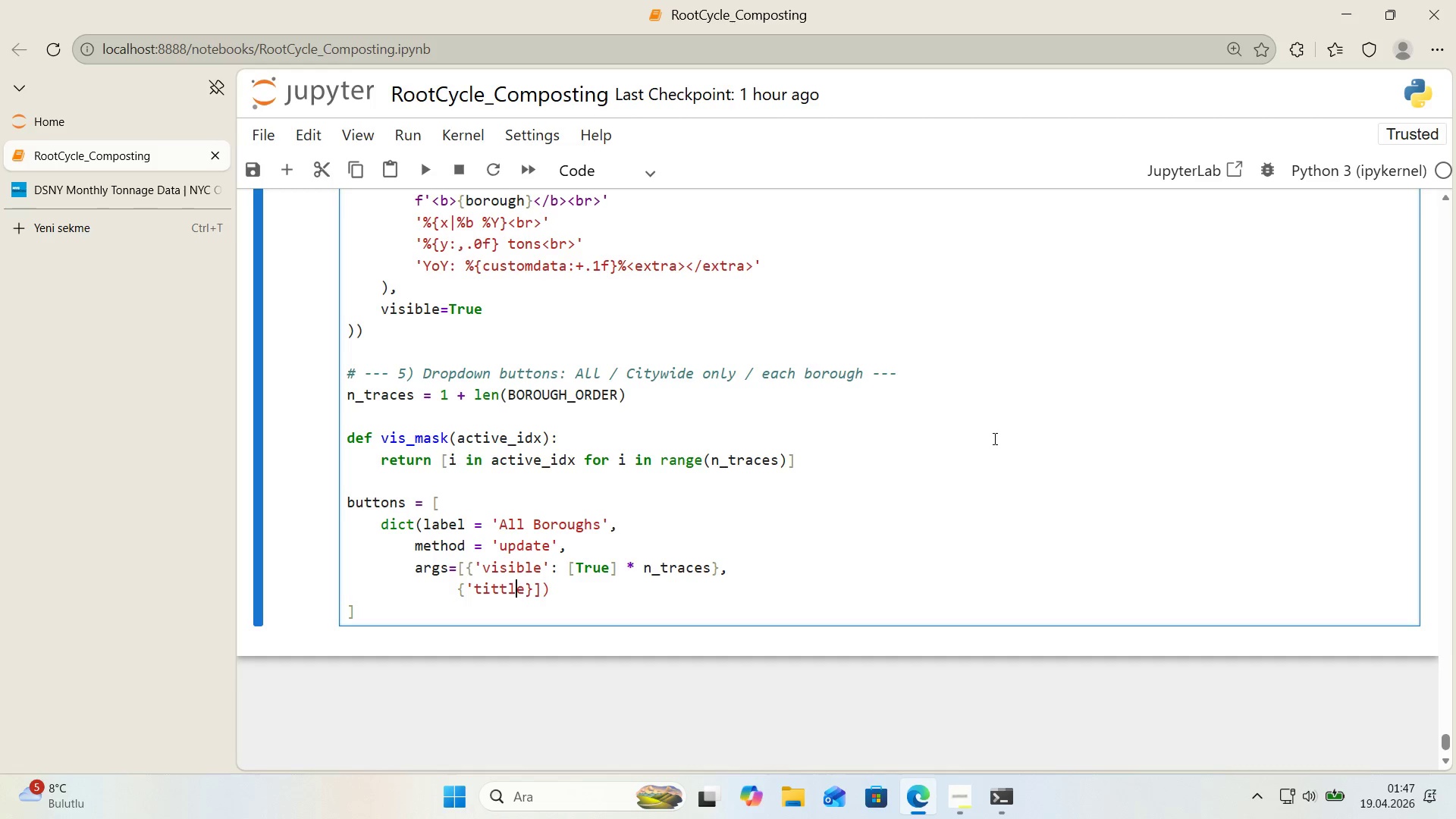 
key(ArrowRight)
 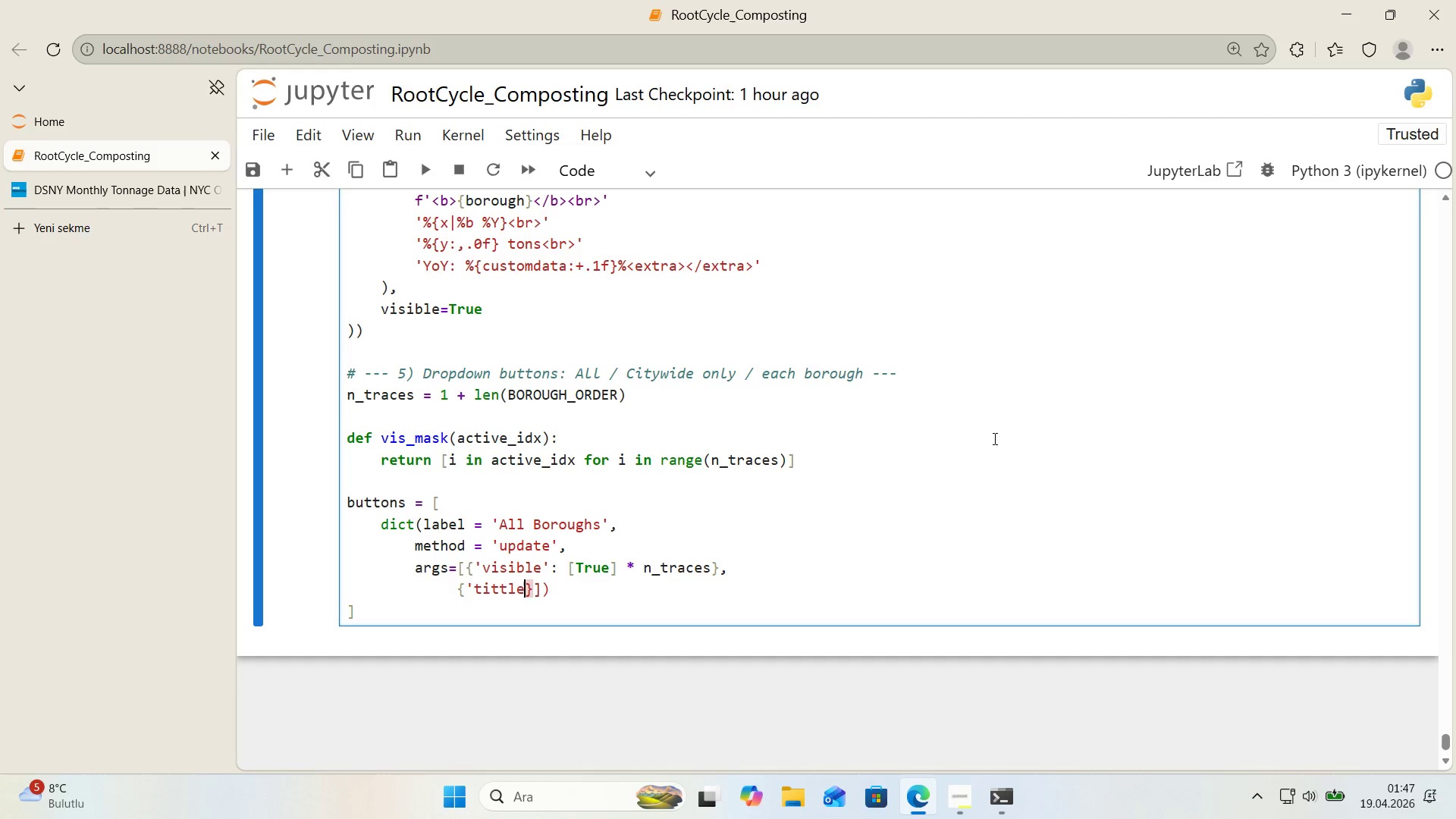 
key(ArrowRight)
 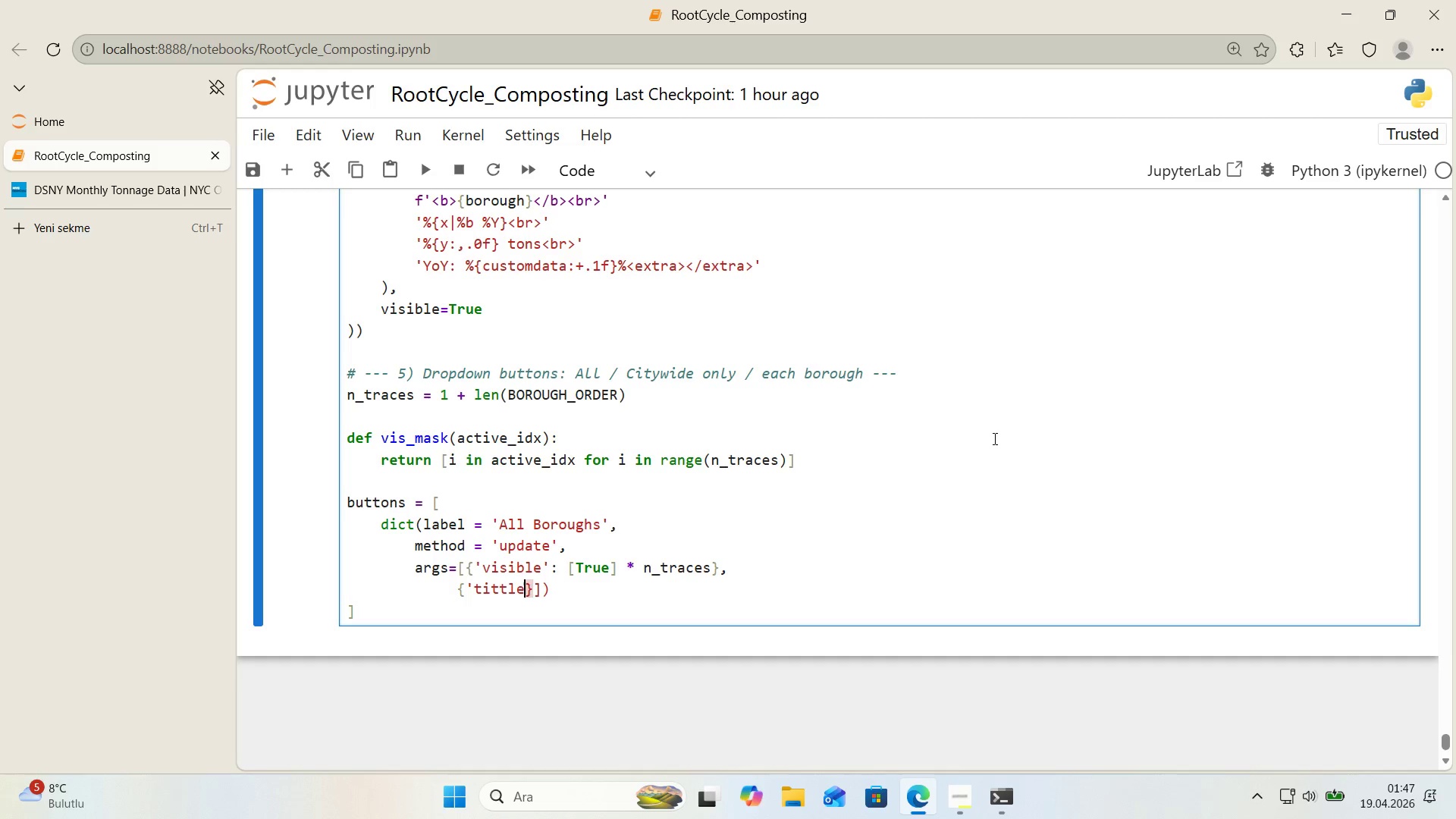 
key(ArrowLeft)
 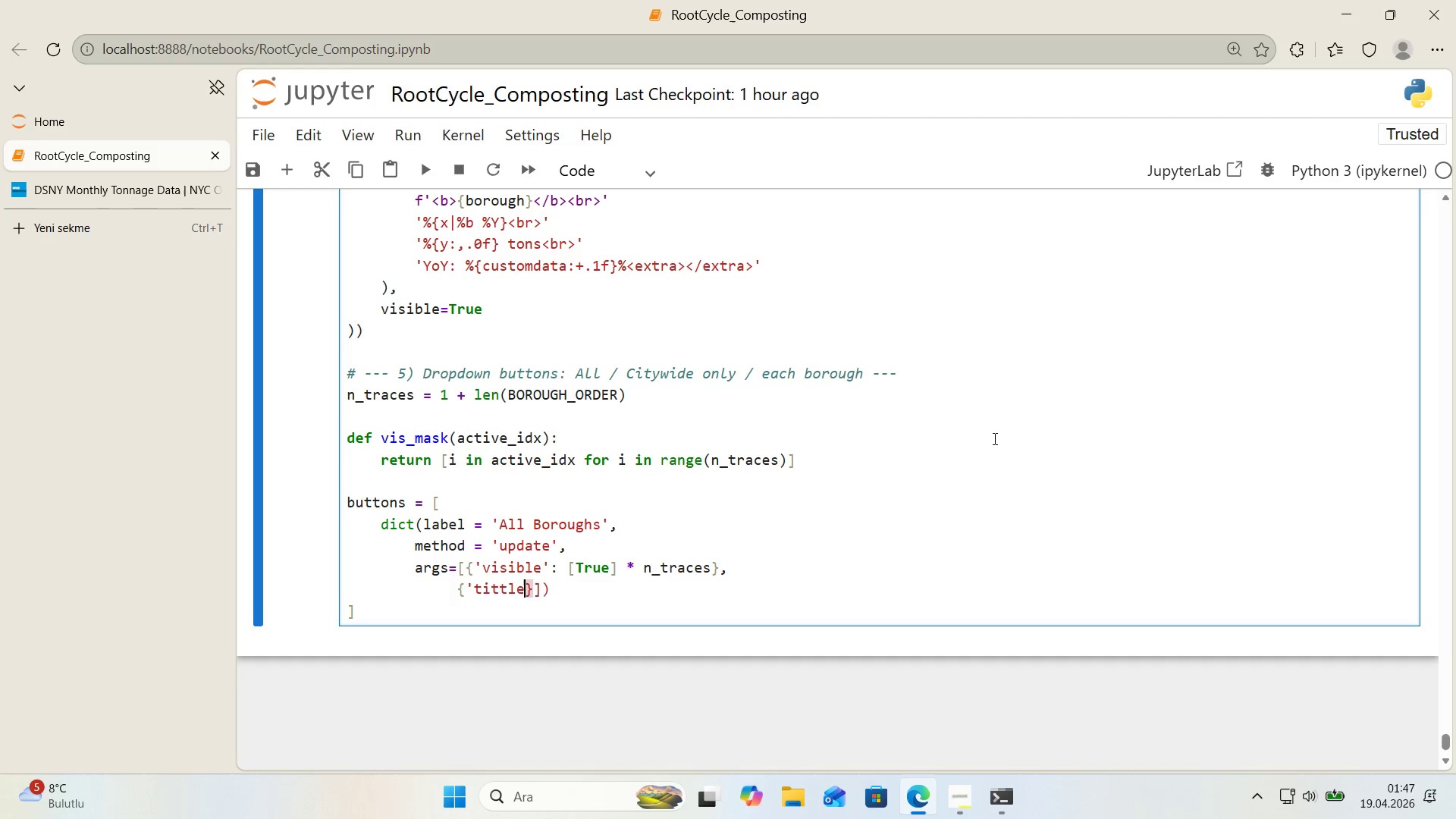 
type(@> @@)
 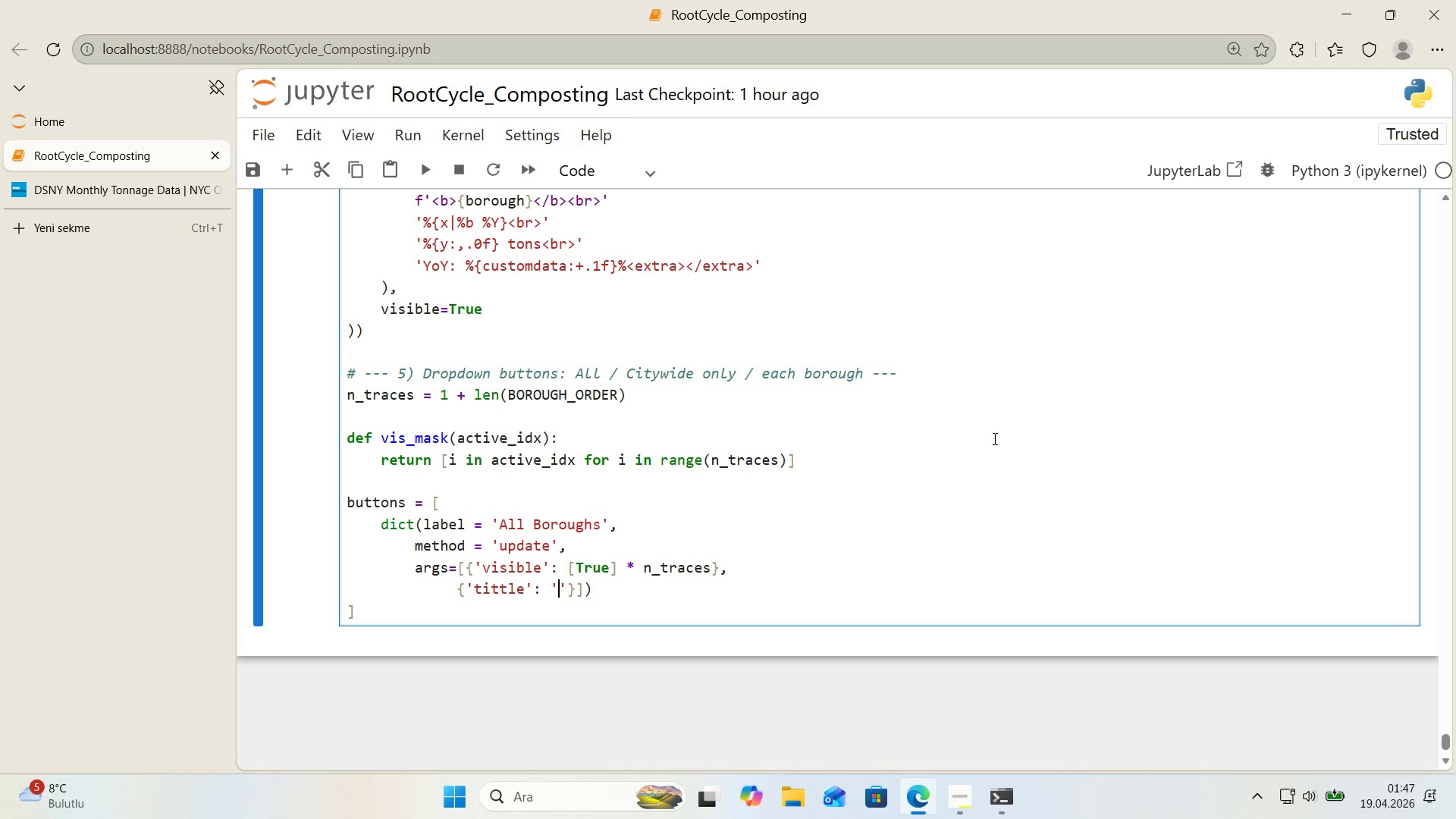 
 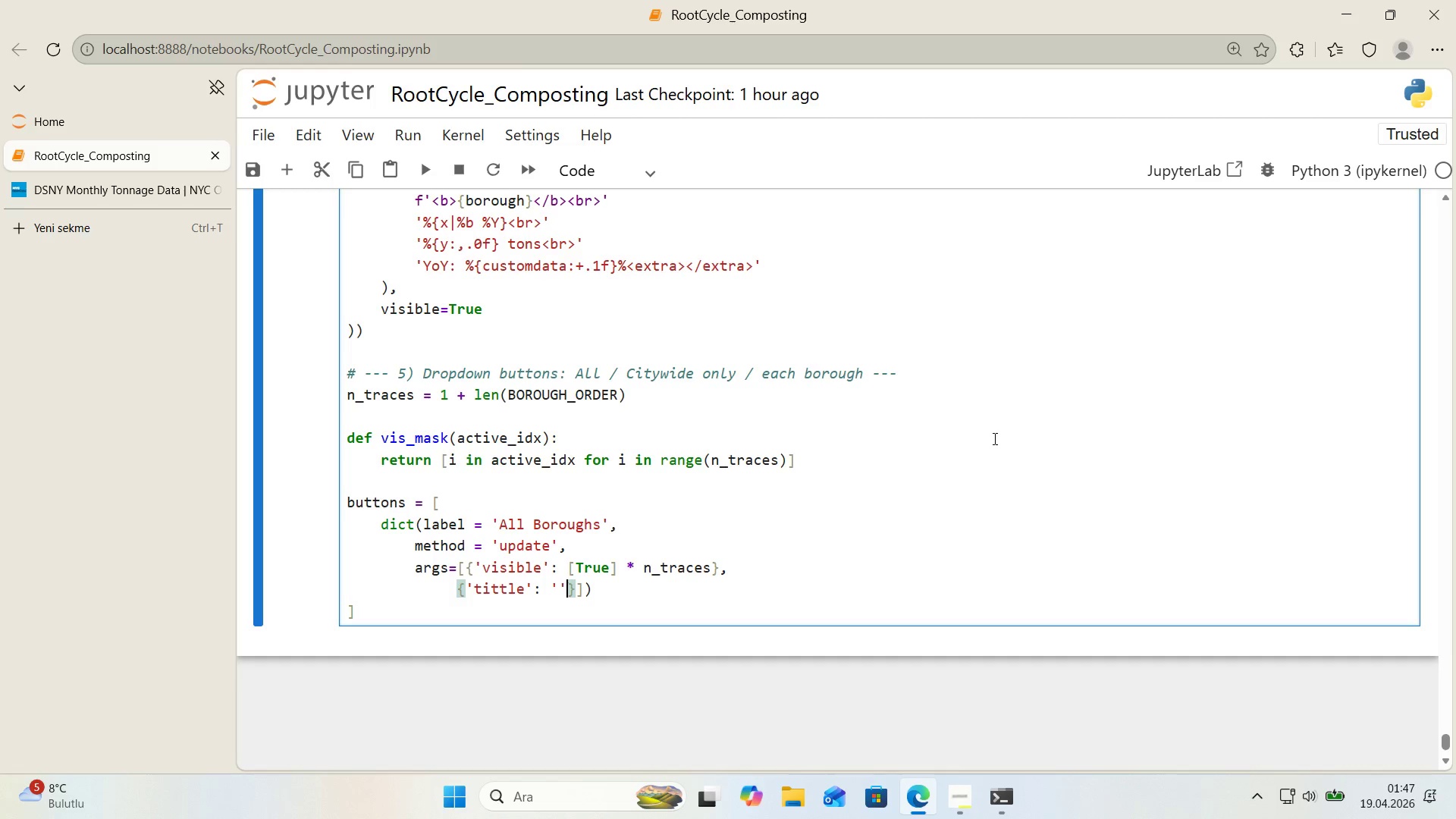 
key(ArrowLeft)
 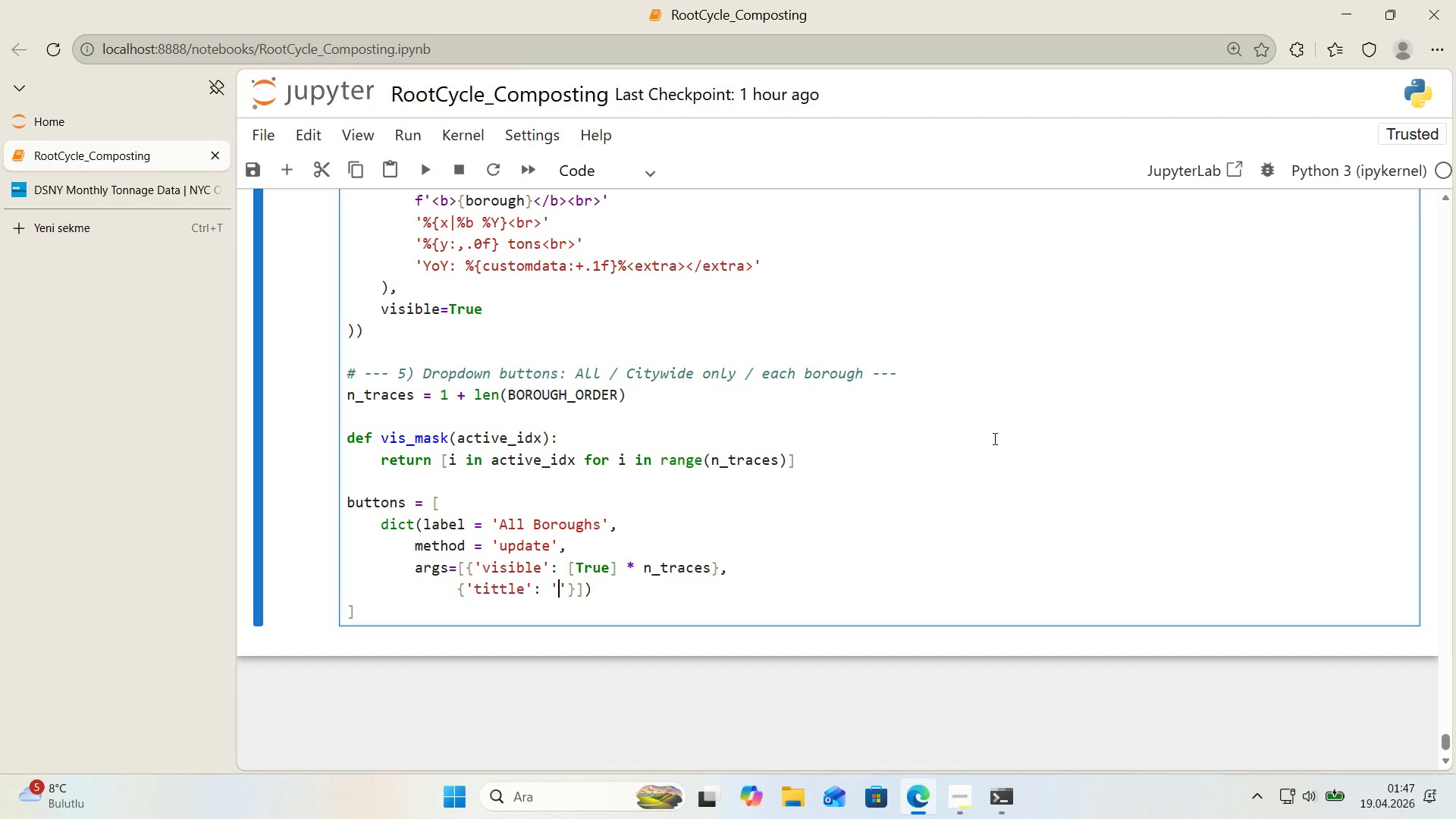 
type(Monthly Organ'c Tons - All Borougs)
 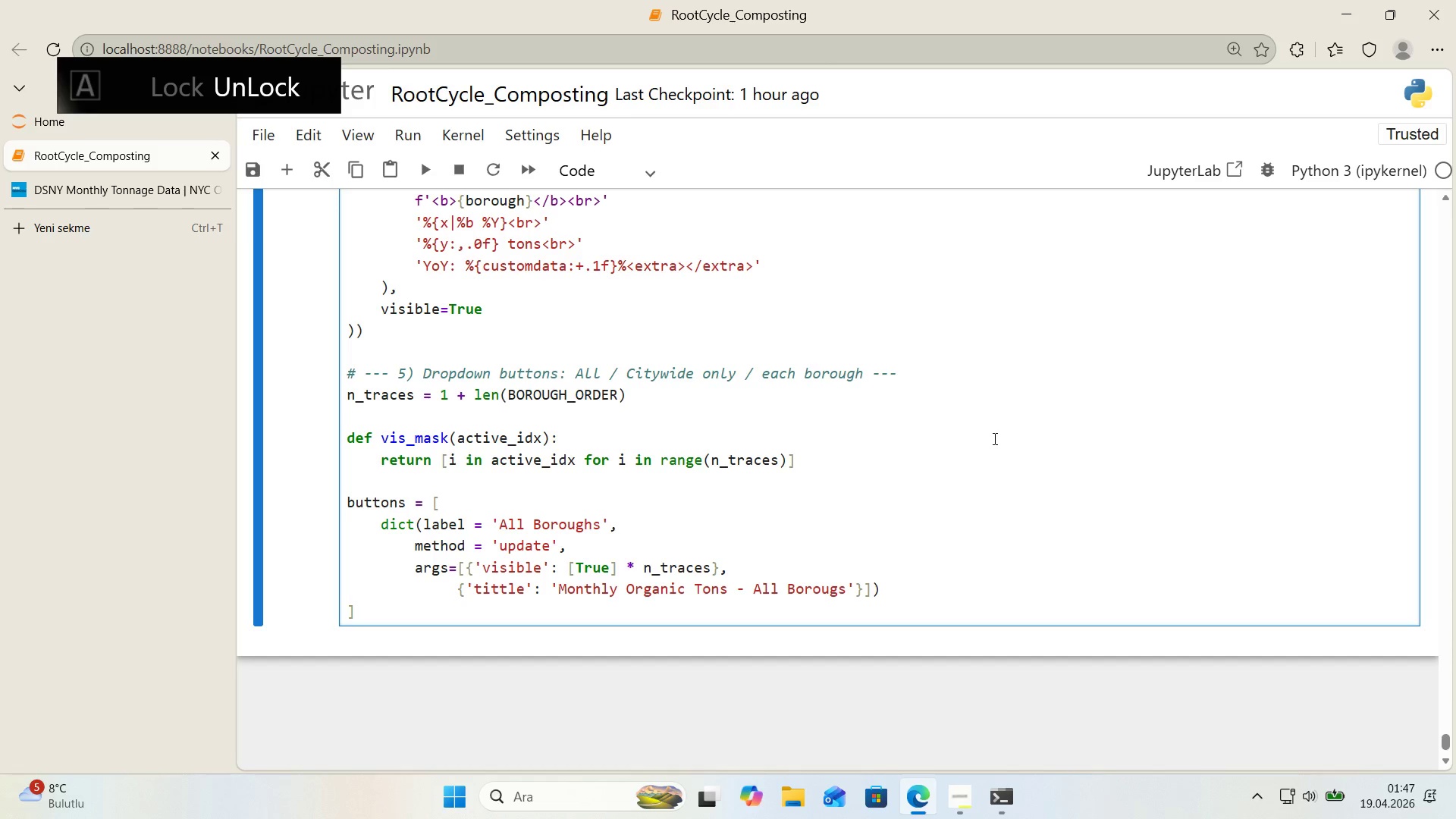 
key(ArrowRight)
 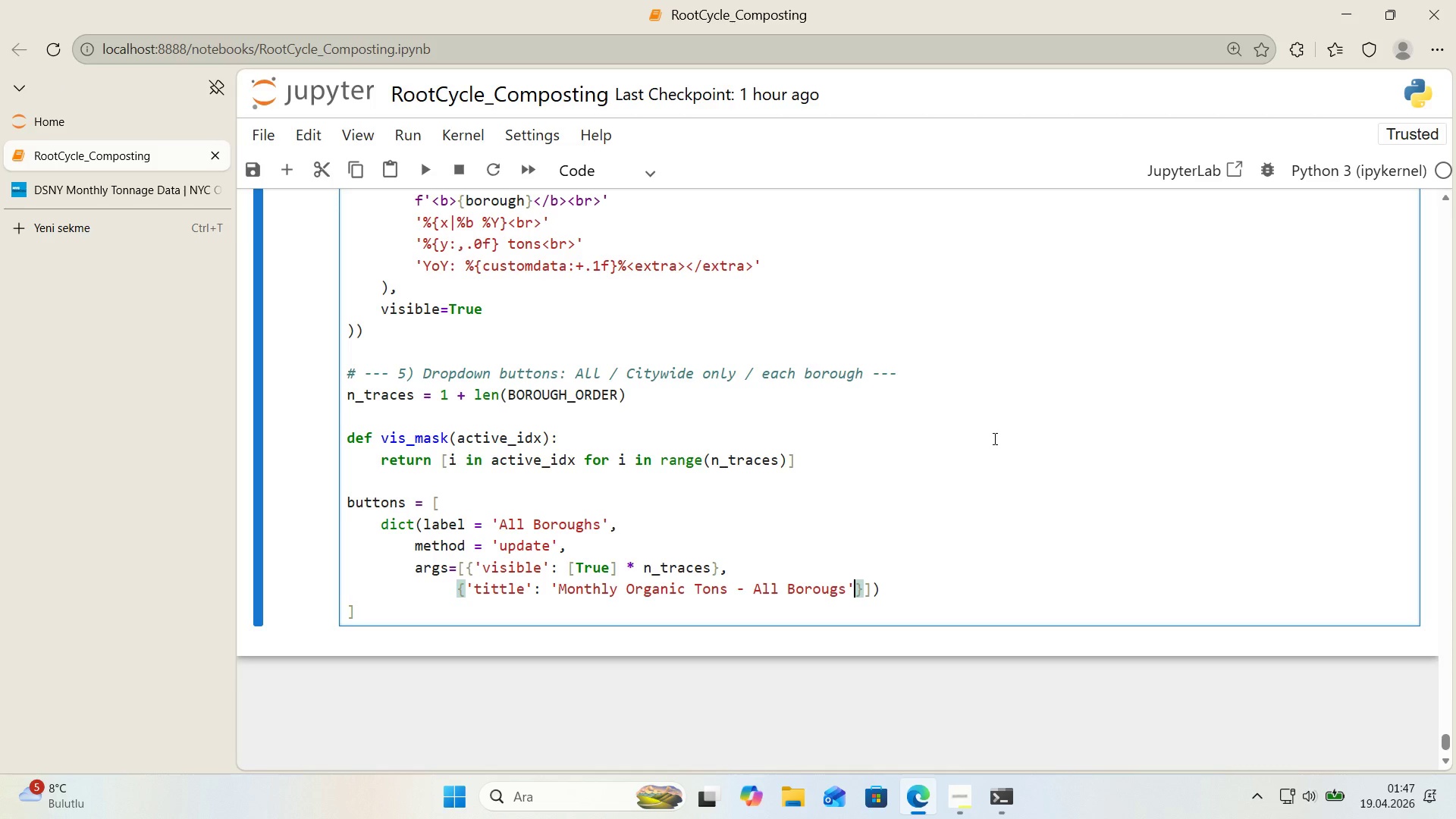 
key(ArrowRight)
 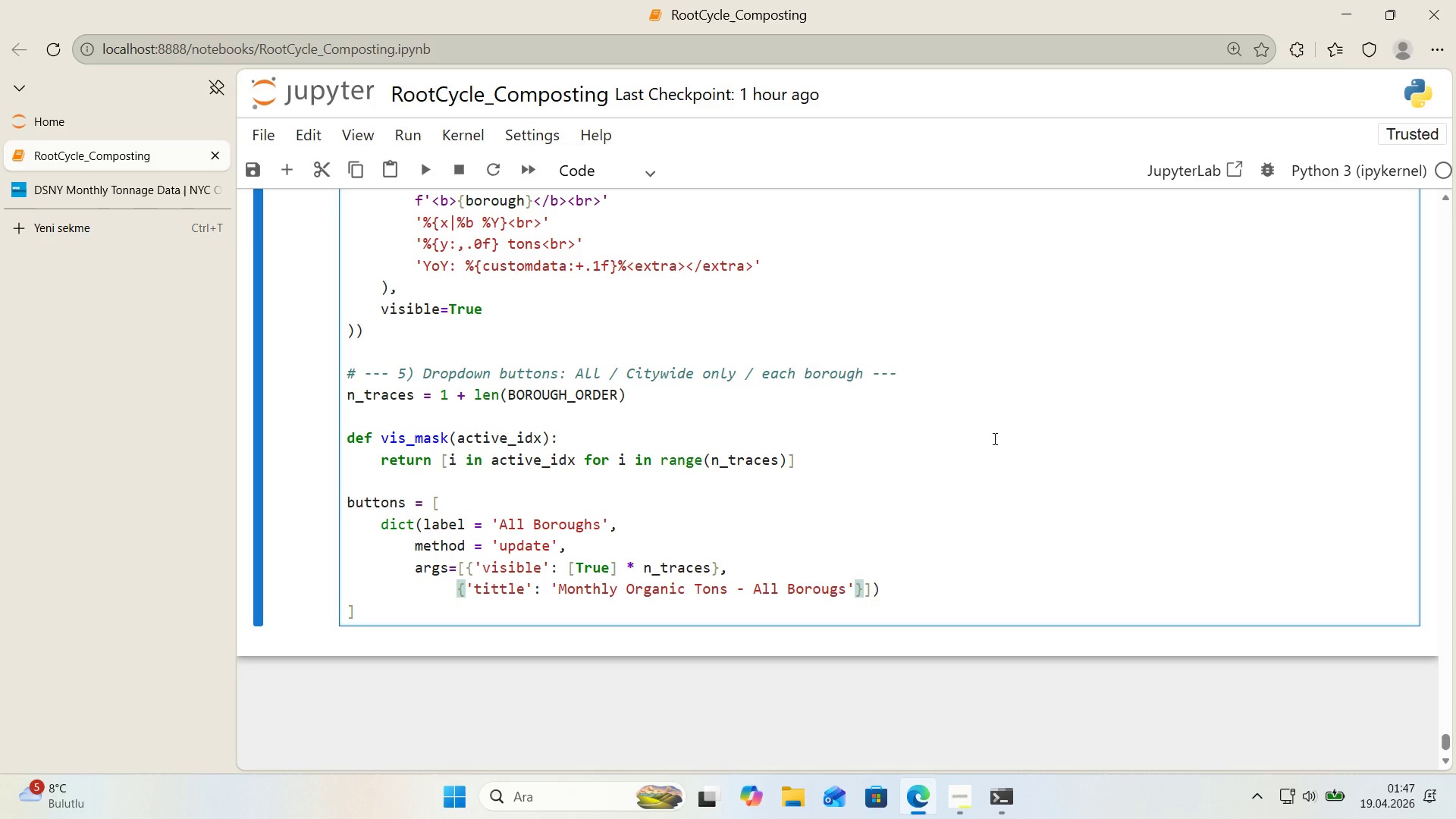 
key(ArrowRight)
 